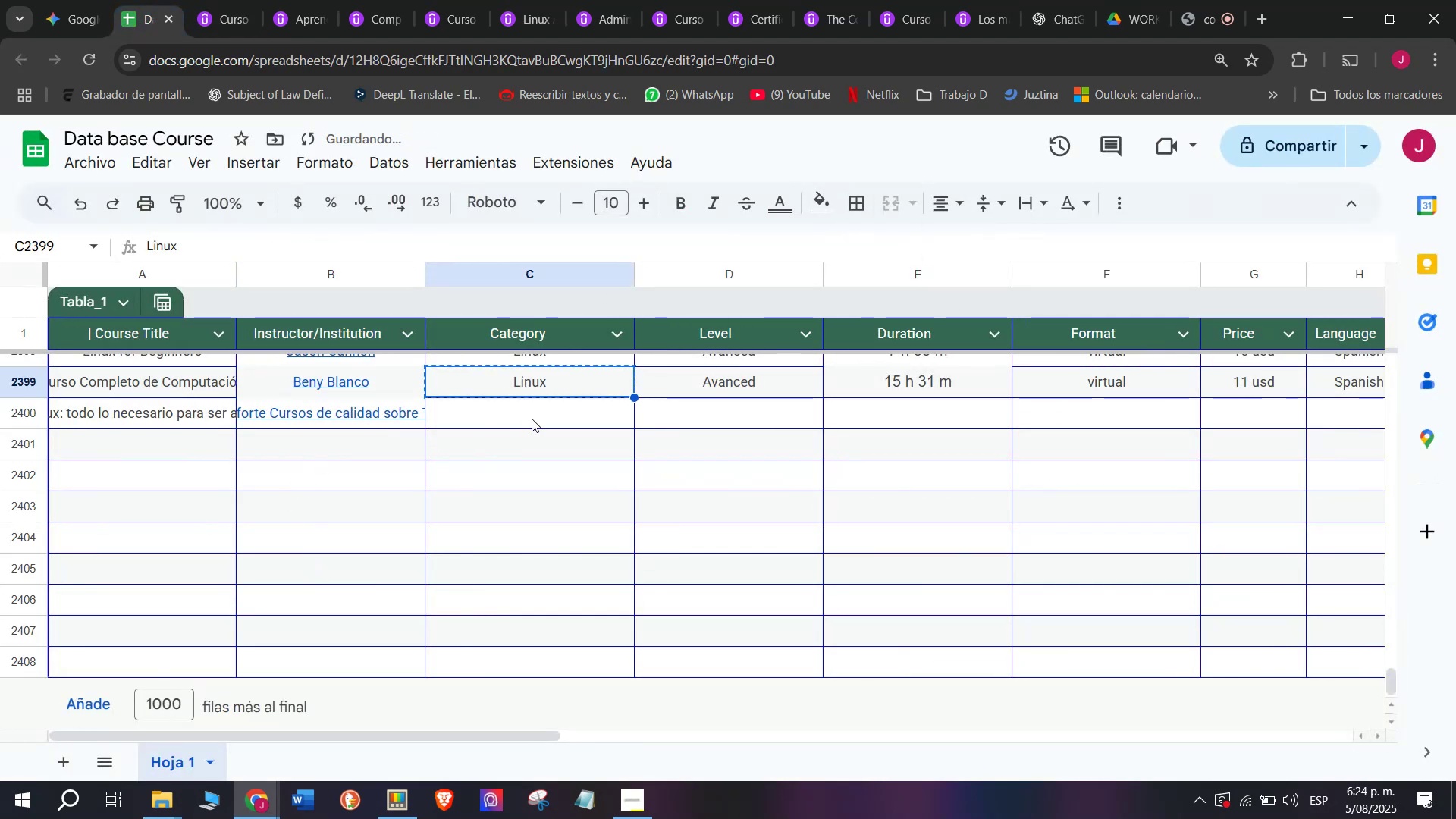 
left_click([532, 419])
 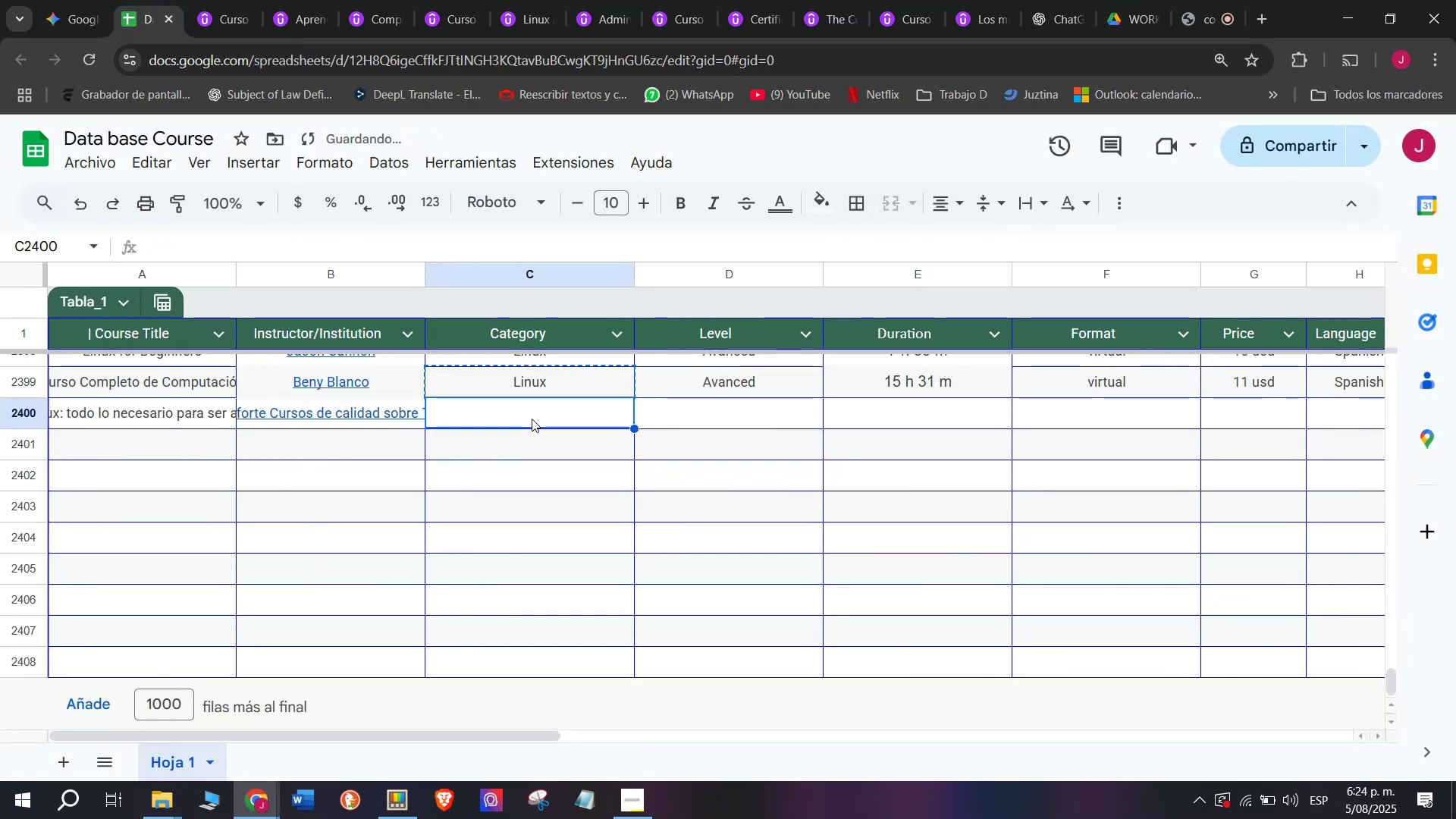 
key(Z)
 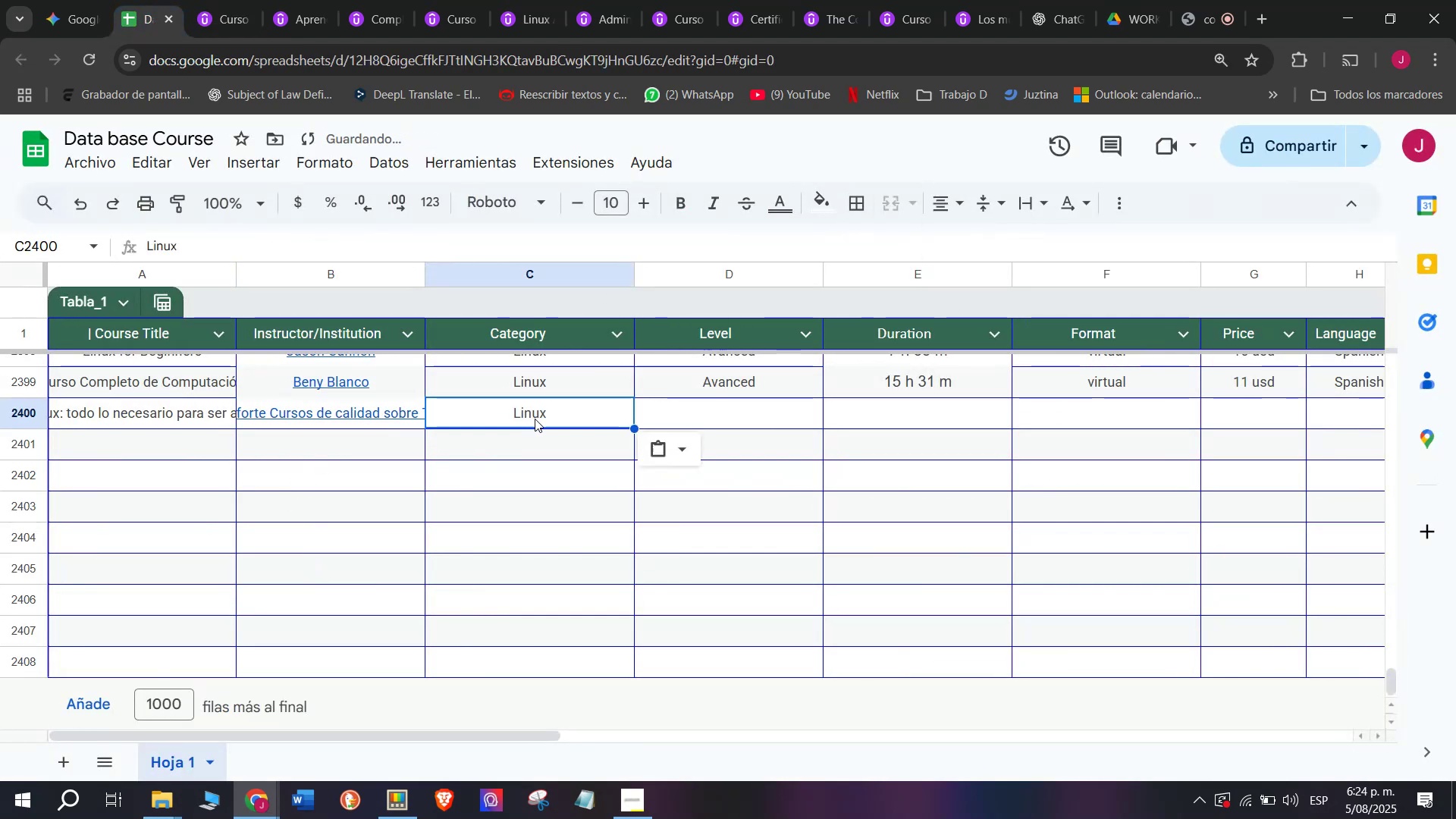 
key(Control+ControlLeft)
 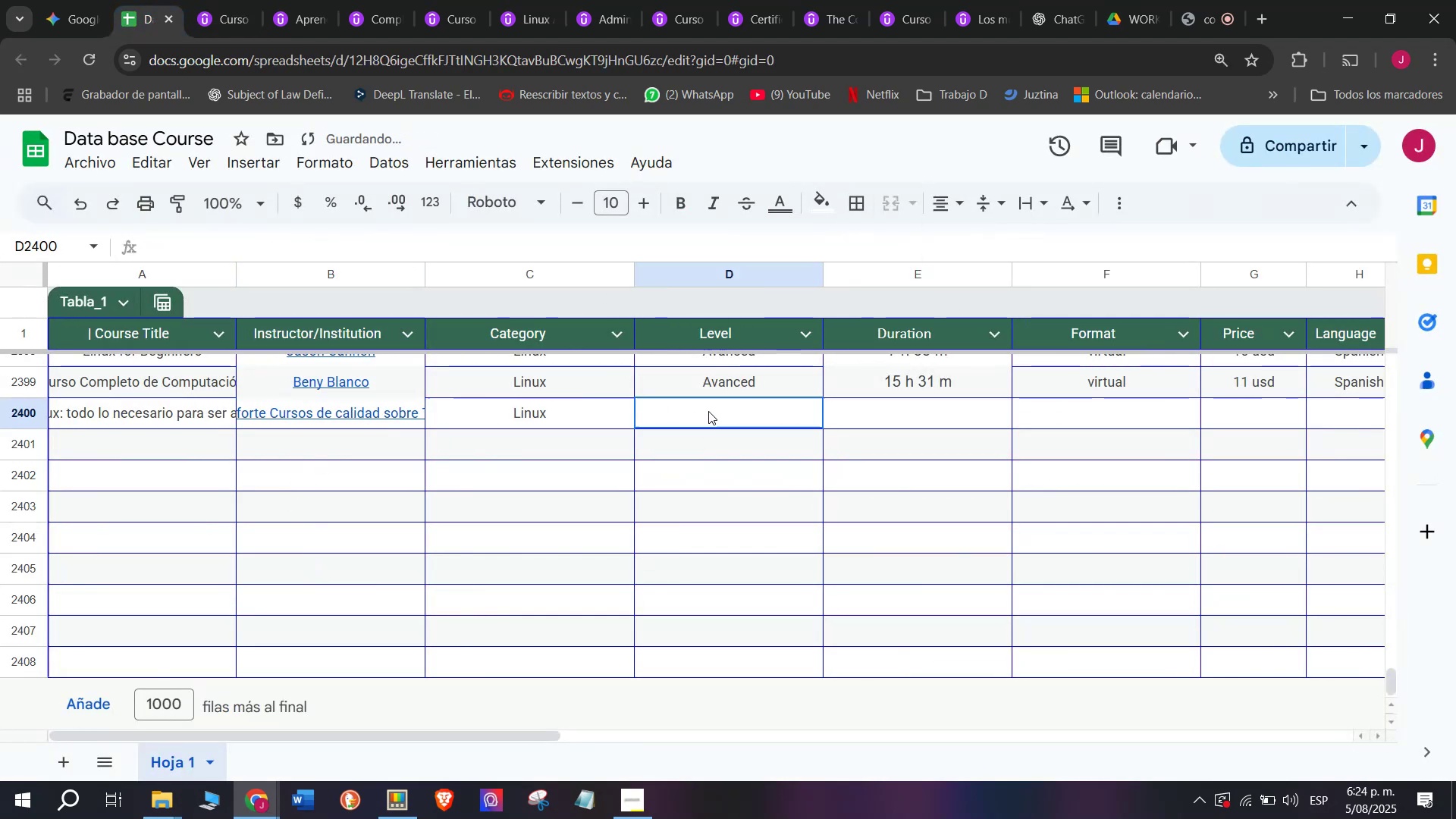 
key(Control+V)
 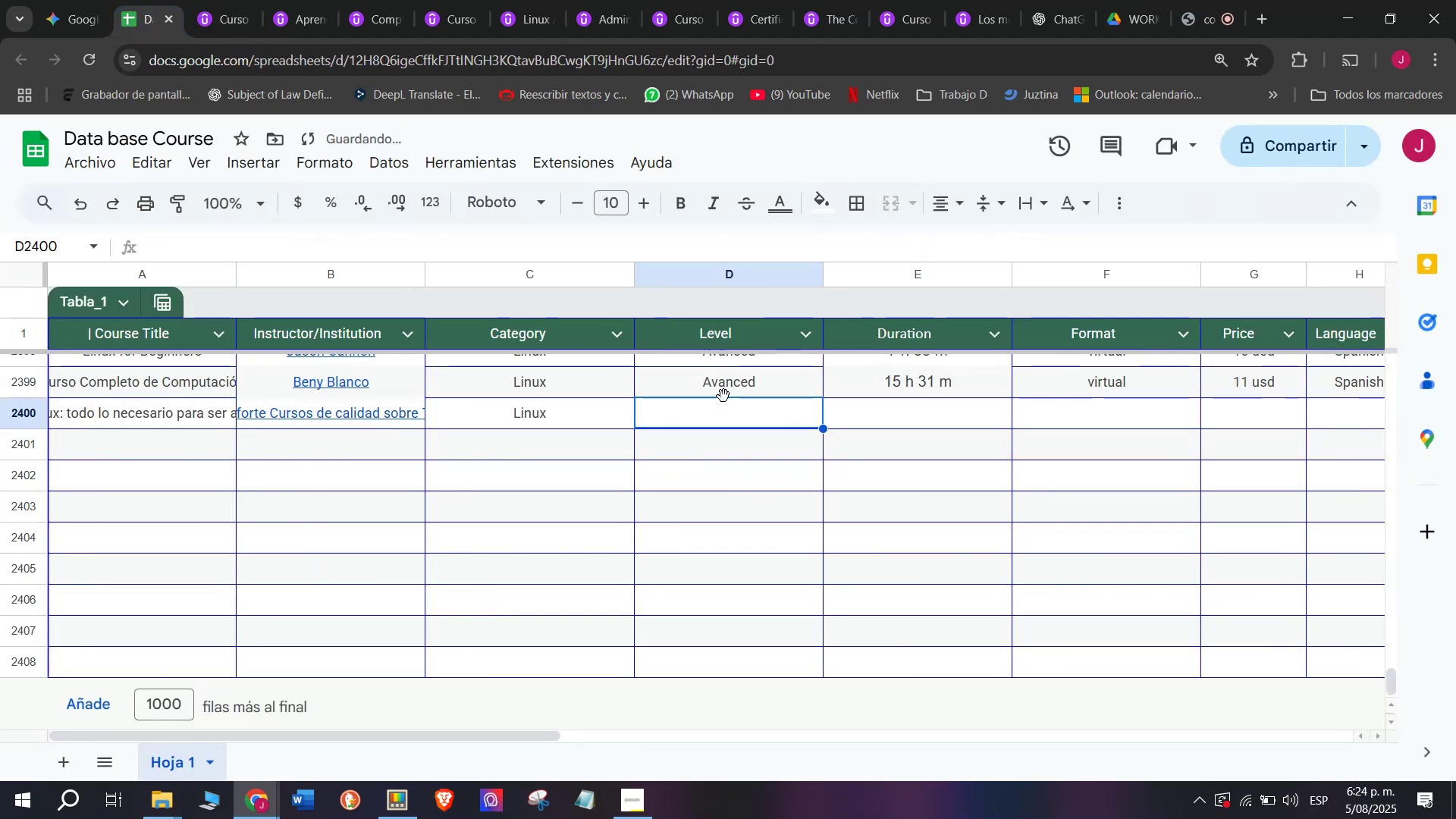 
double_click([728, 384])
 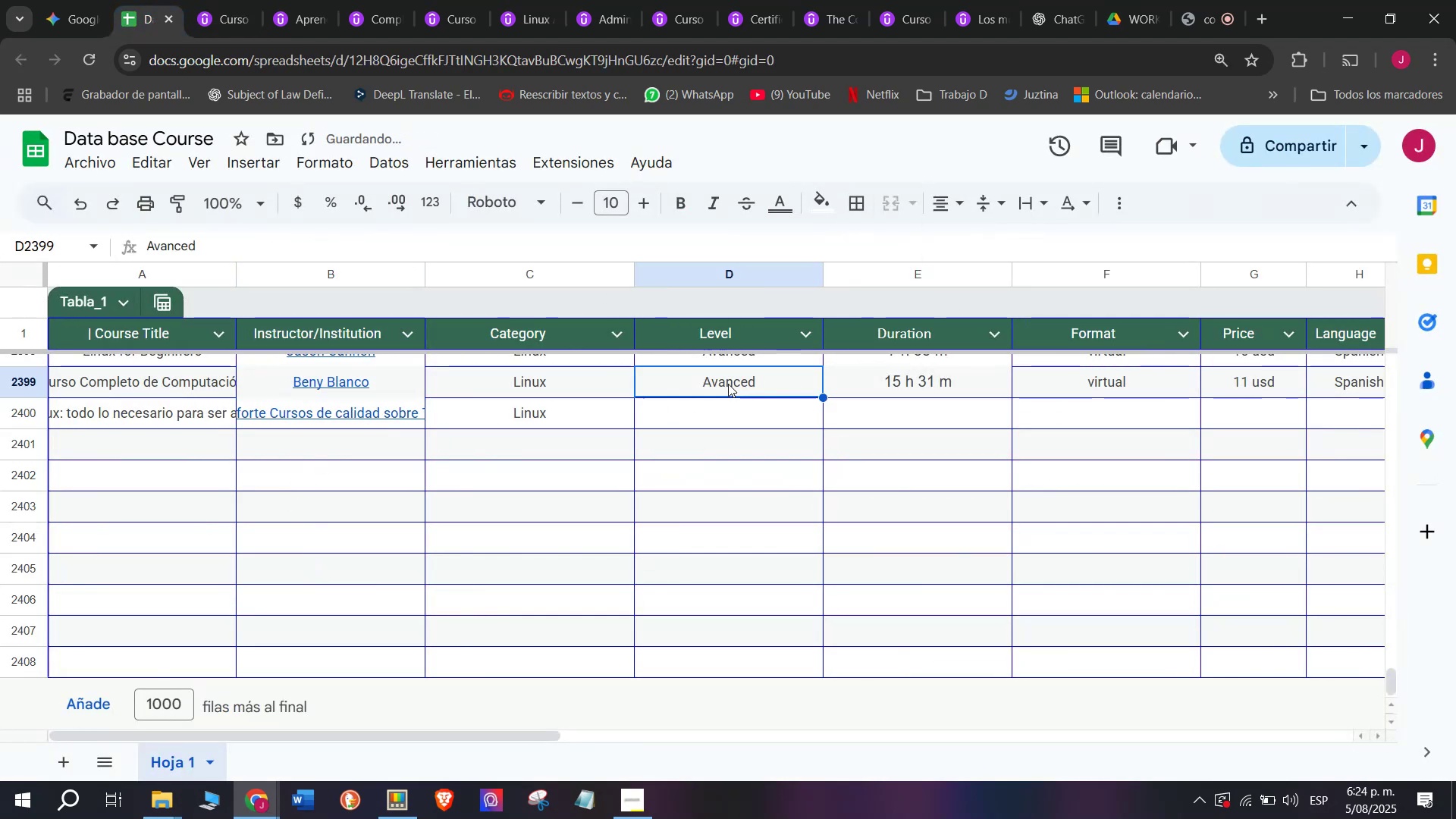 
key(Break)
 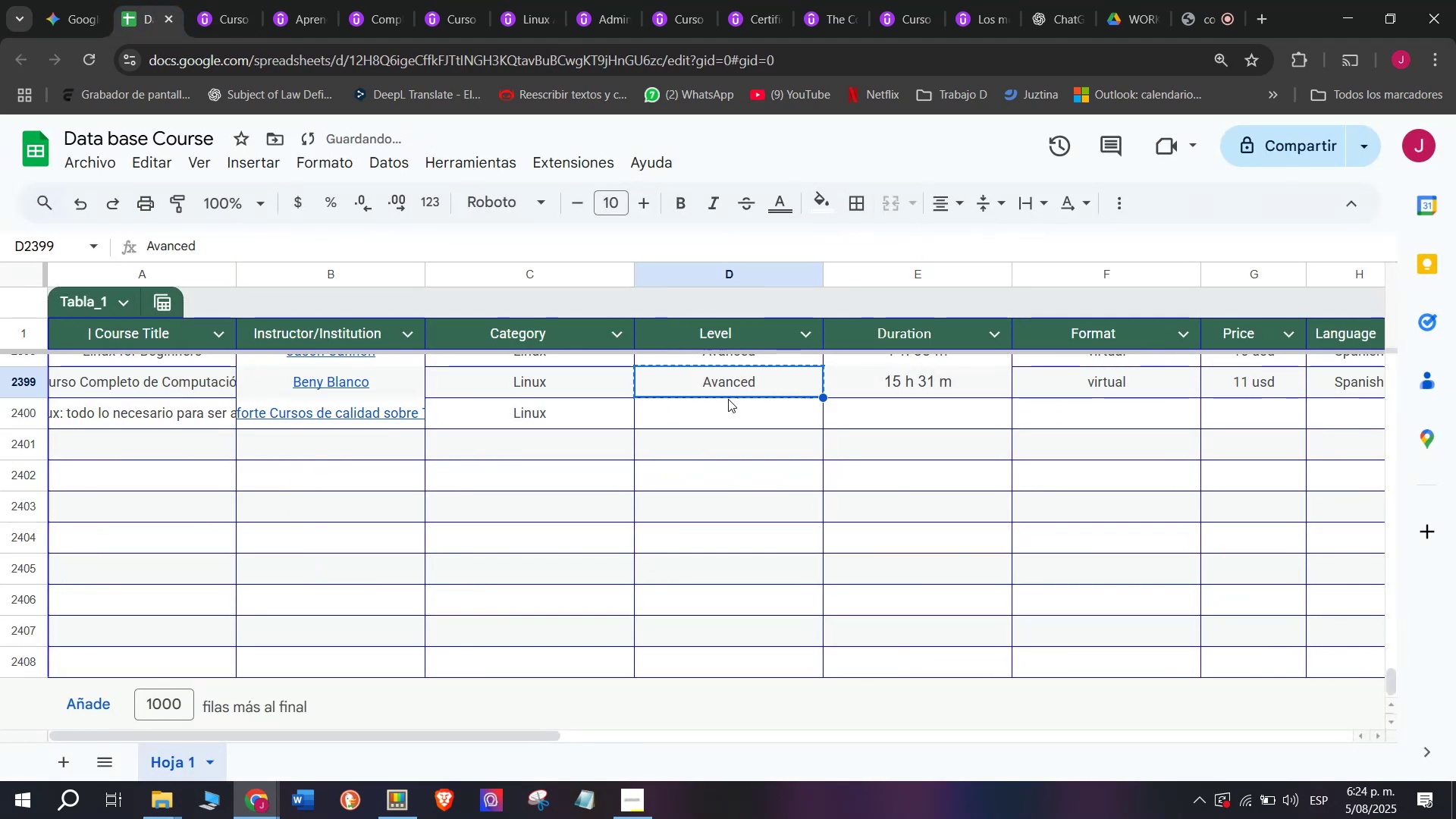 
key(Control+ControlLeft)
 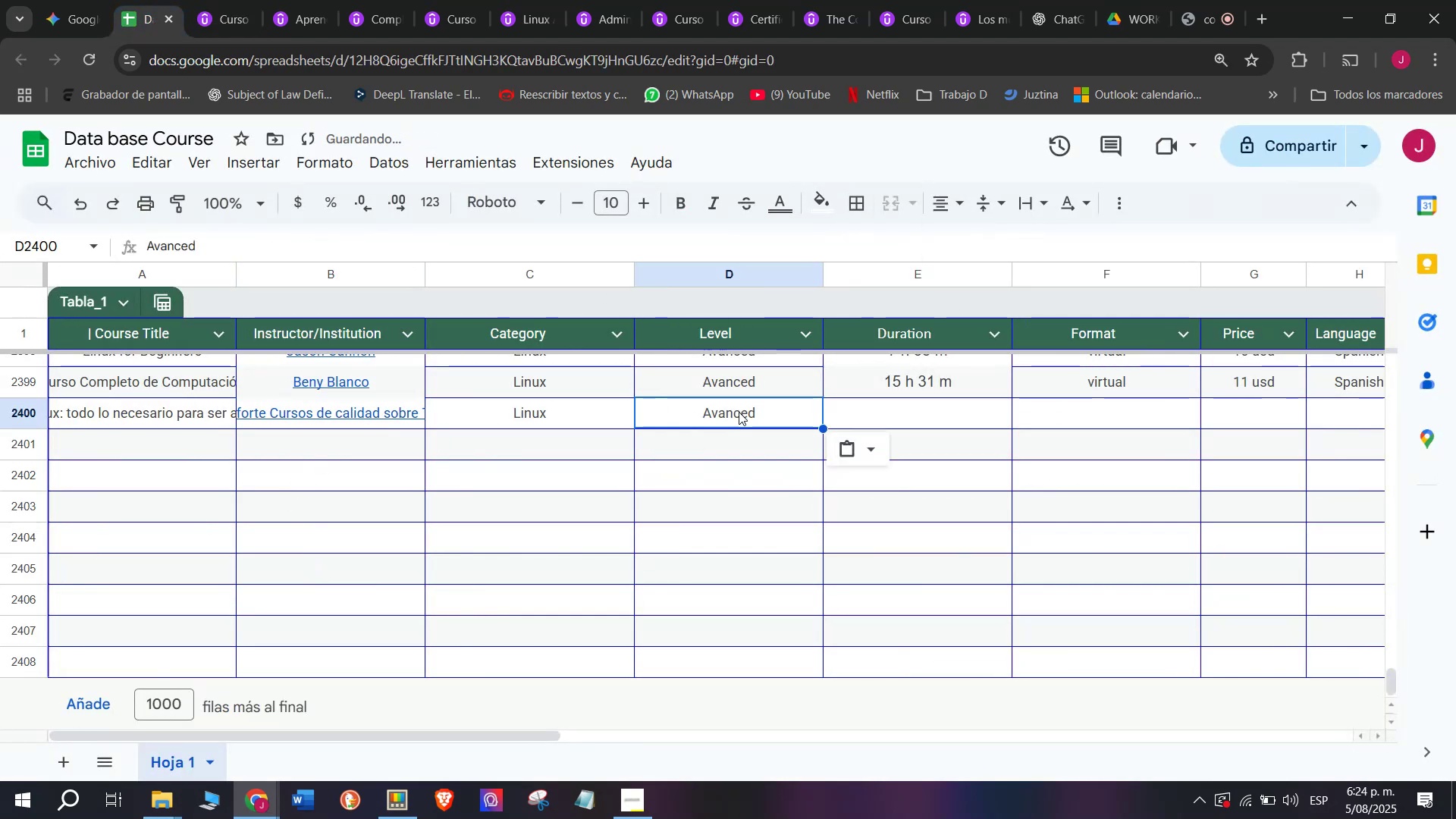 
key(Control+C)
 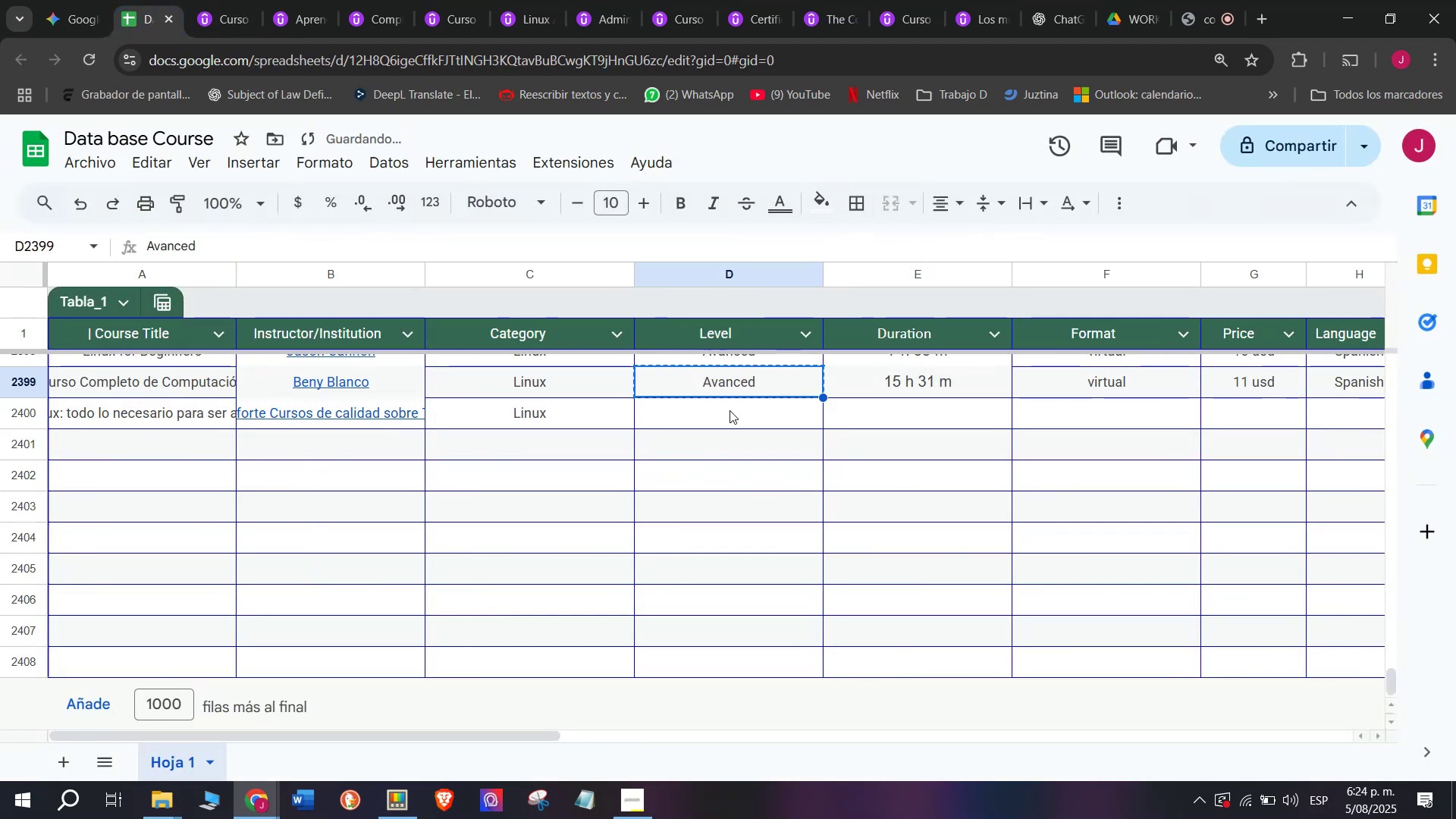 
triple_click([730, 410])
 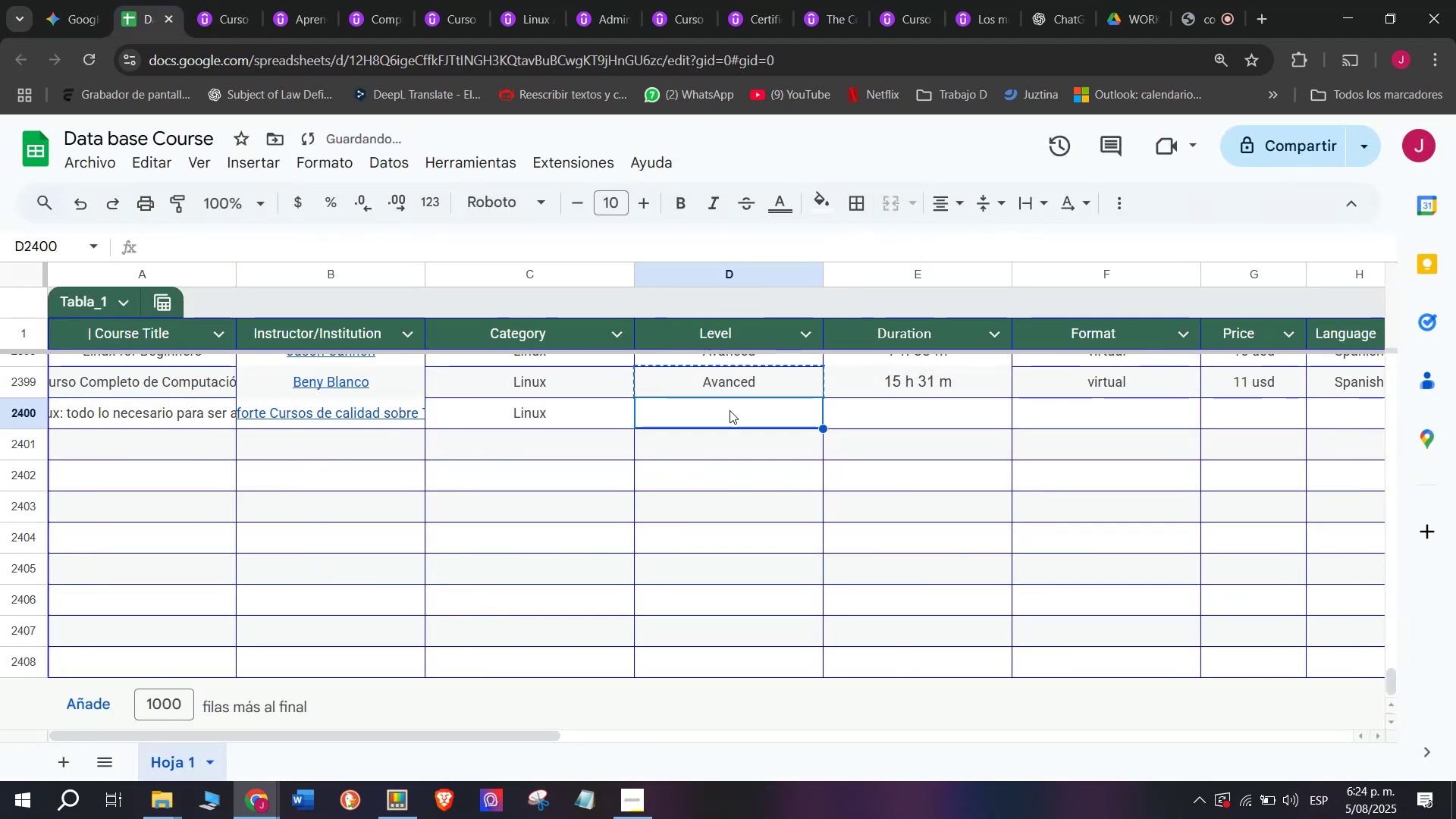 
key(Control+ControlLeft)
 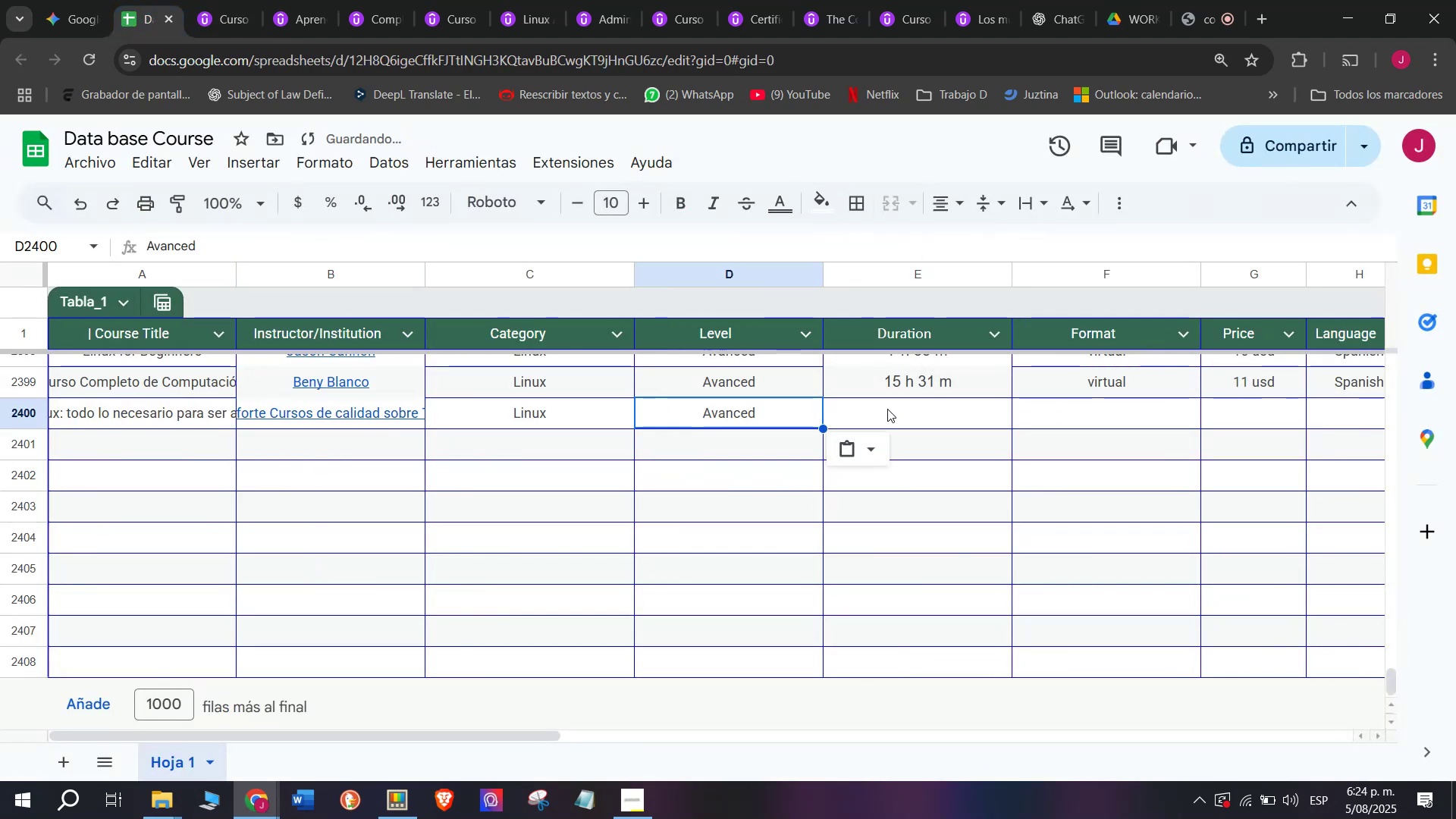 
key(Z)
 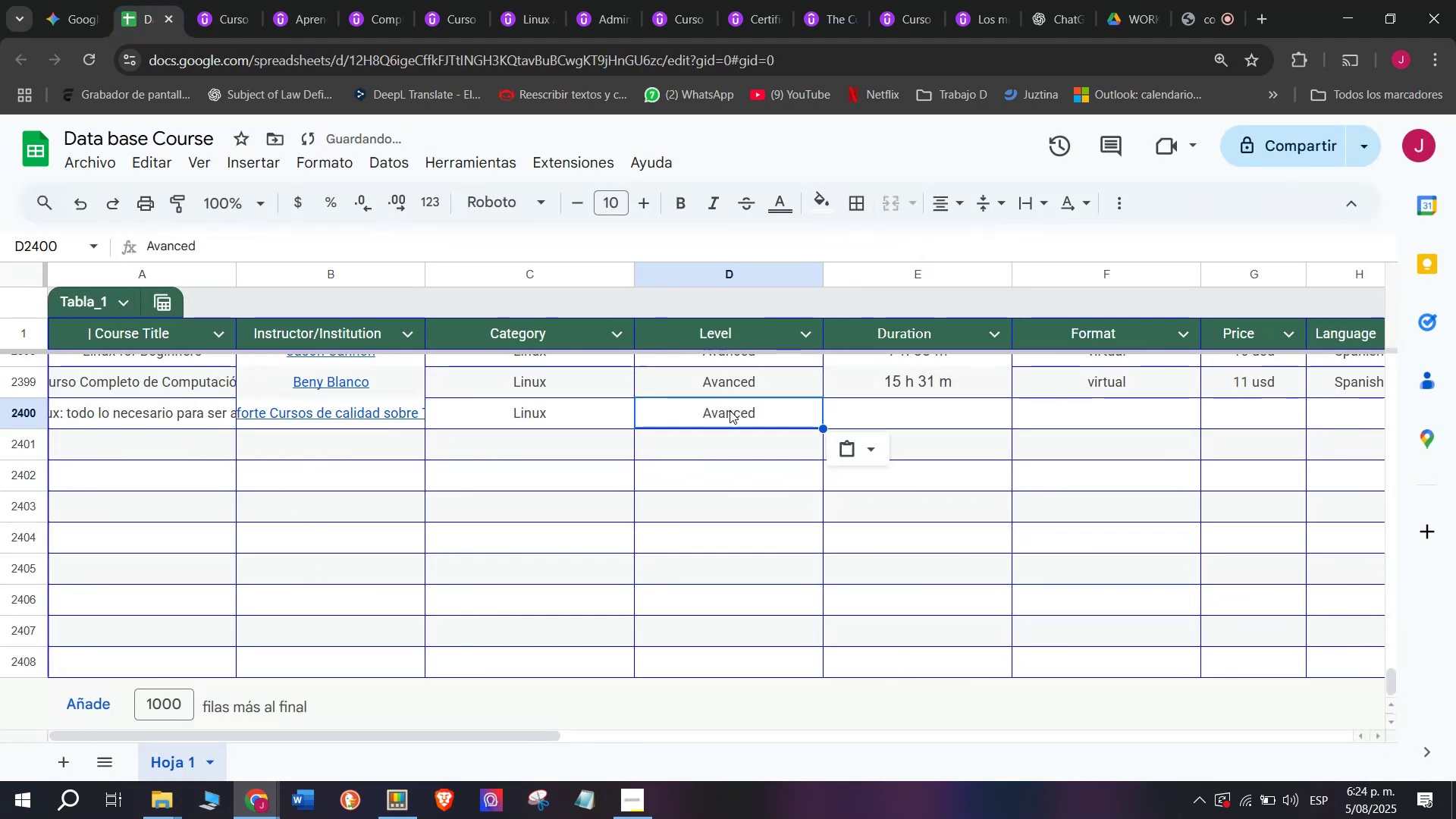 
key(Control+V)
 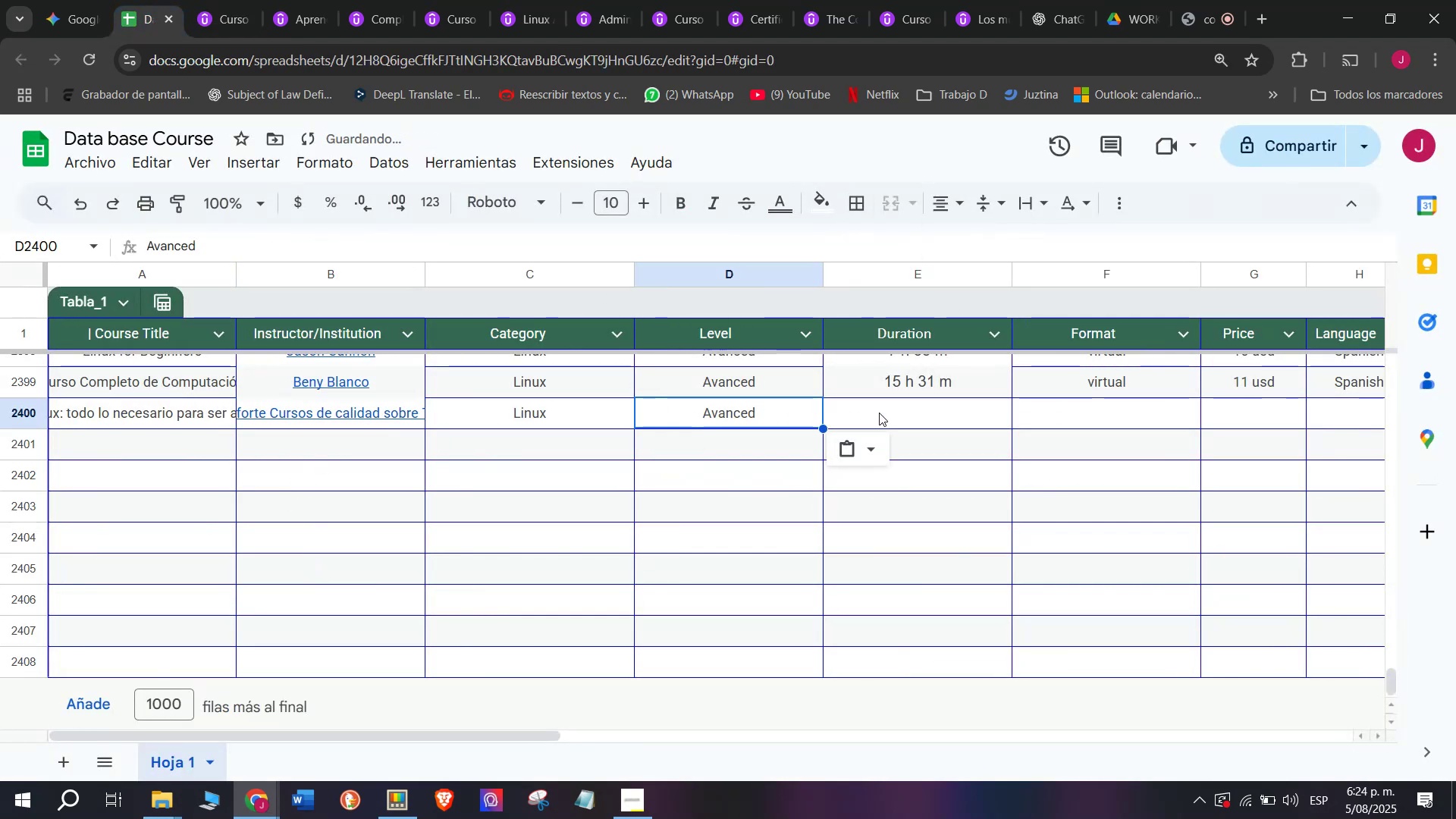 
left_click([887, 409])
 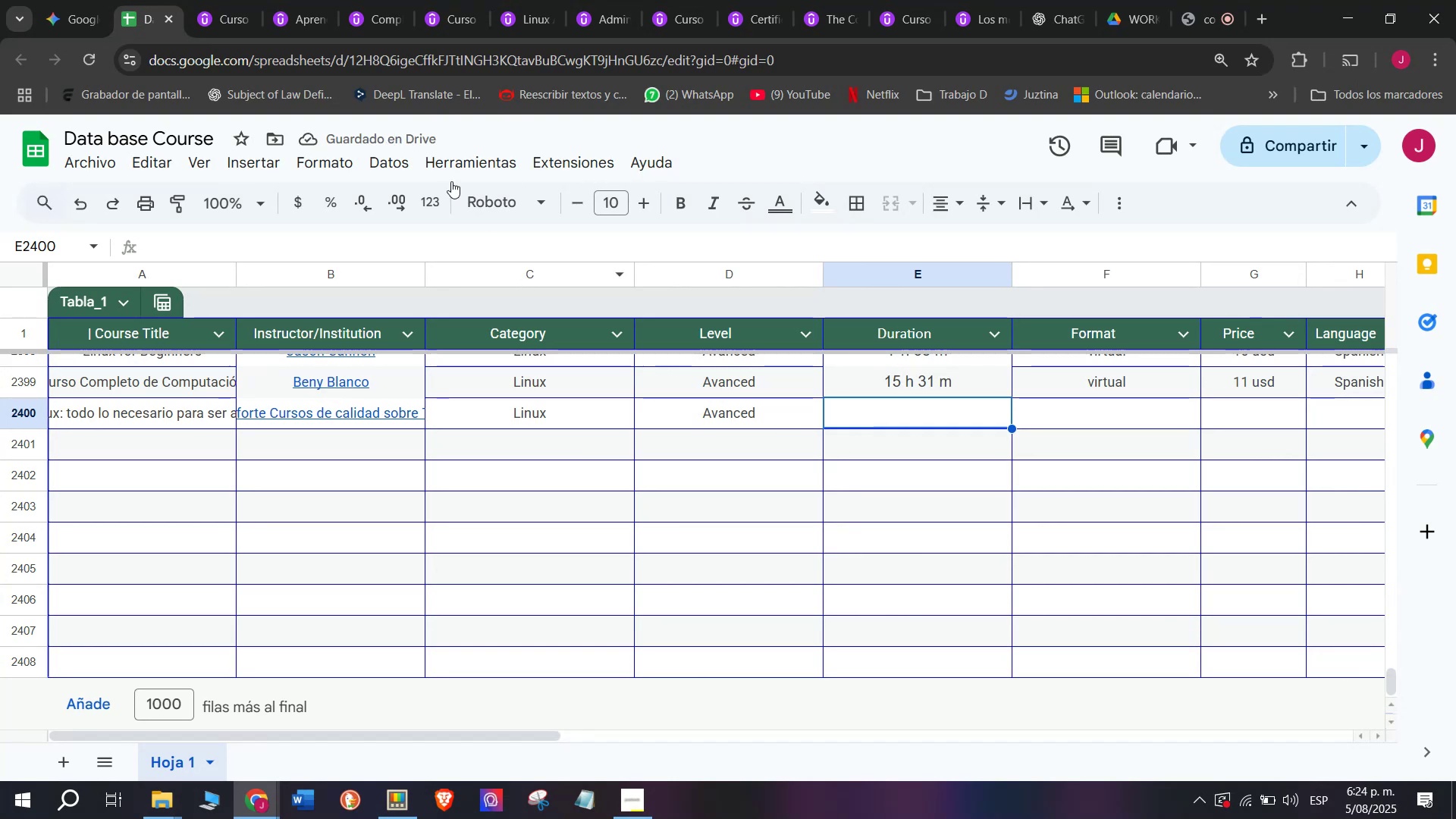 
left_click([198, 0])
 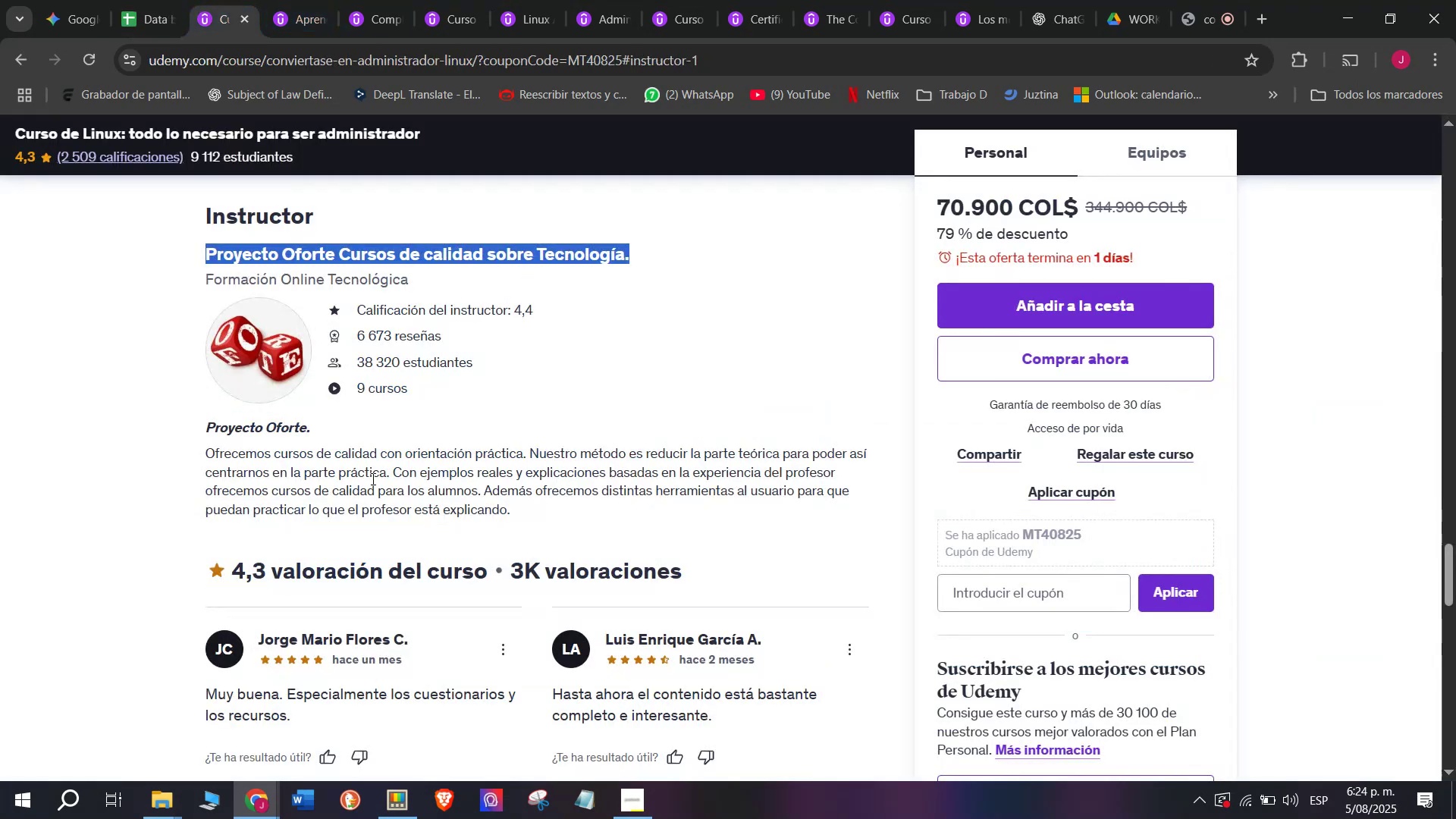 
scroll: coordinate [369, 671], scroll_direction: up, amount: 13.0
 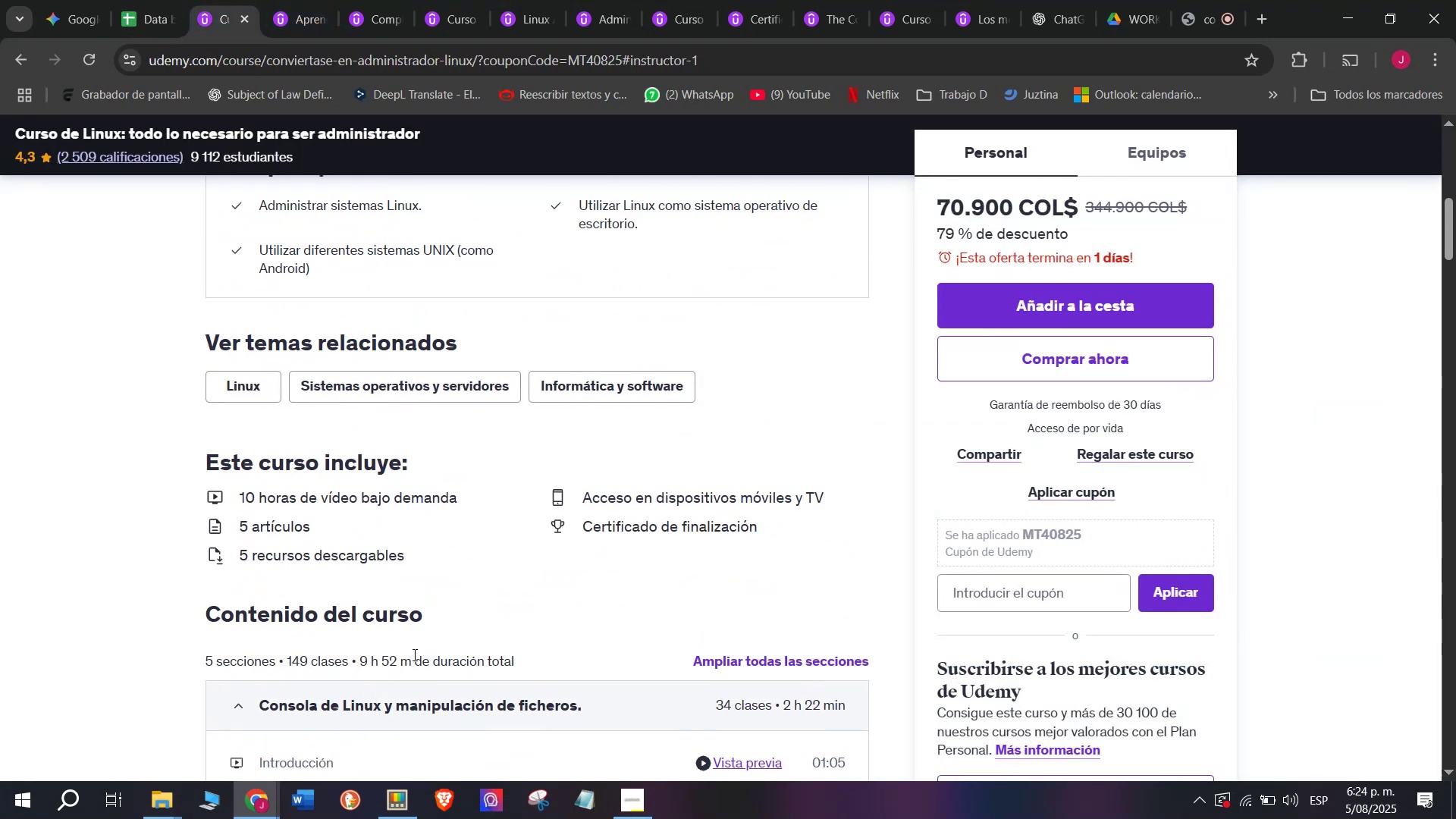 
left_click_drag(start_coordinate=[413, 661], to_coordinate=[359, 657])
 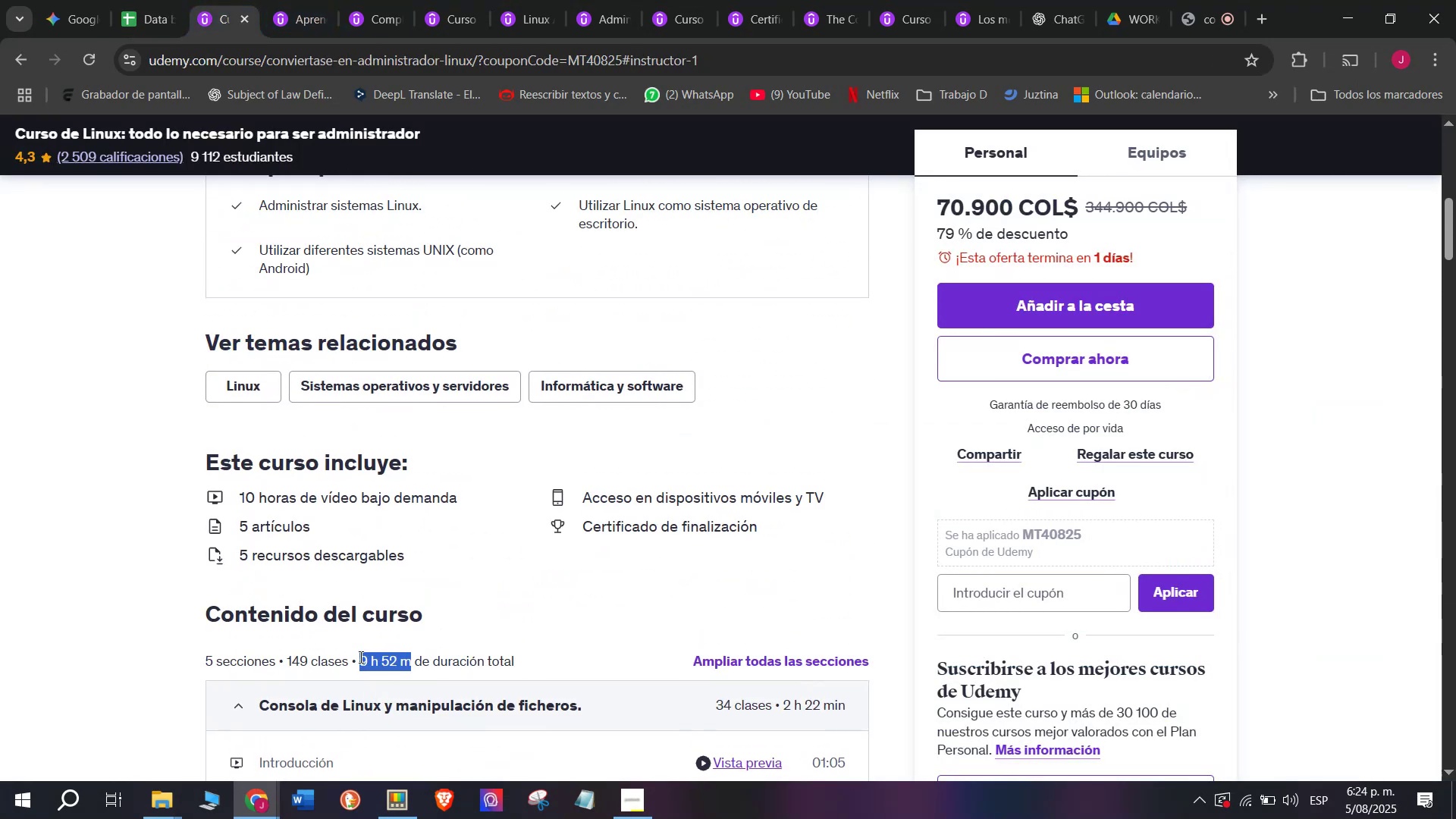 
key(Control+C)
 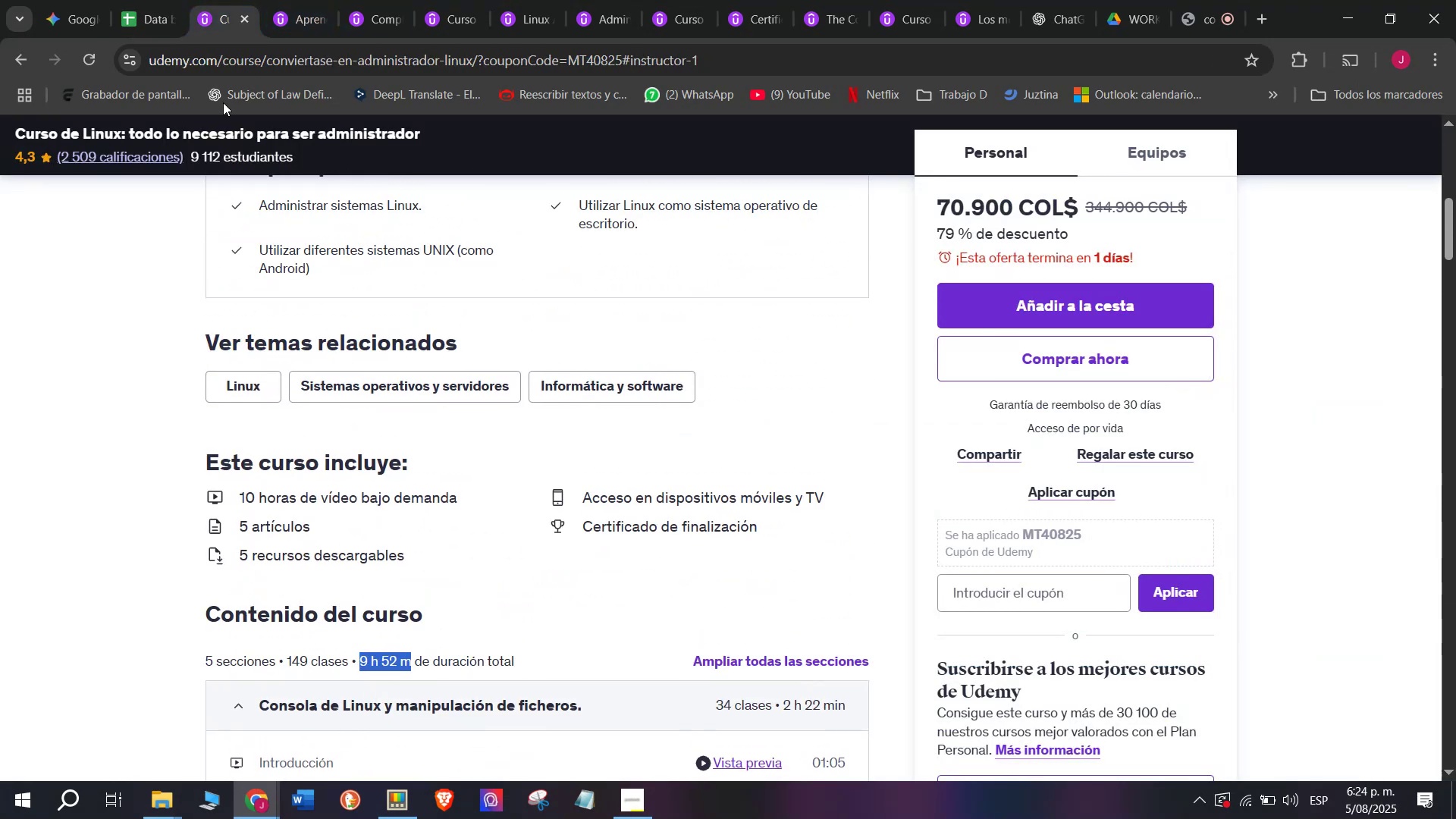 
key(Break)
 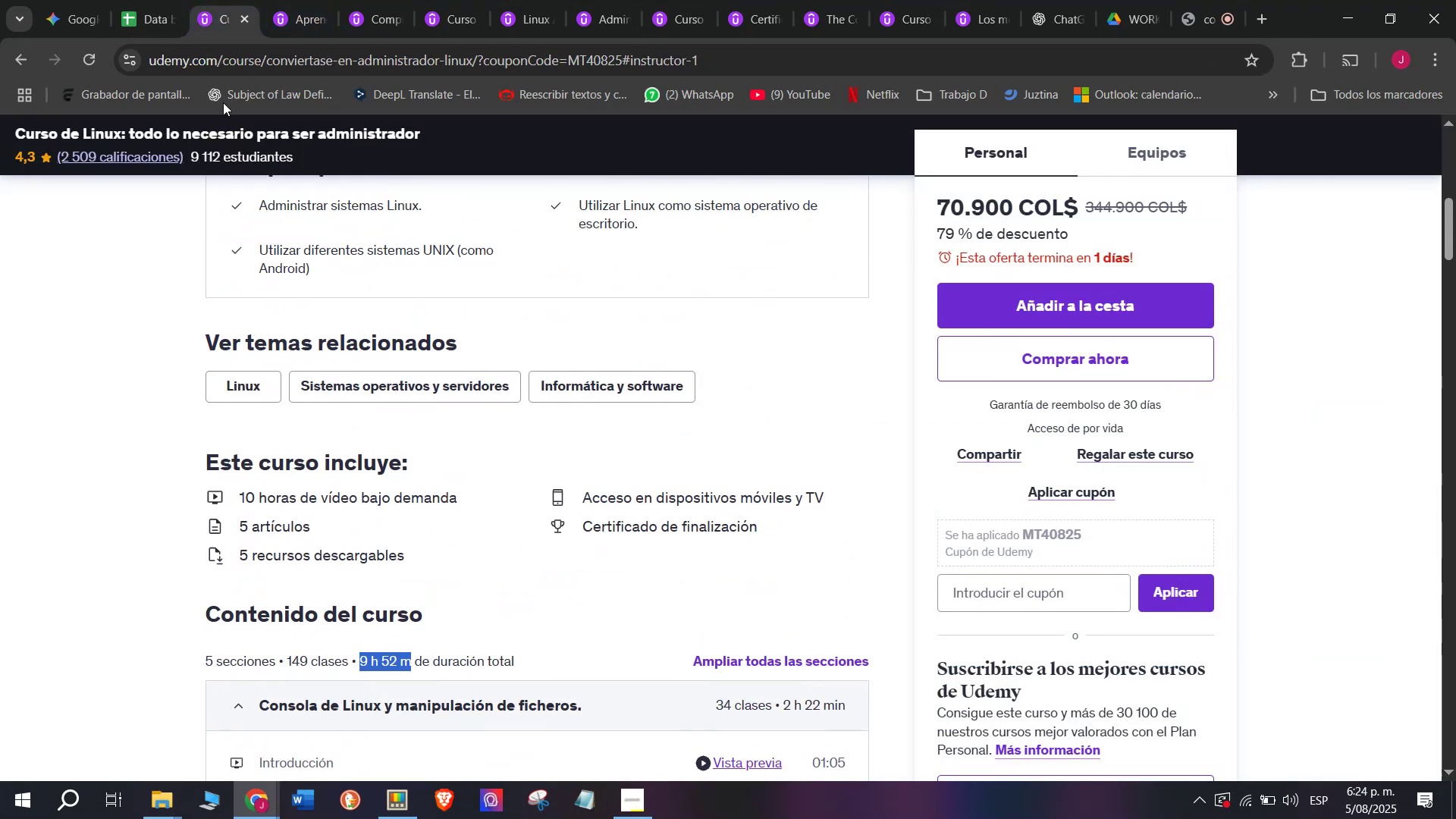 
key(Control+ControlLeft)
 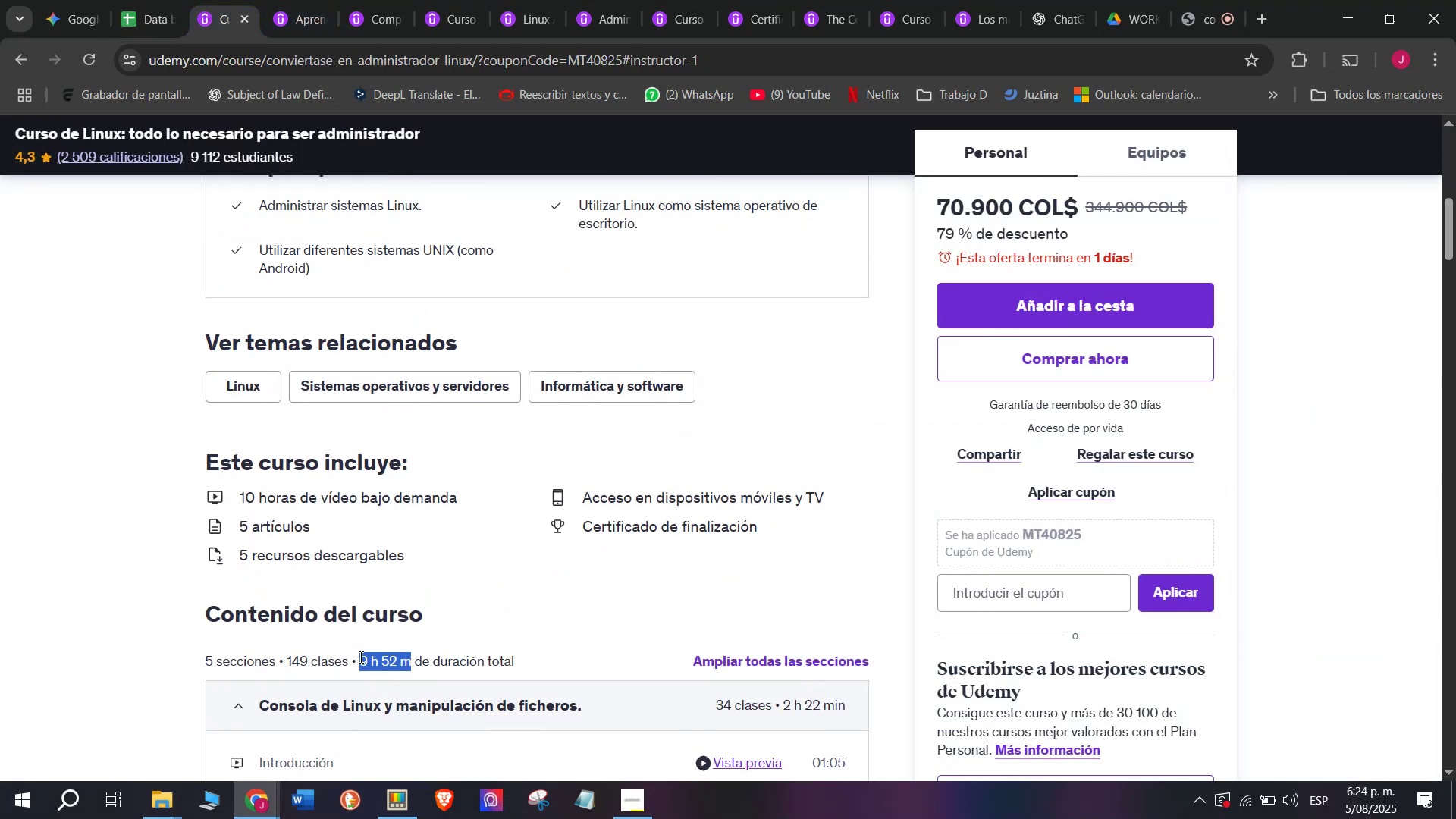 
key(Break)
 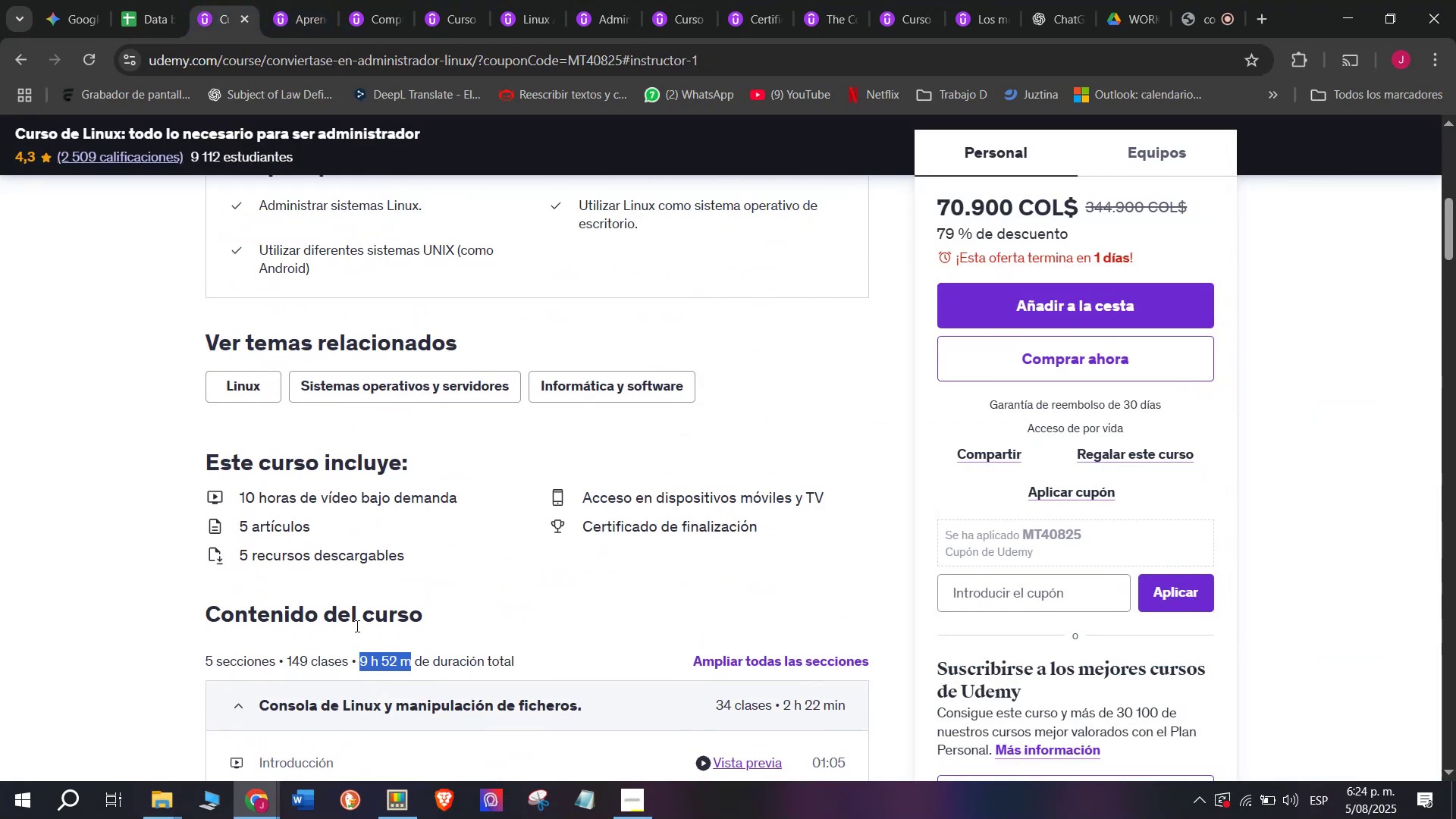 
key(Control+ControlLeft)
 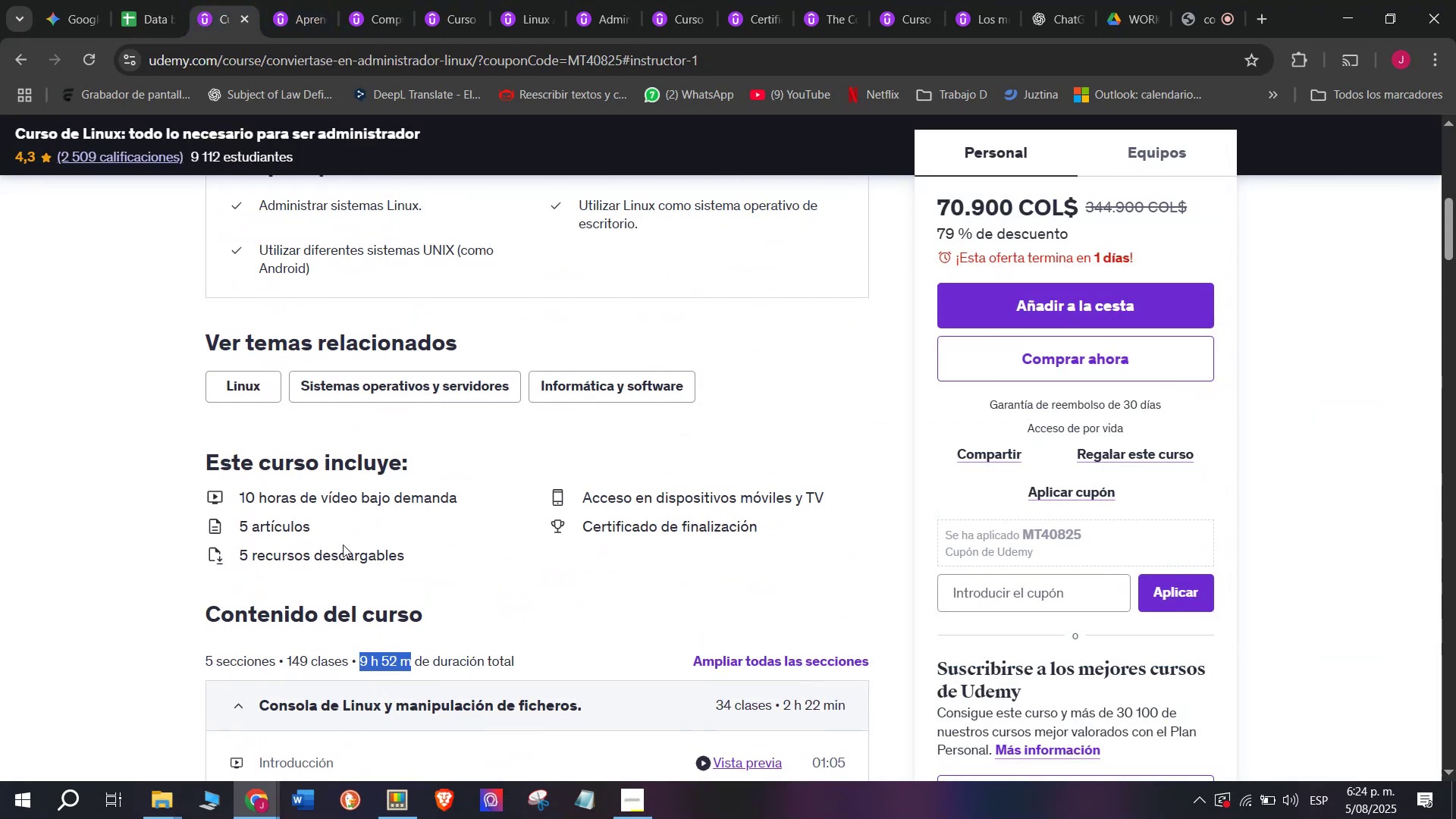 
key(Control+C)
 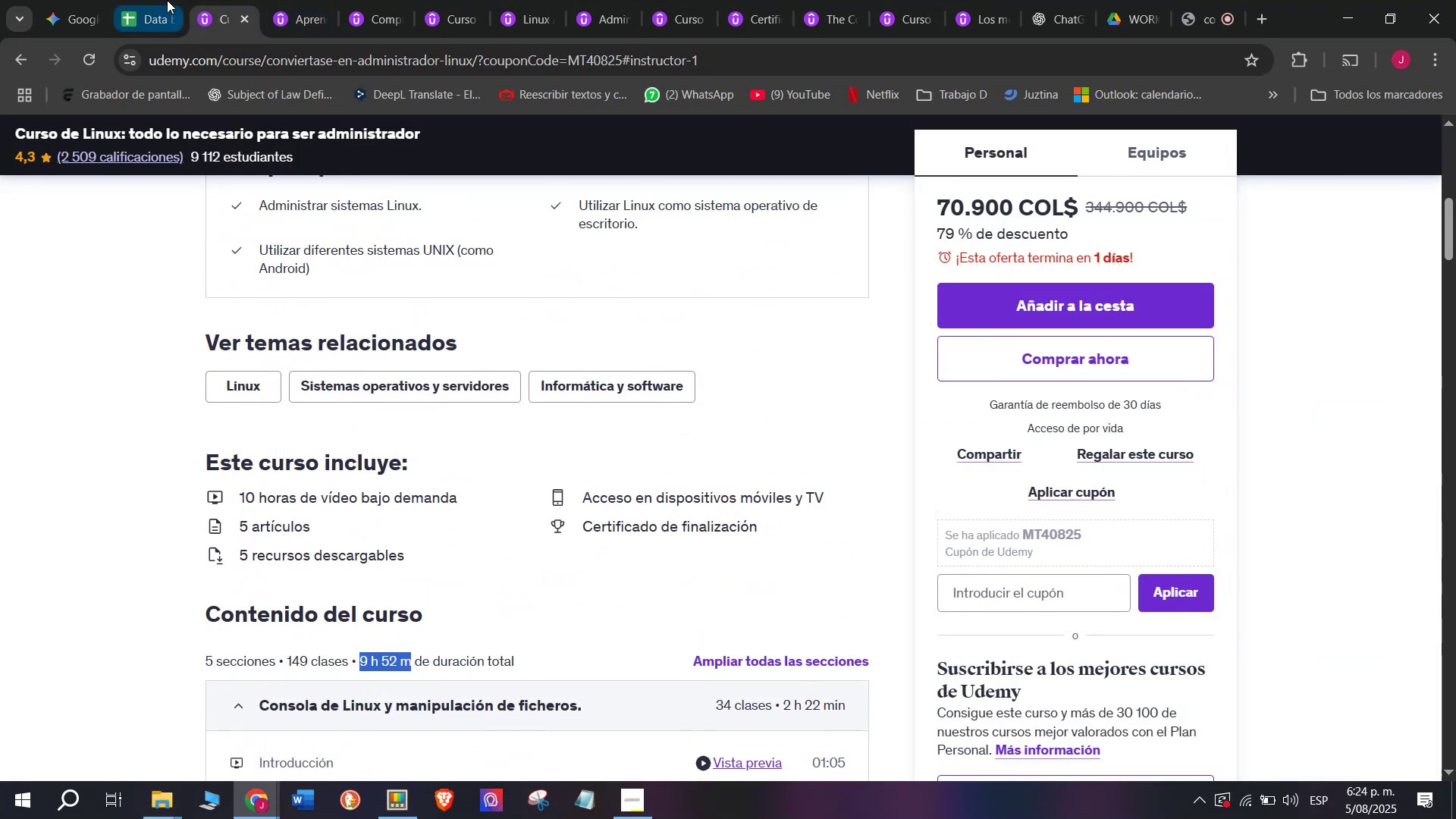 
left_click([166, 0])
 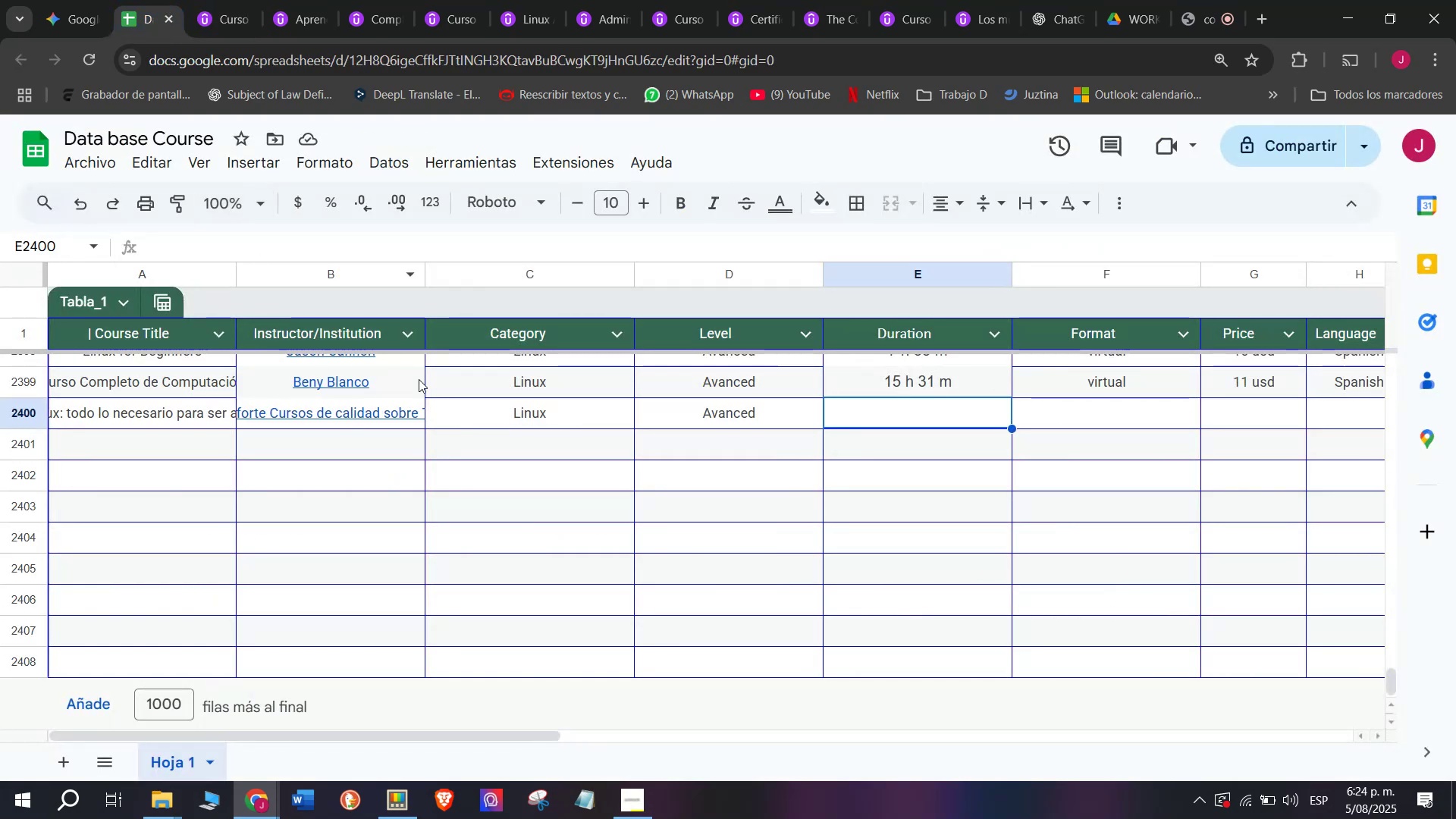 
key(Z)
 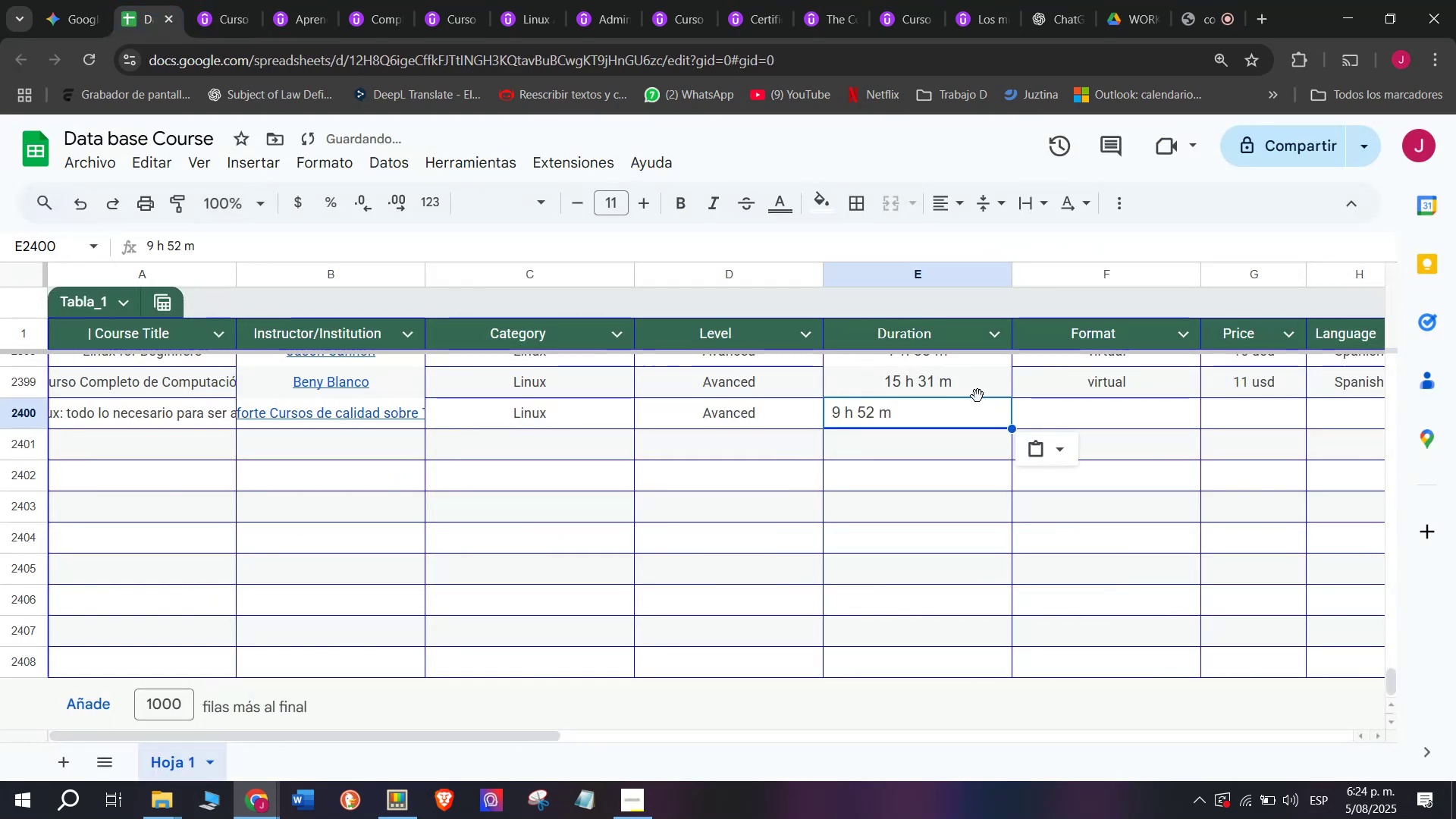 
key(Control+ControlLeft)
 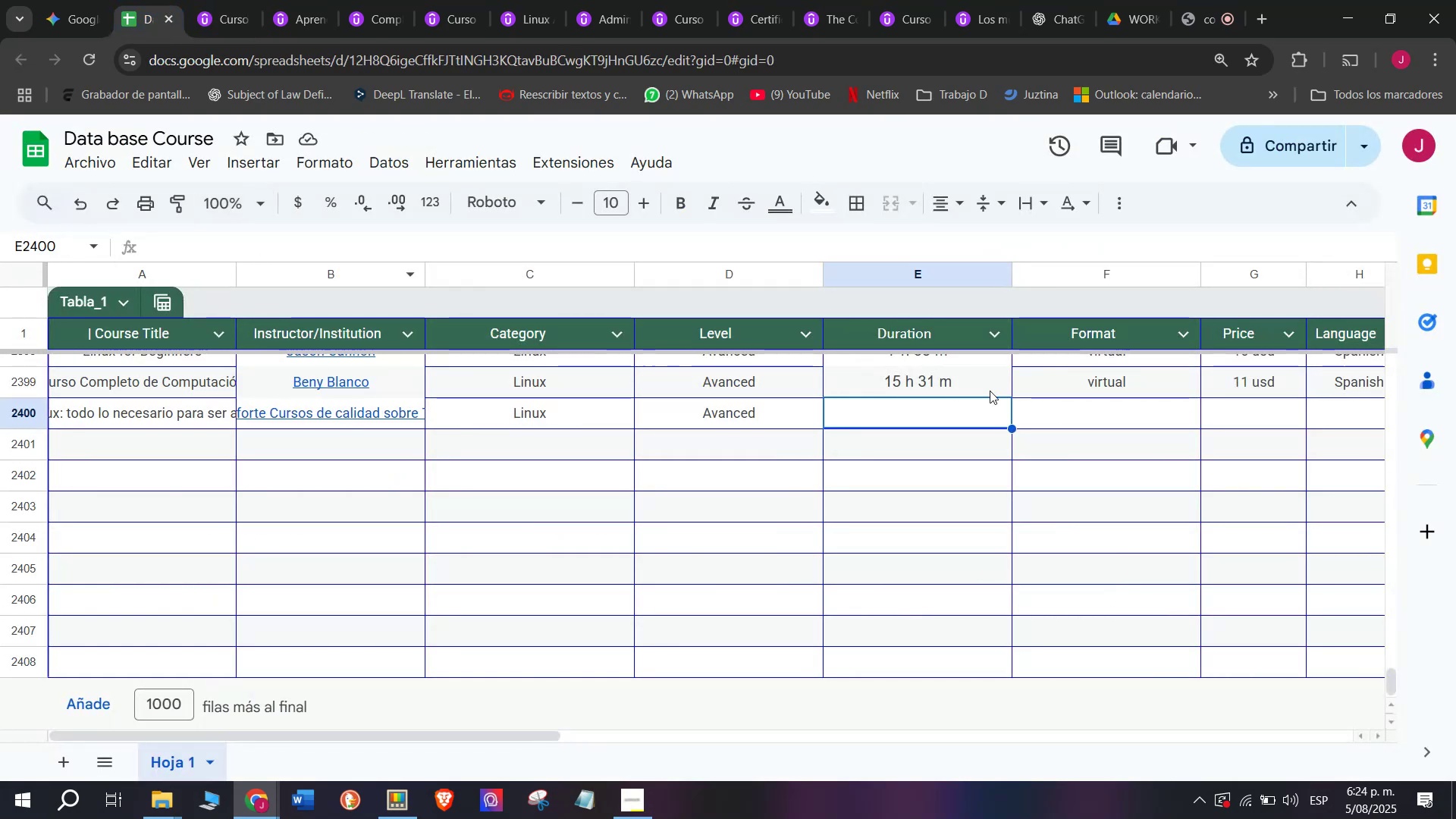 
key(Control+V)
 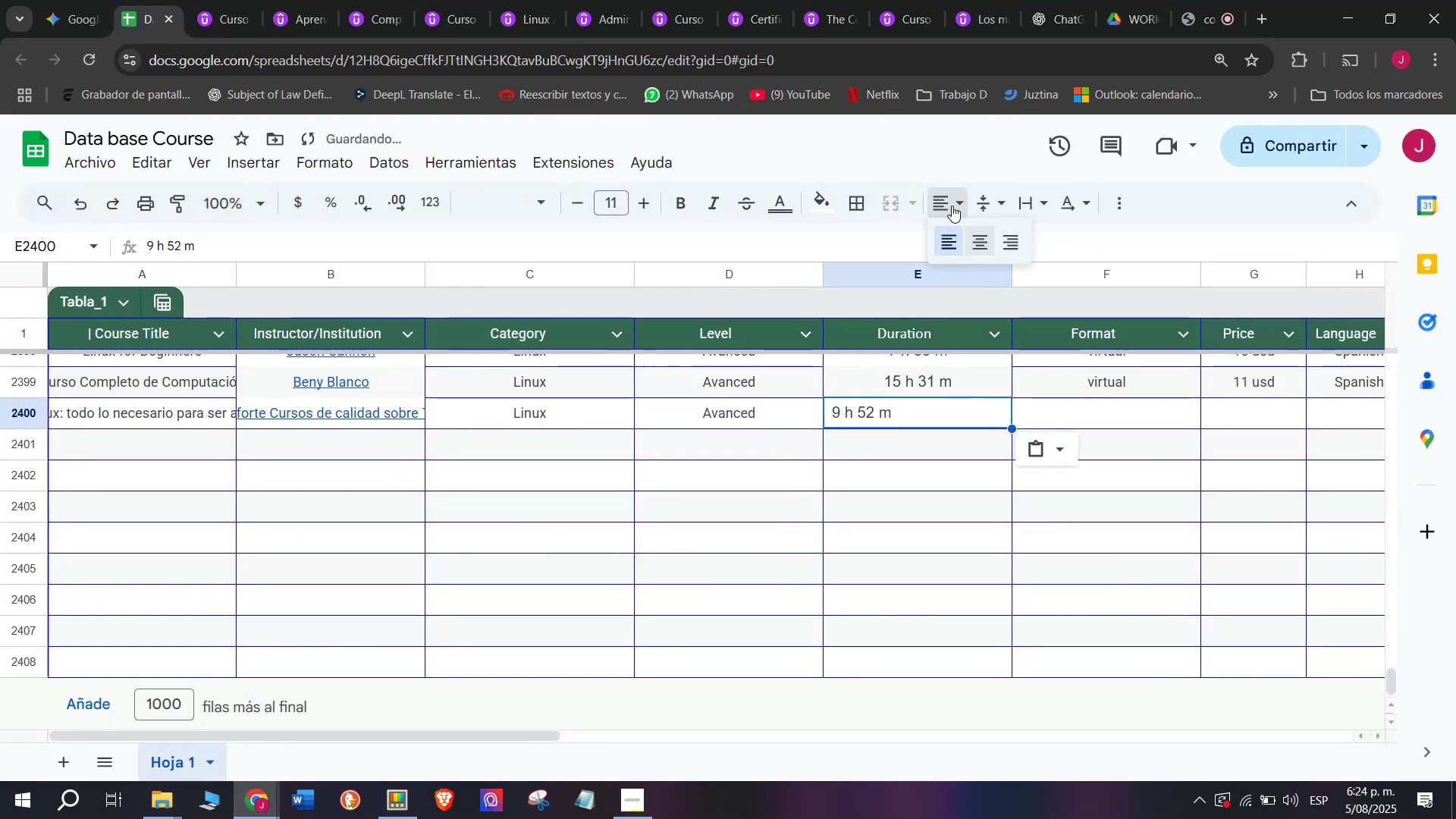 
double_click([979, 231])
 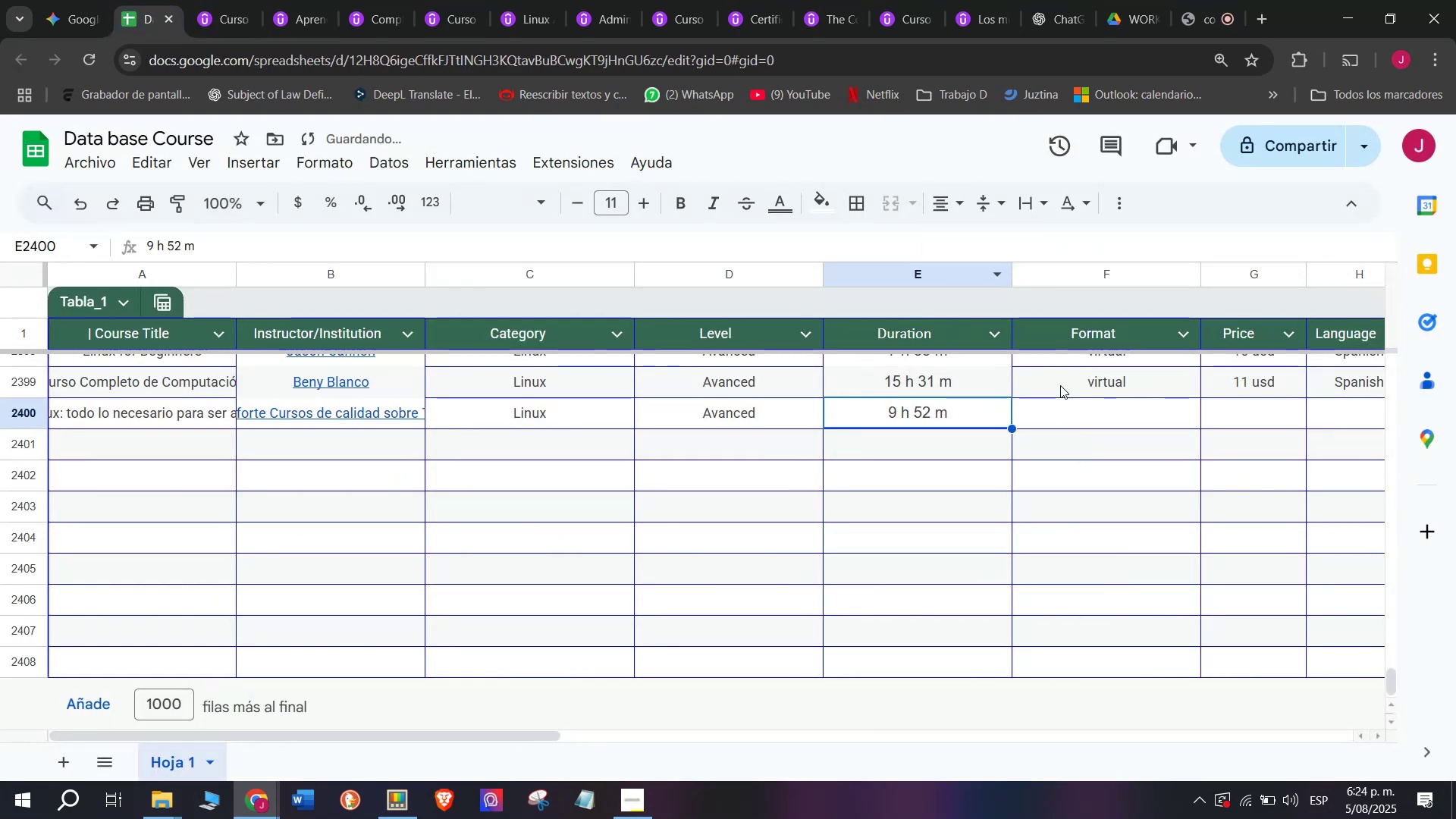 
left_click([1065, 385])
 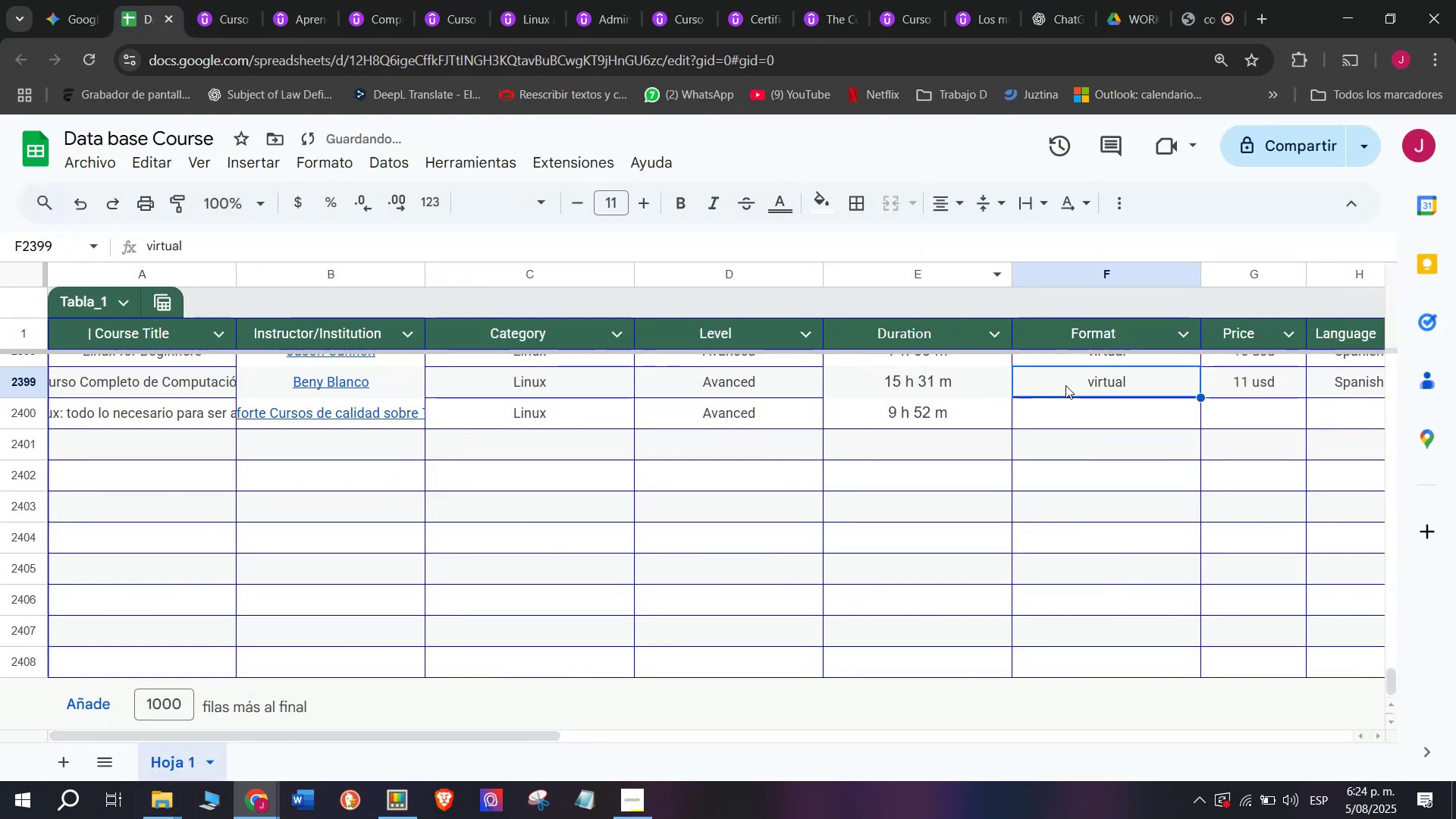 
key(Control+ControlLeft)
 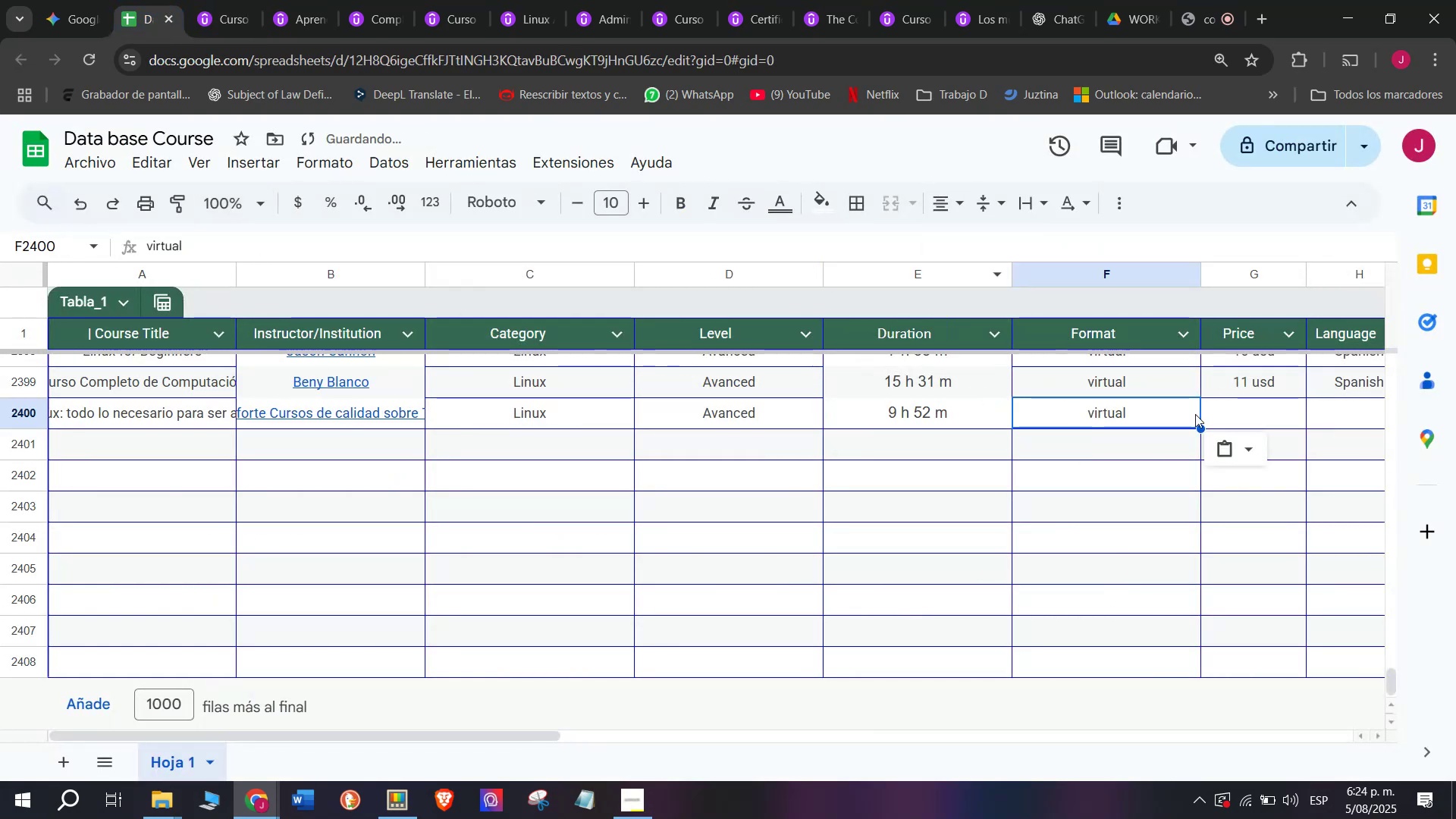 
key(Break)
 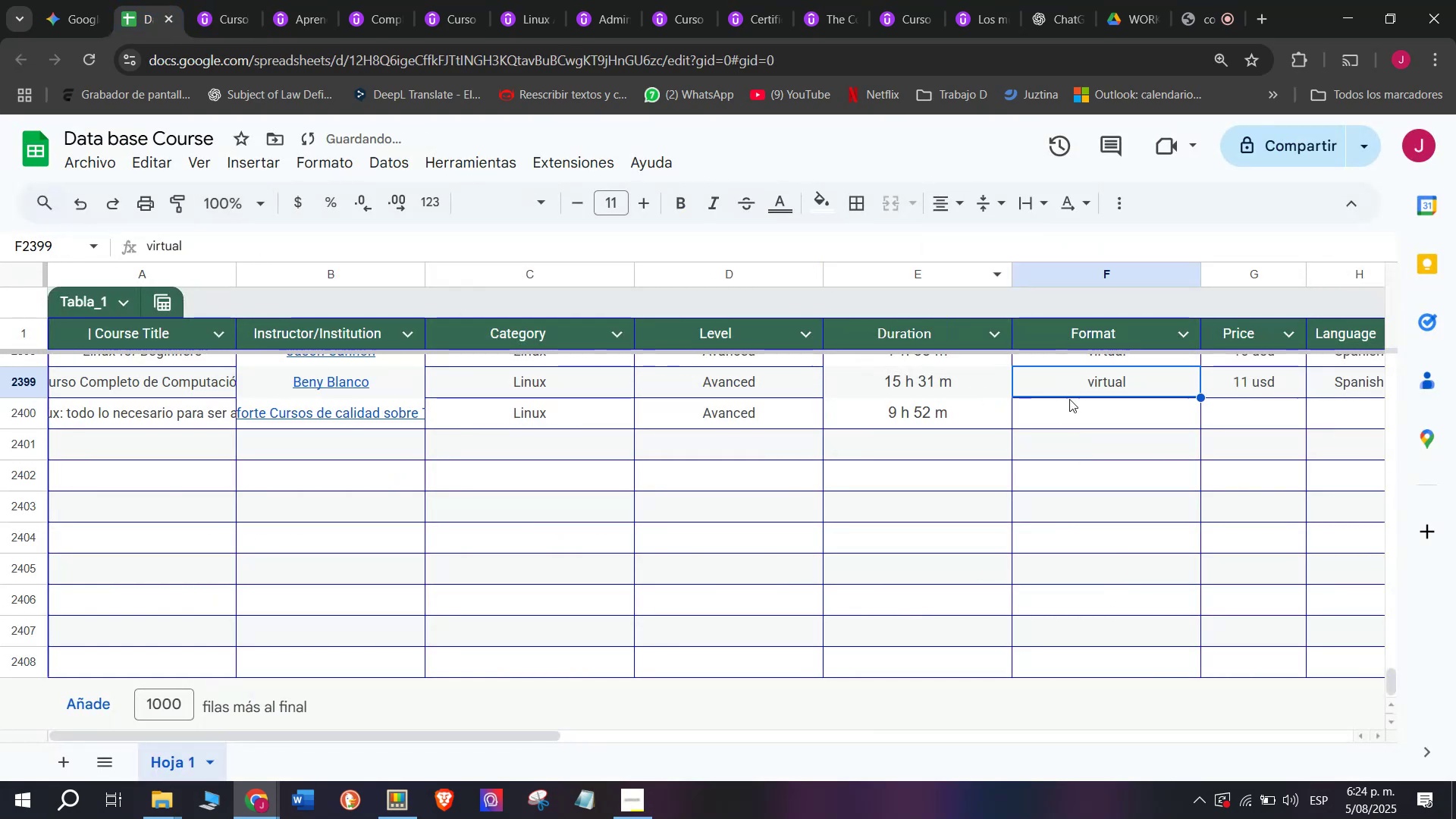 
key(Control+C)
 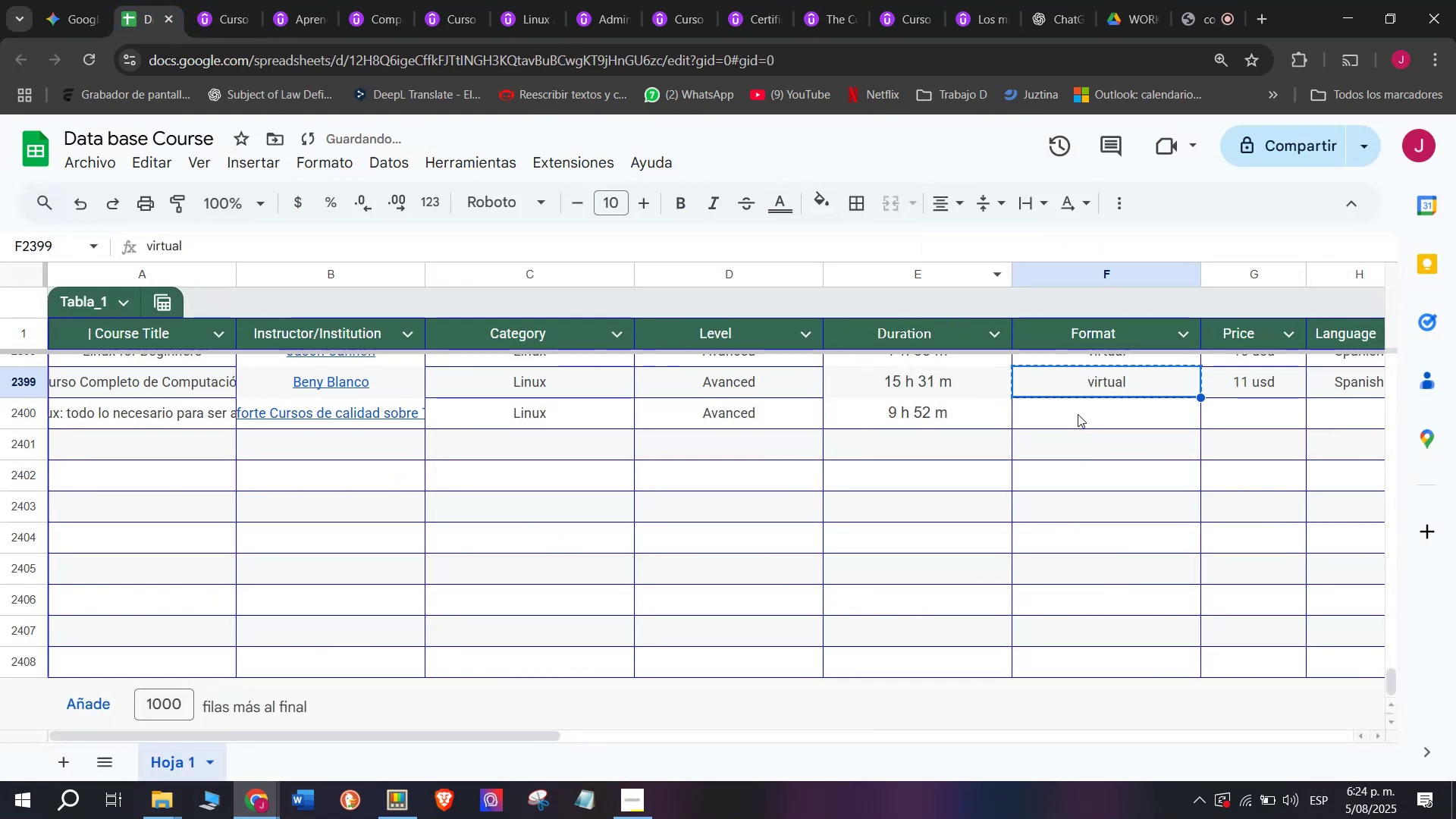 
key(Z)
 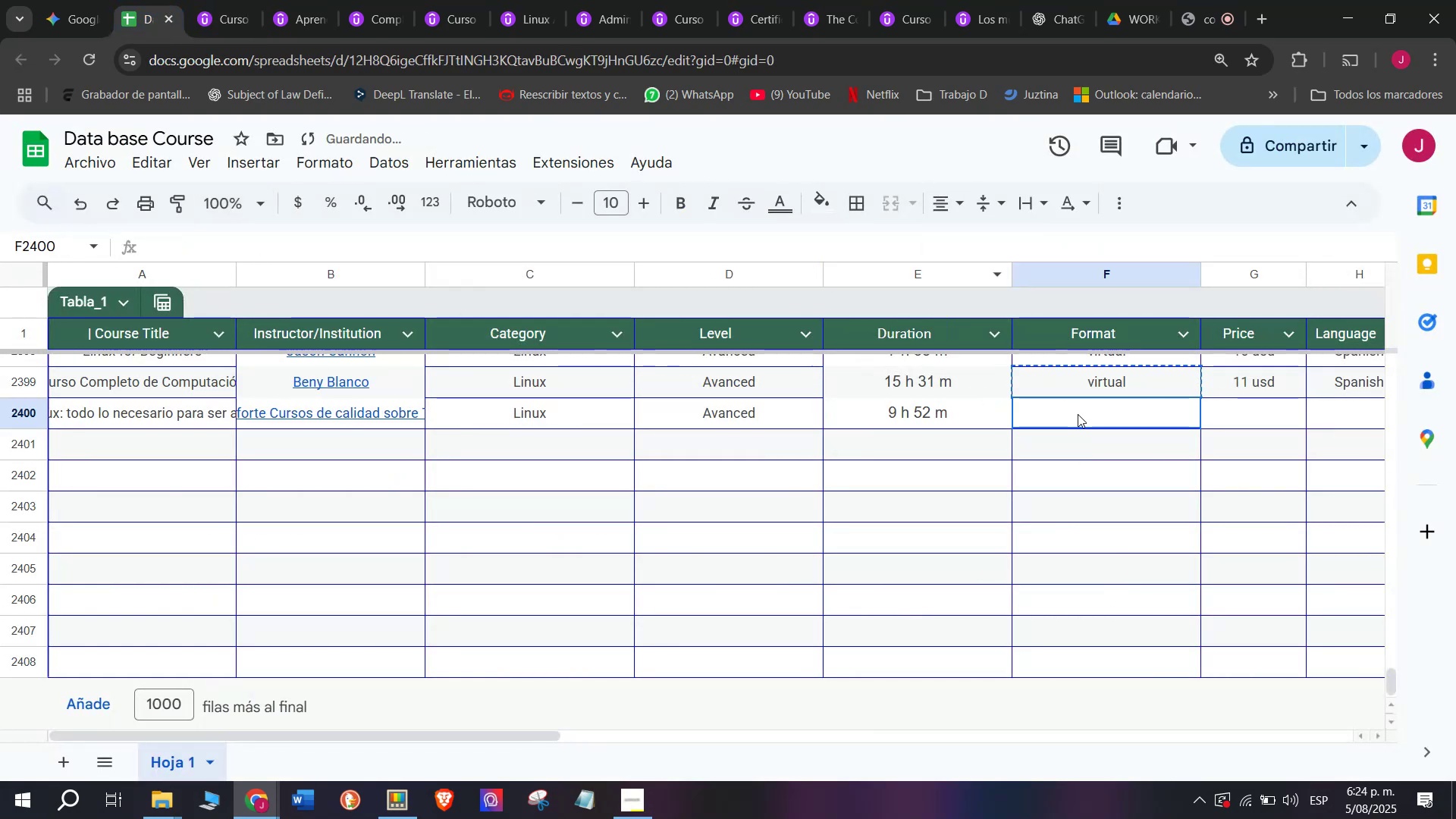 
key(Control+ControlLeft)
 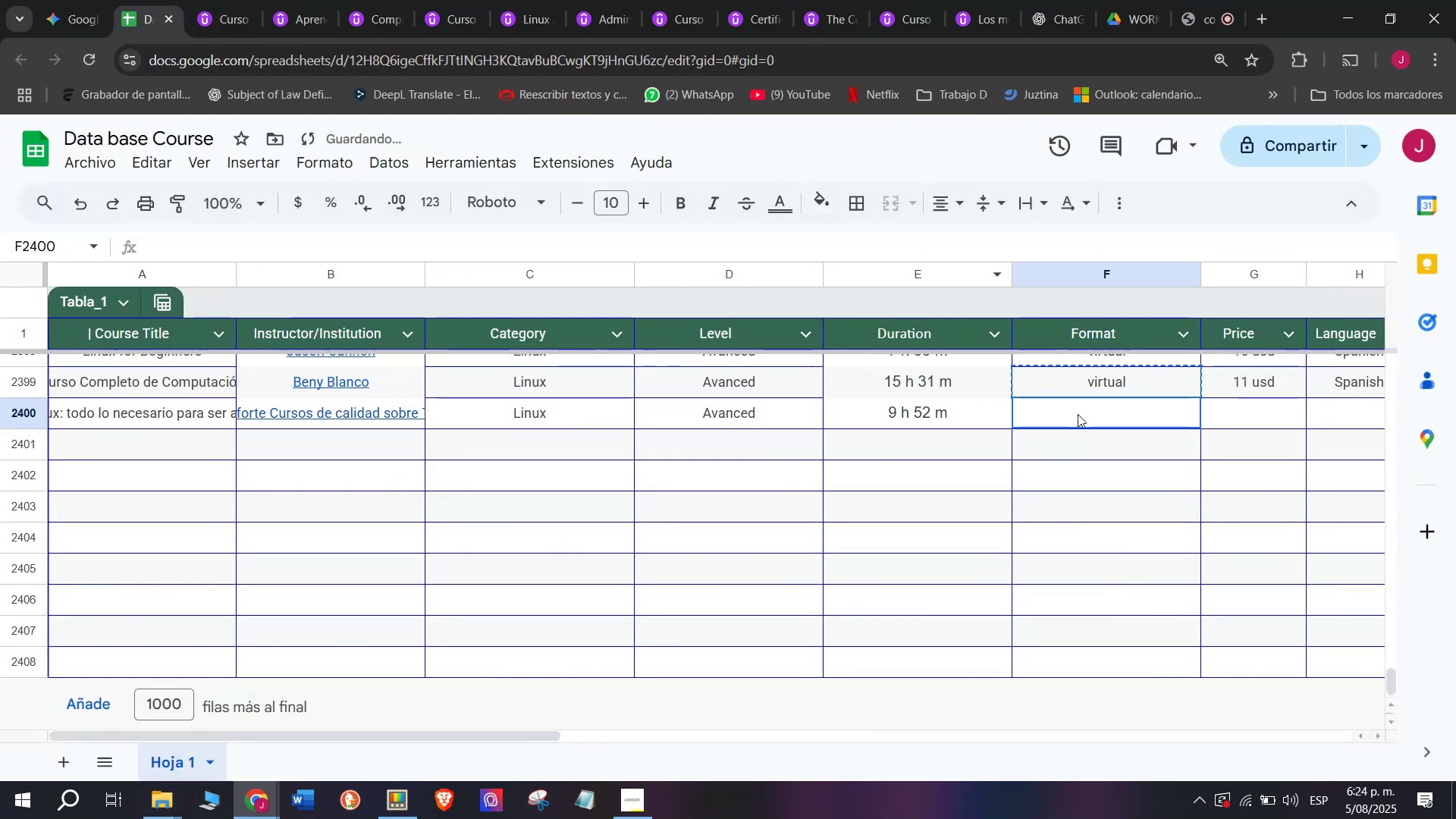 
key(Control+V)
 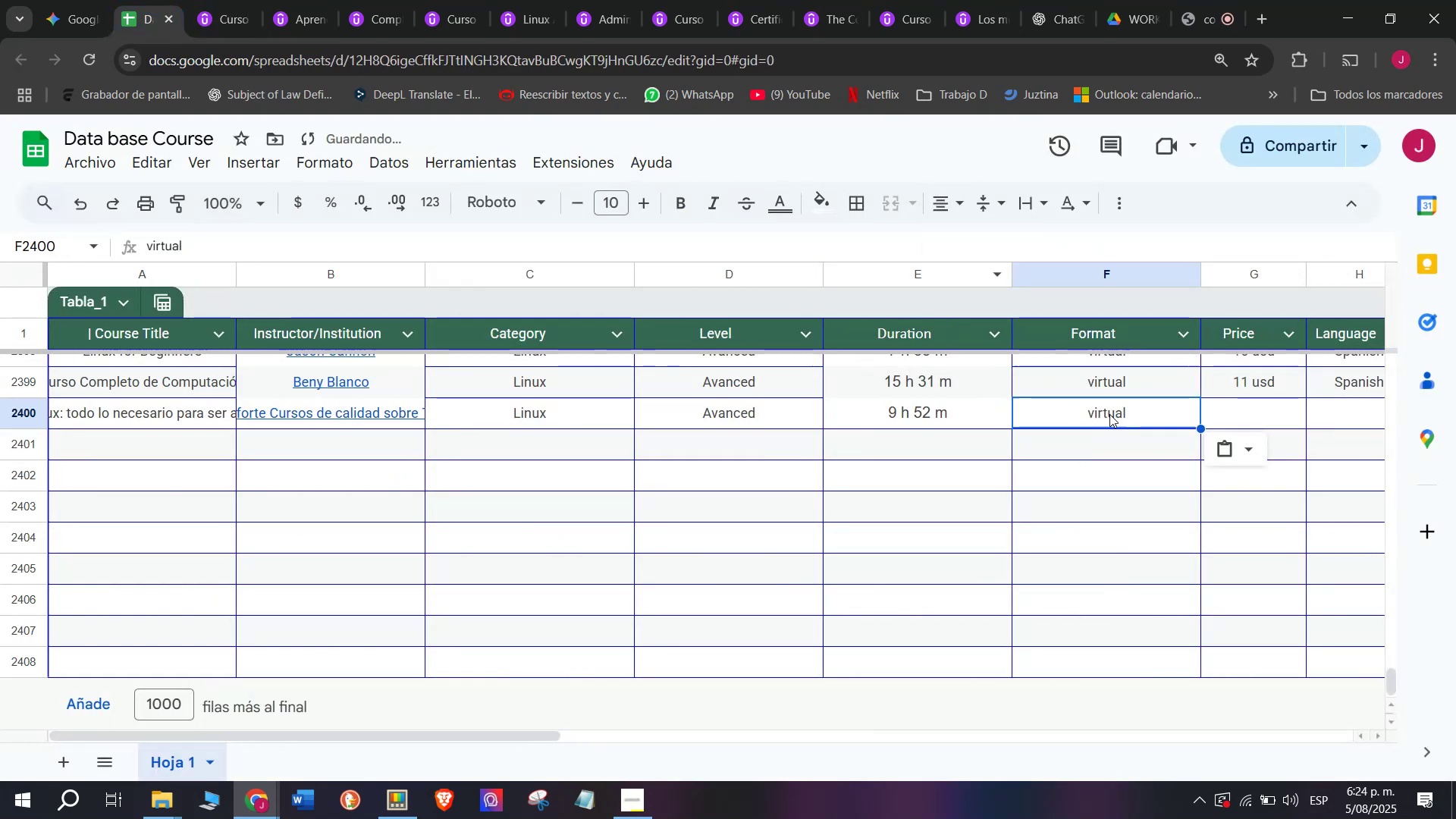 
double_click([1078, 414])
 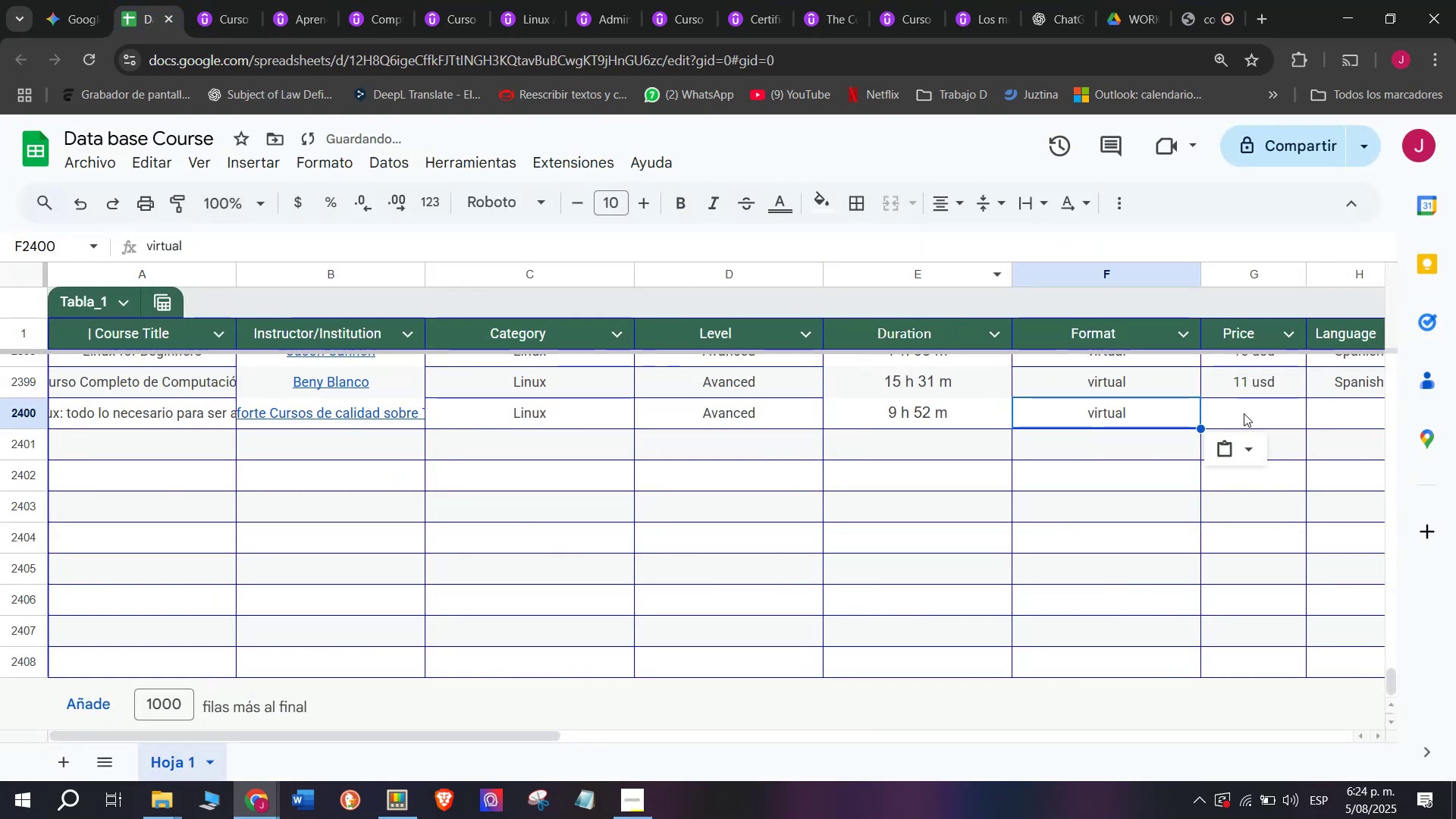 
triple_click([1244, 413])
 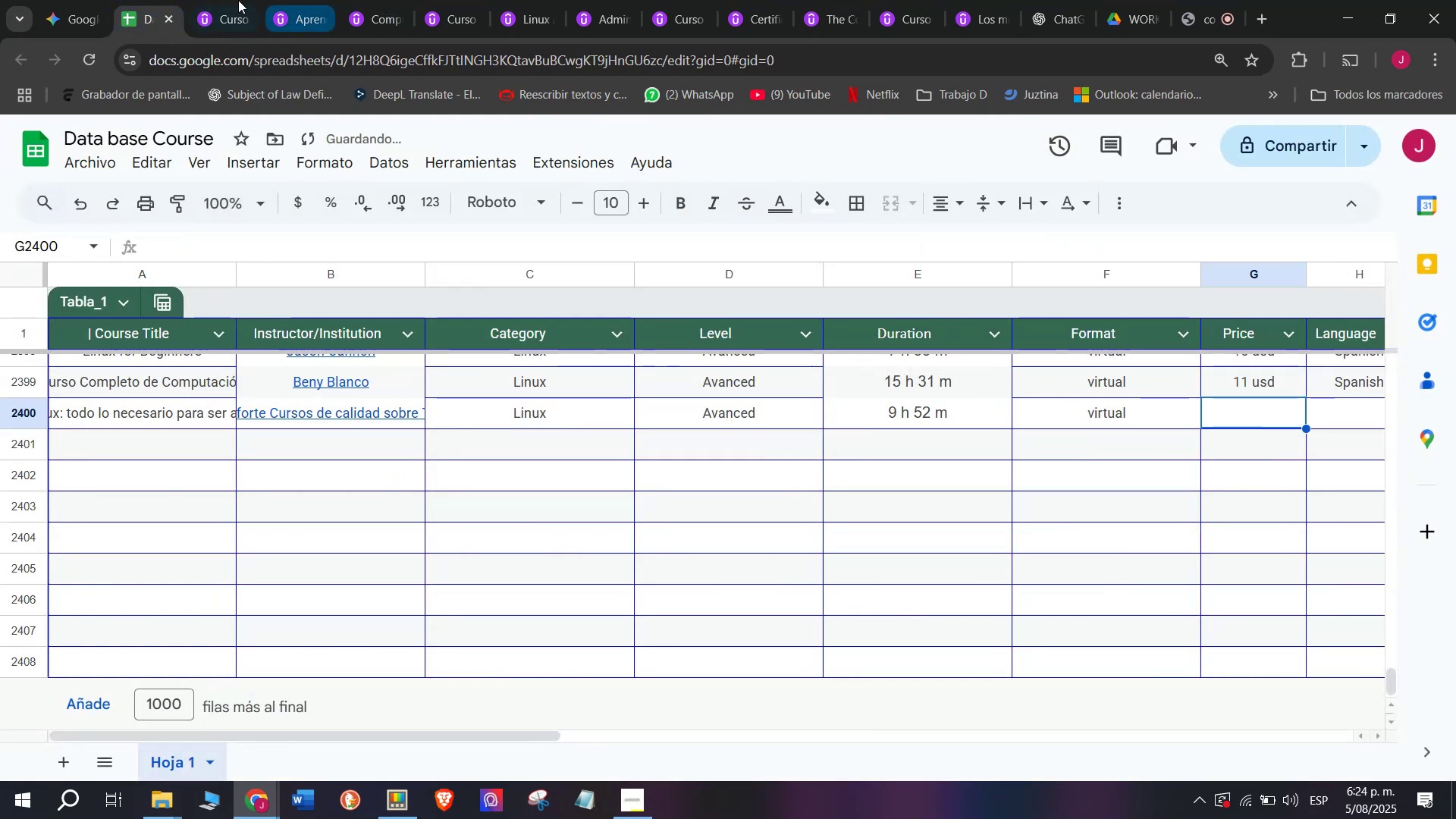 
left_click([211, 0])
 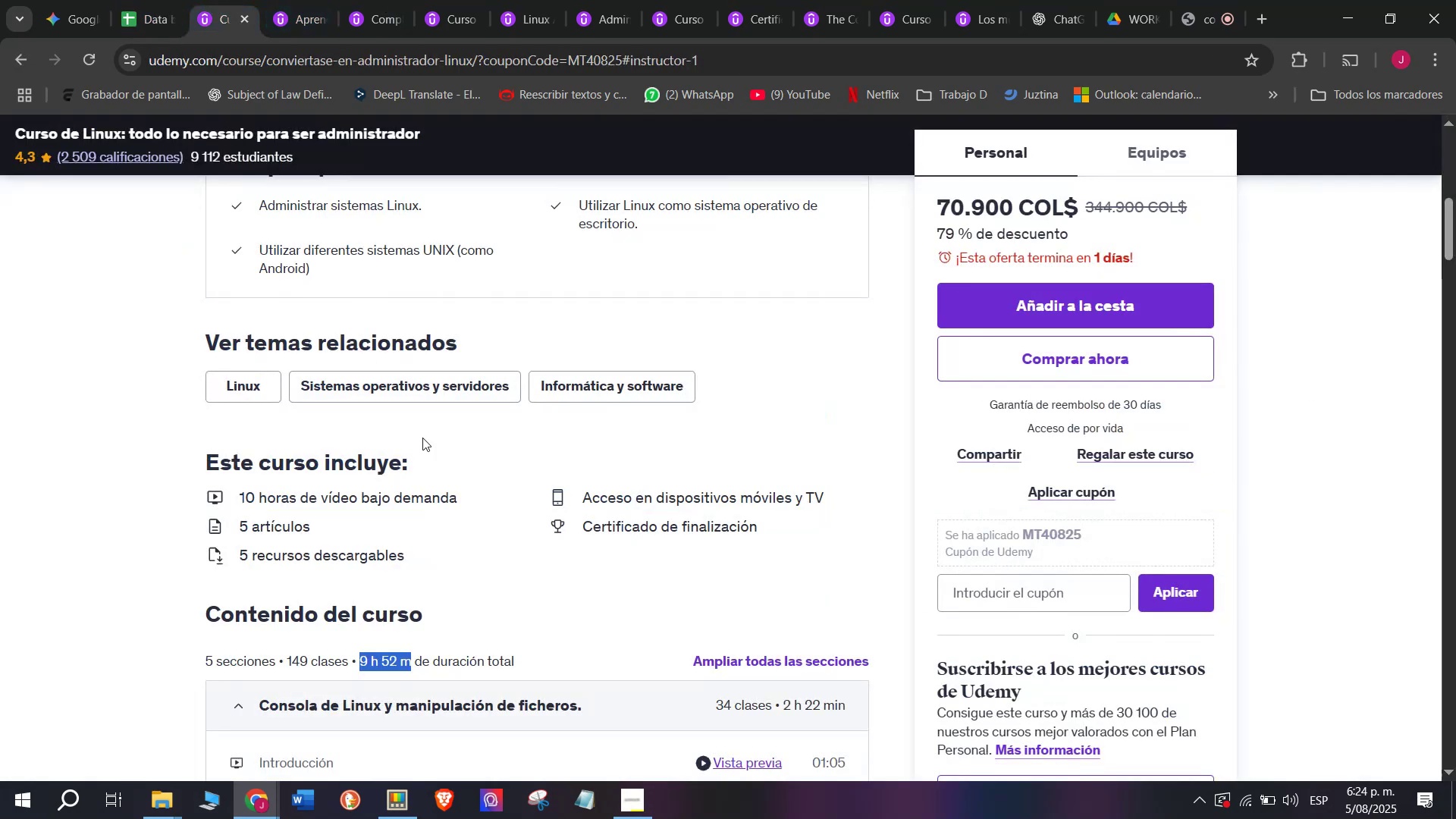 
scroll: coordinate [422, 438], scroll_direction: up, amount: 2.0
 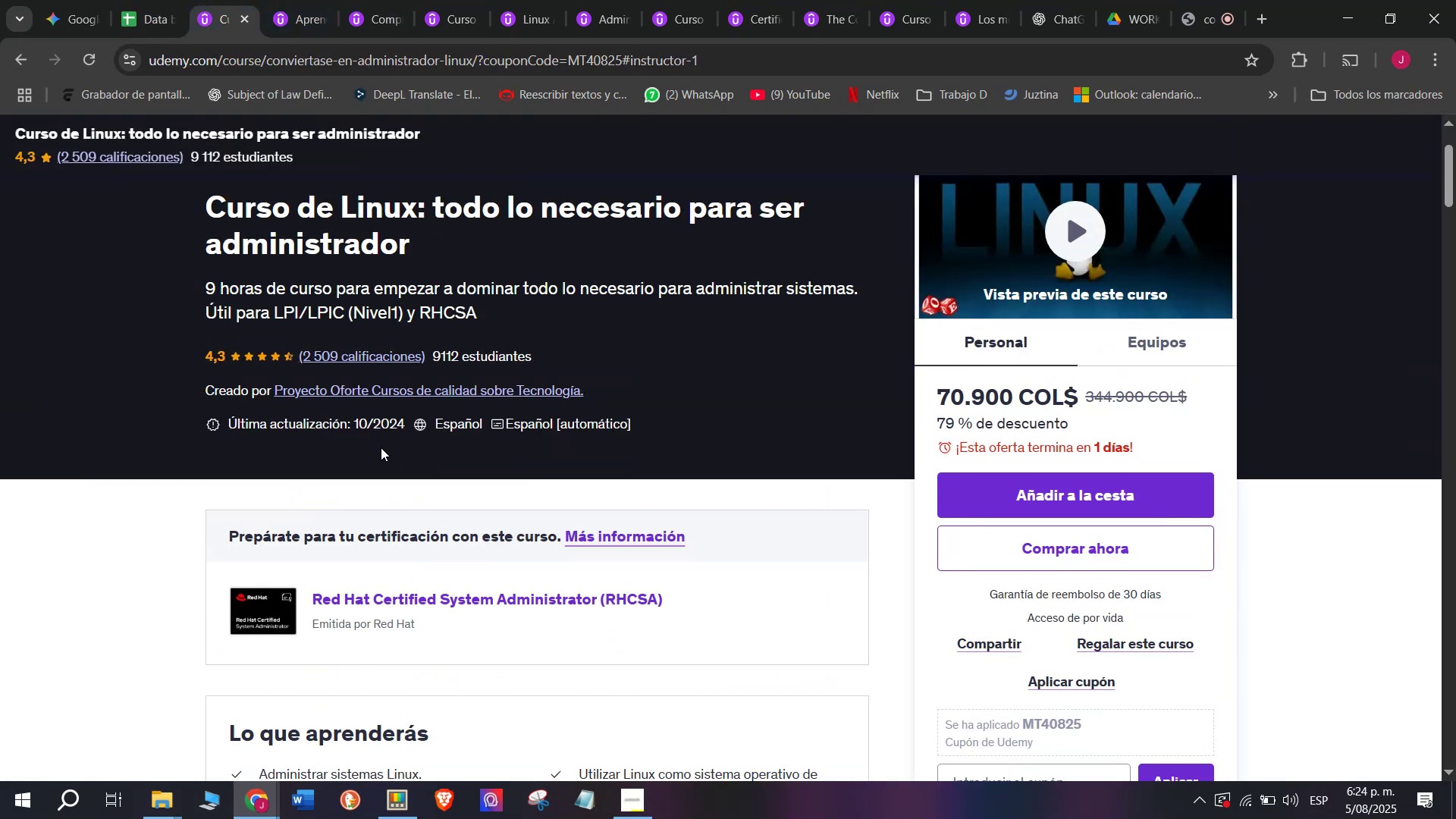 
left_click([156, 0])
 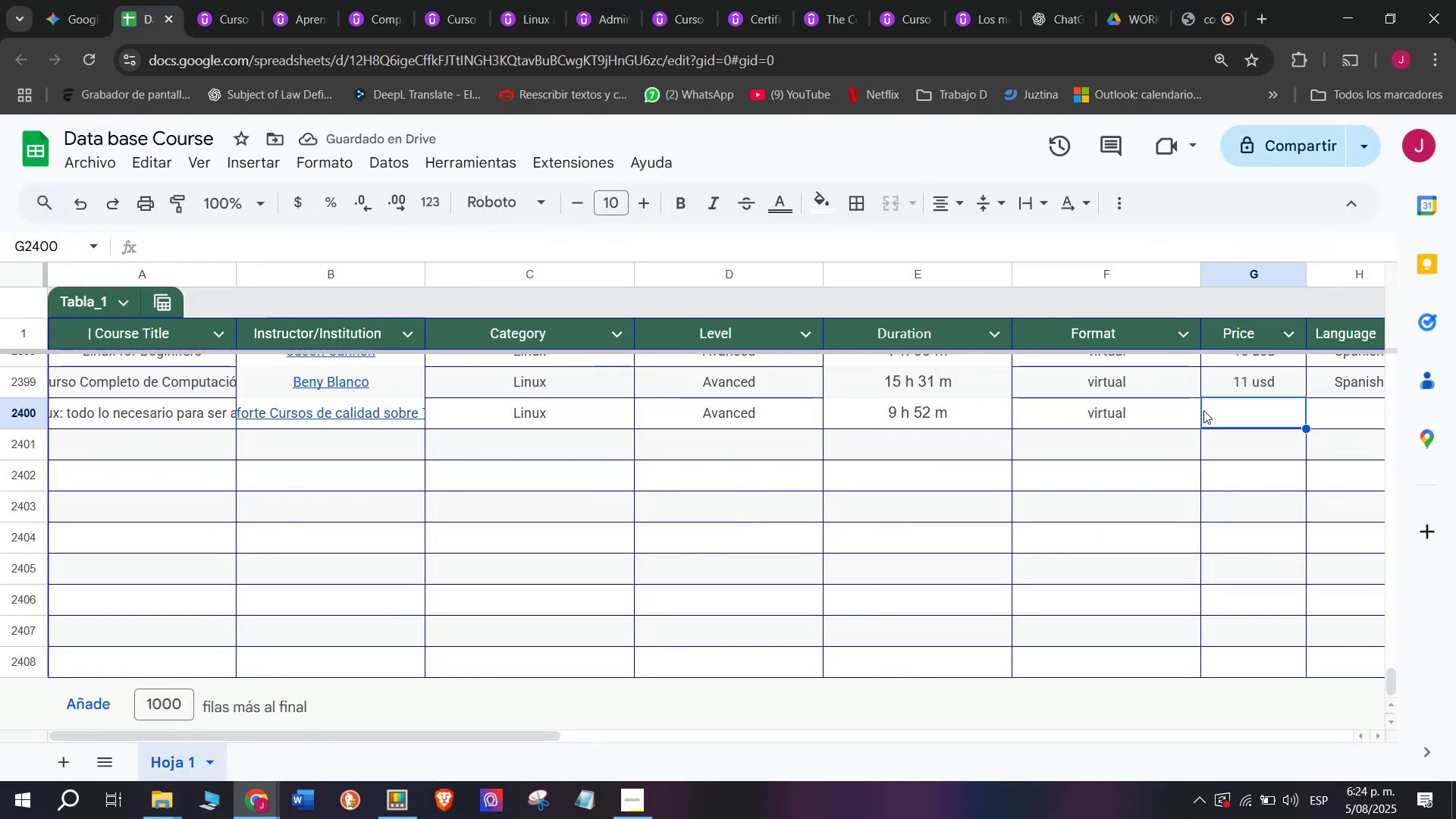 
key(Break)
 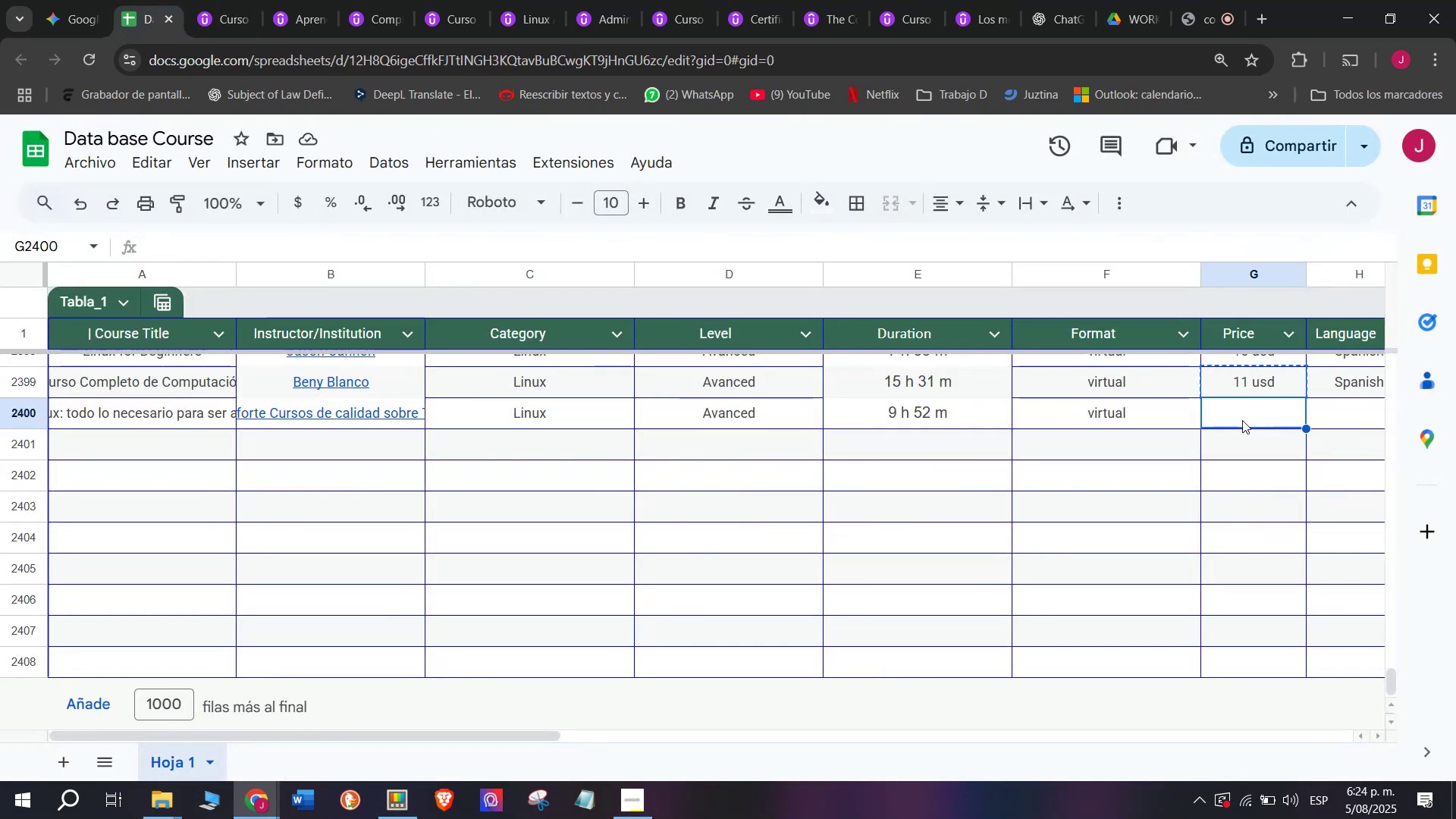 
key(Control+ControlLeft)
 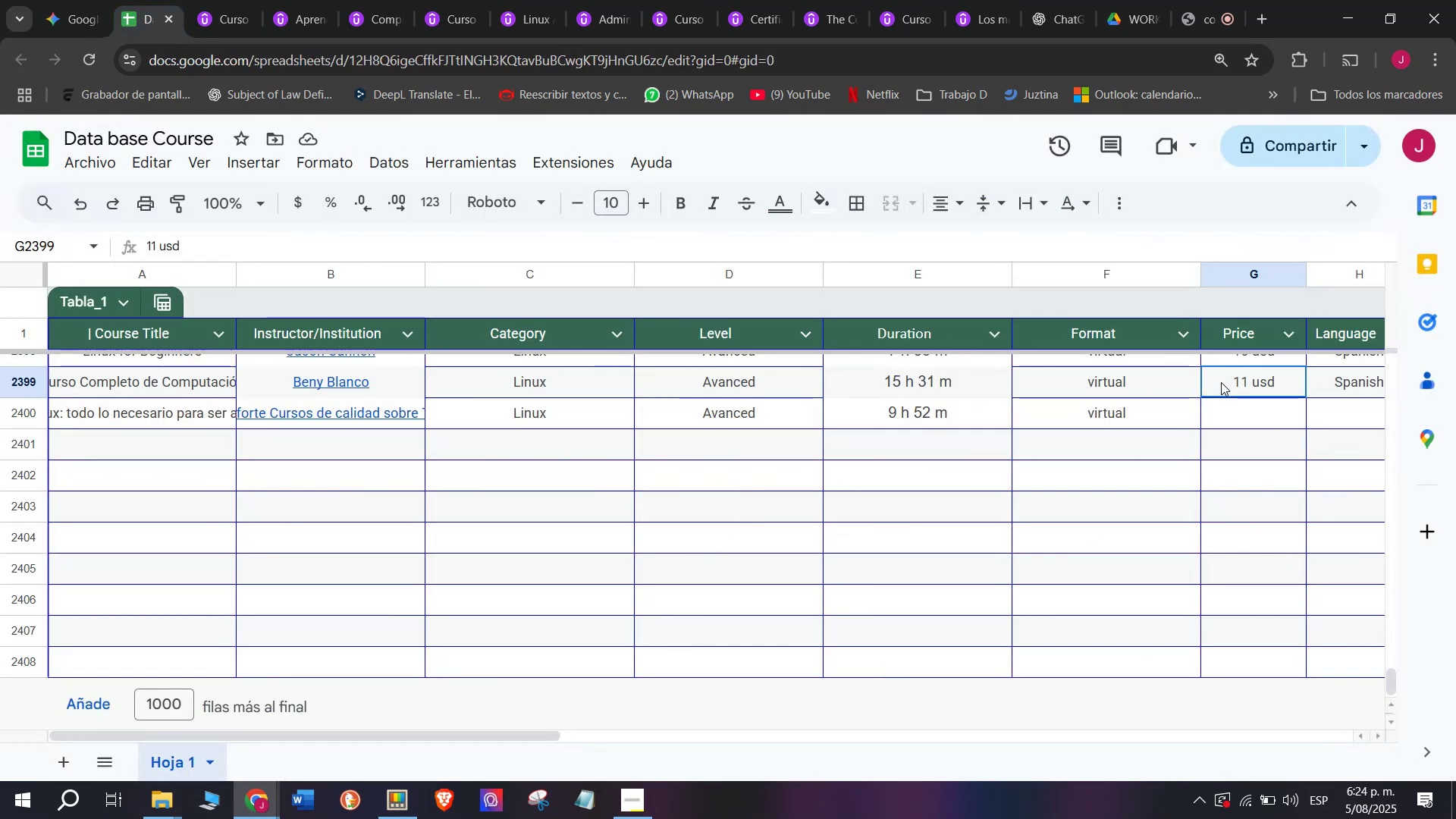 
key(Control+C)
 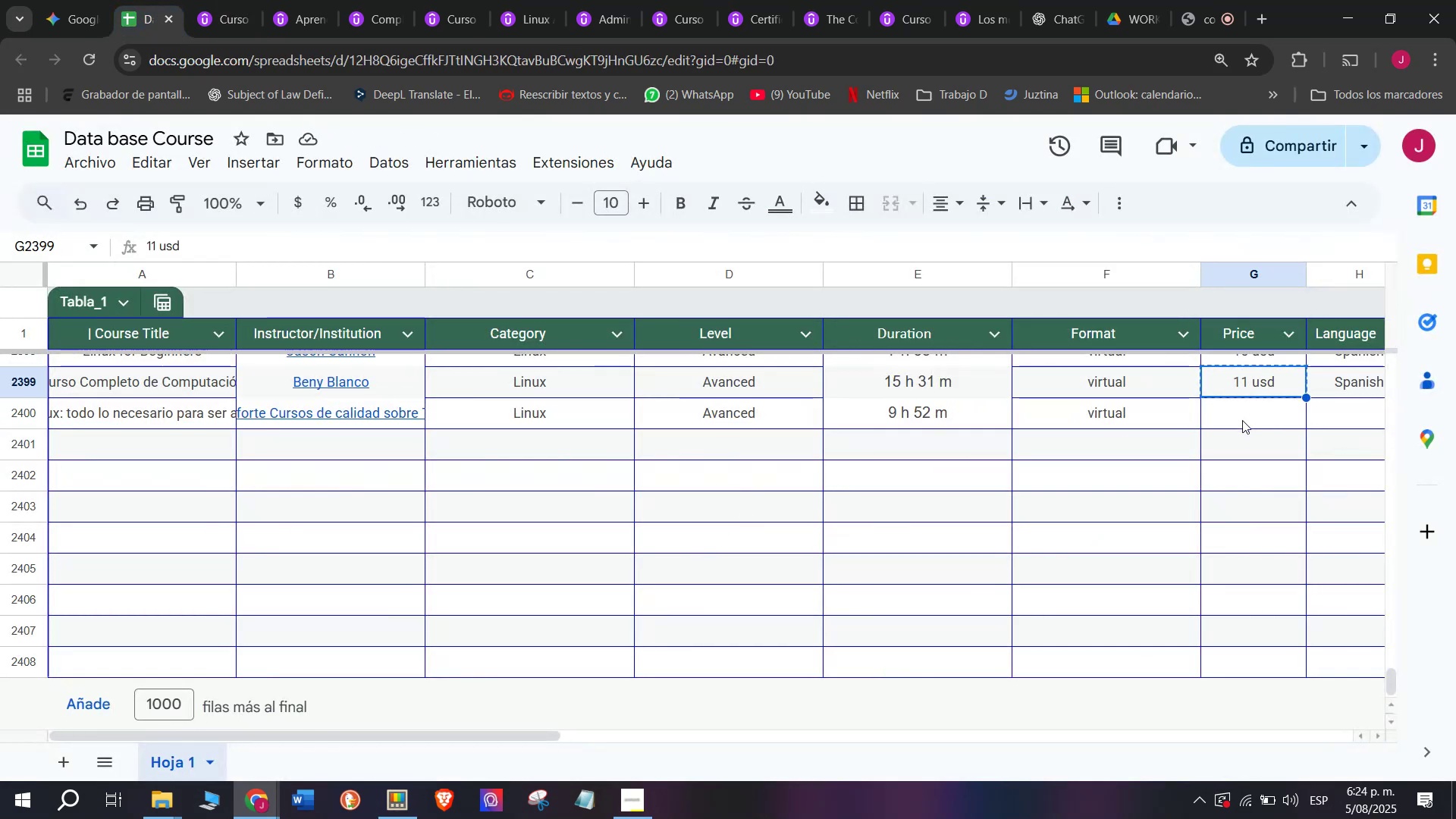 
double_click([1242, 420])
 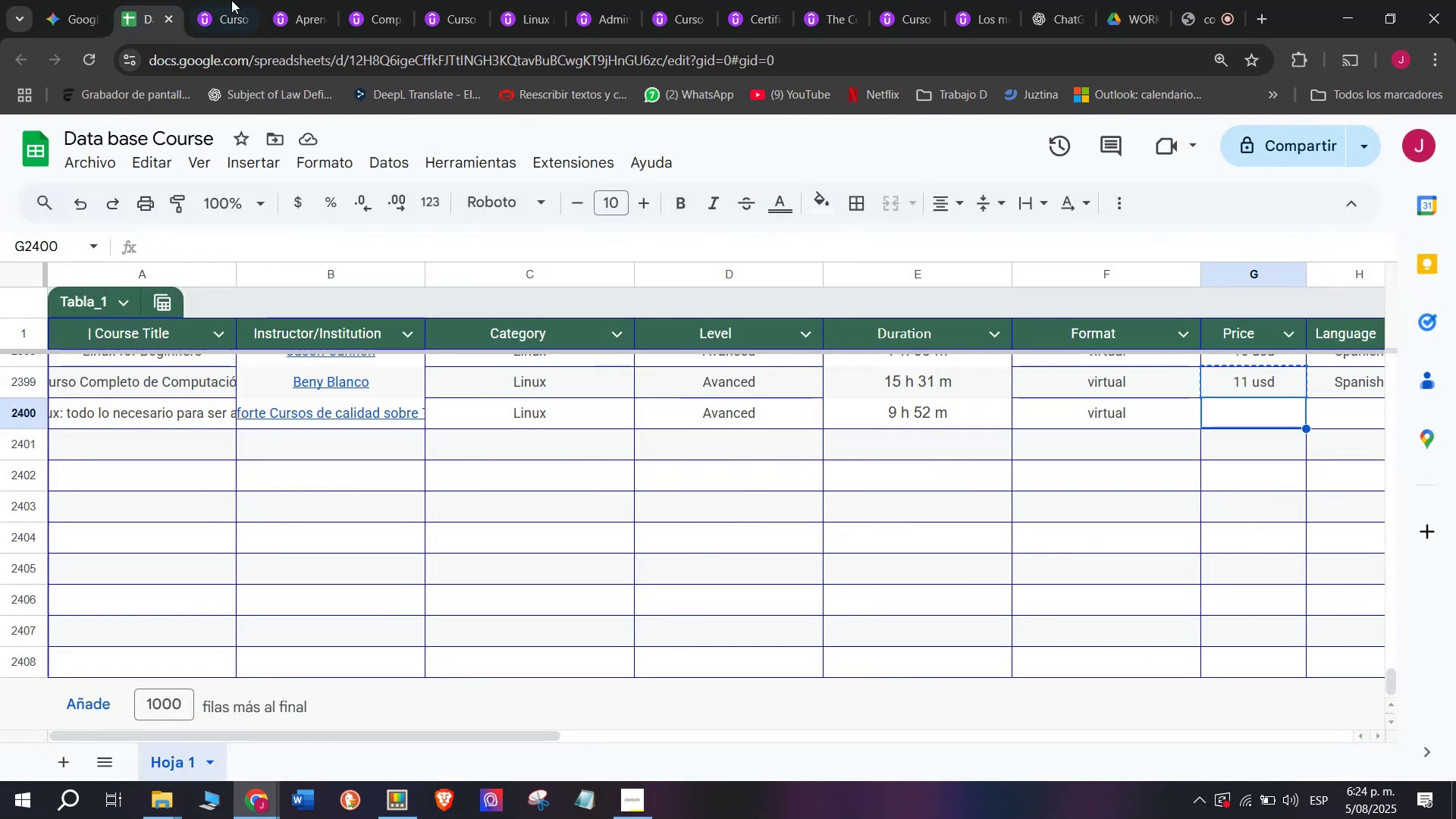 
left_click([247, 0])
 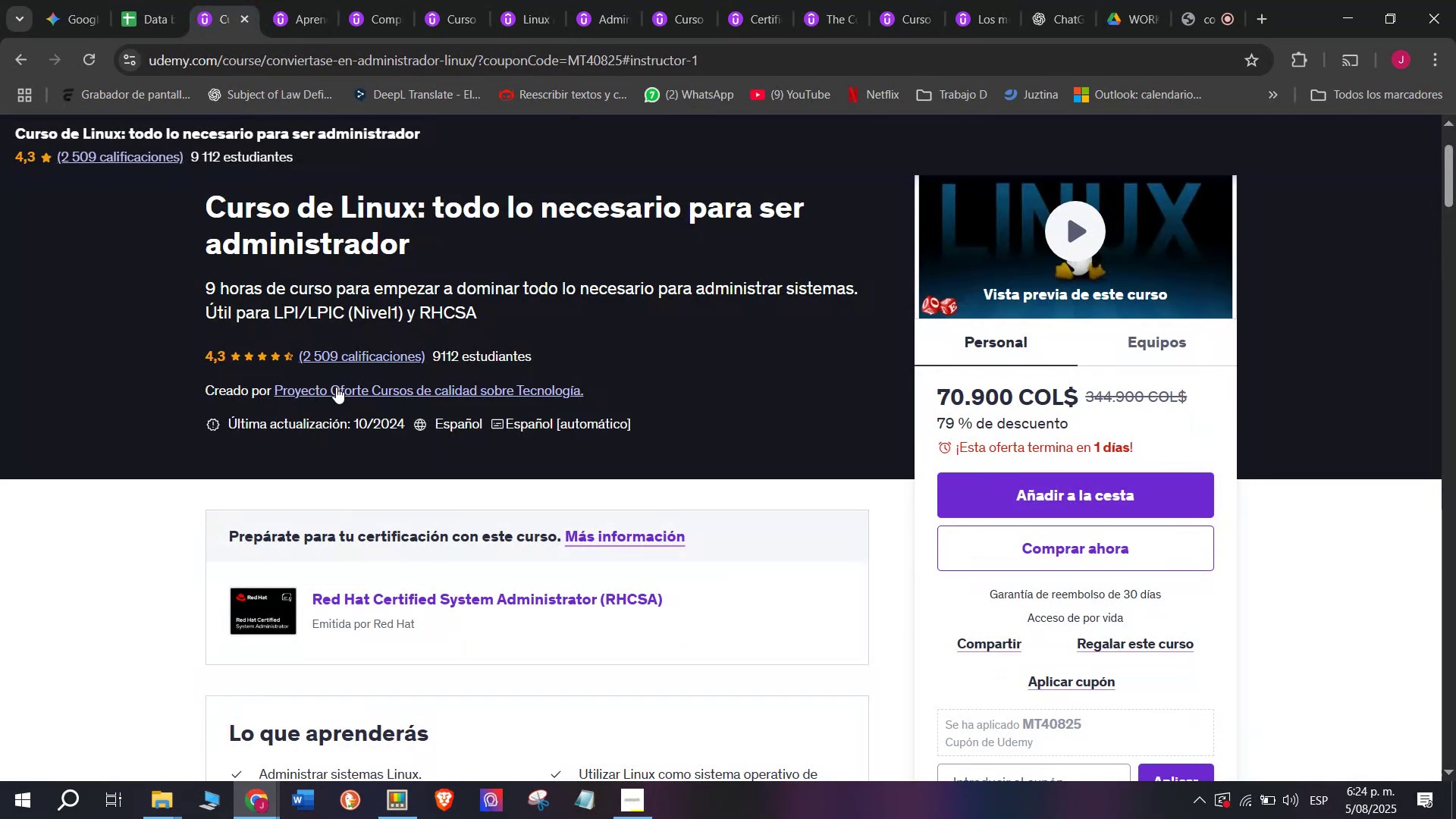 
left_click([120, 0])
 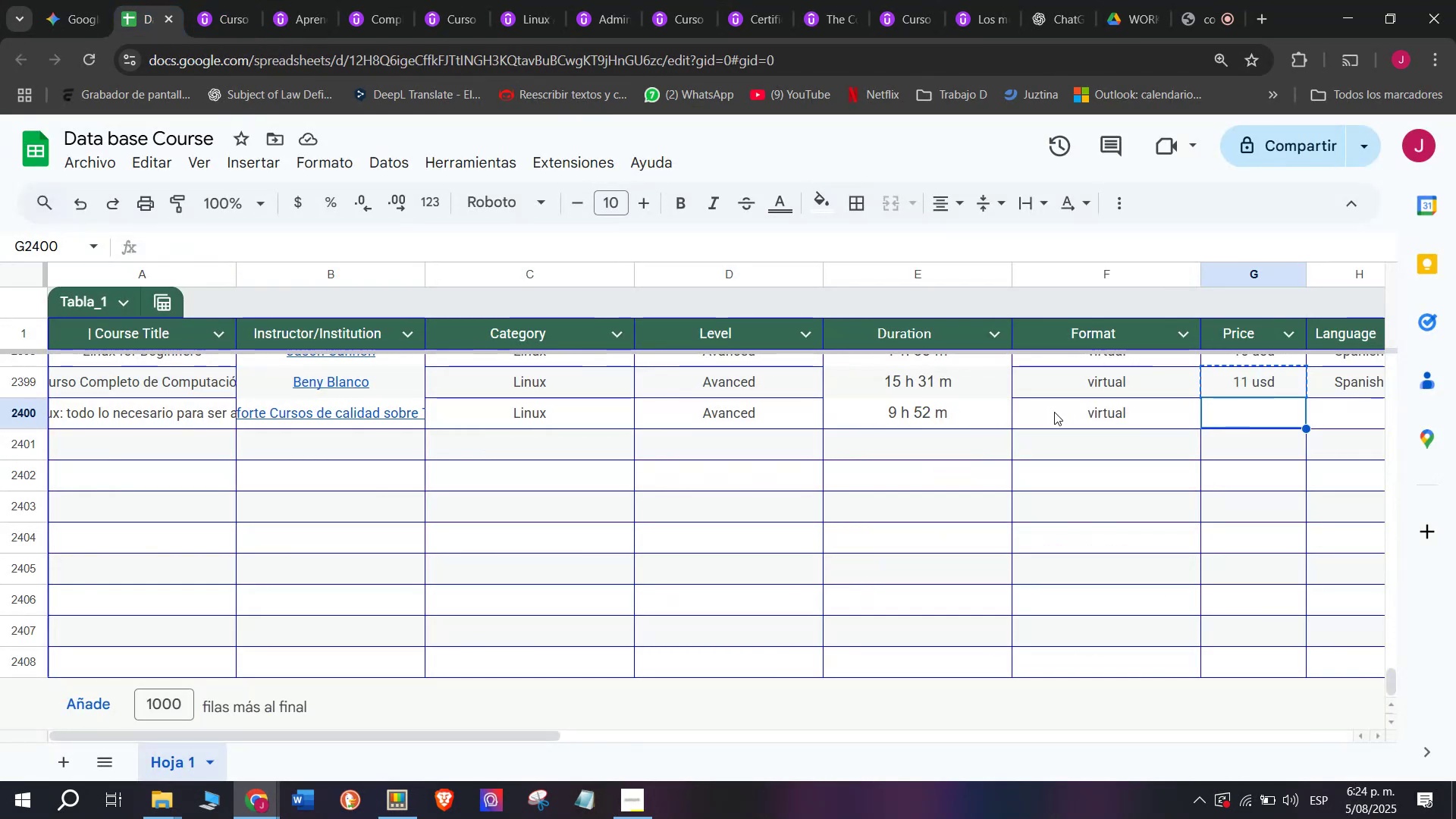 
type(18 usd)
 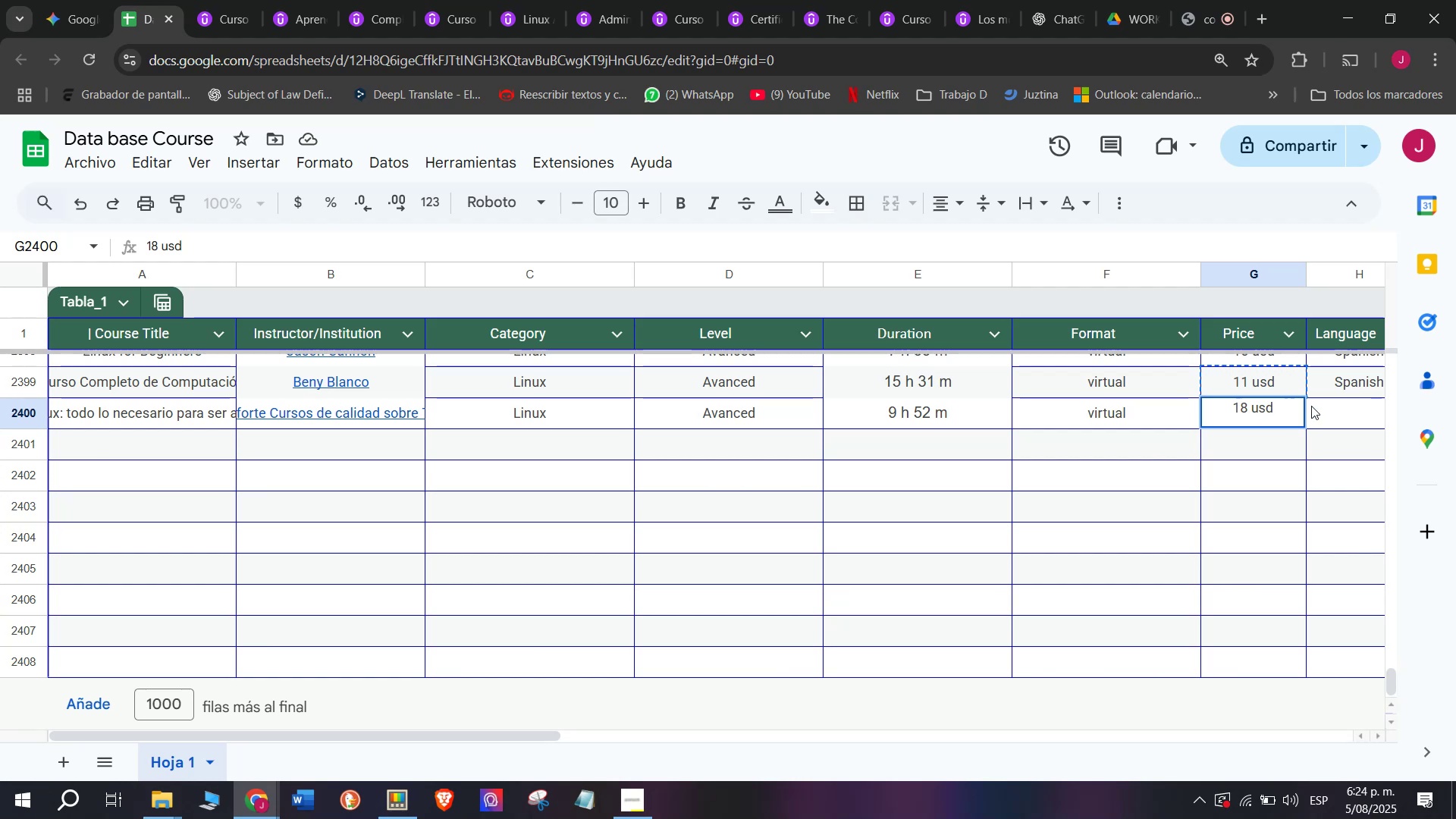 
left_click([1334, 415])
 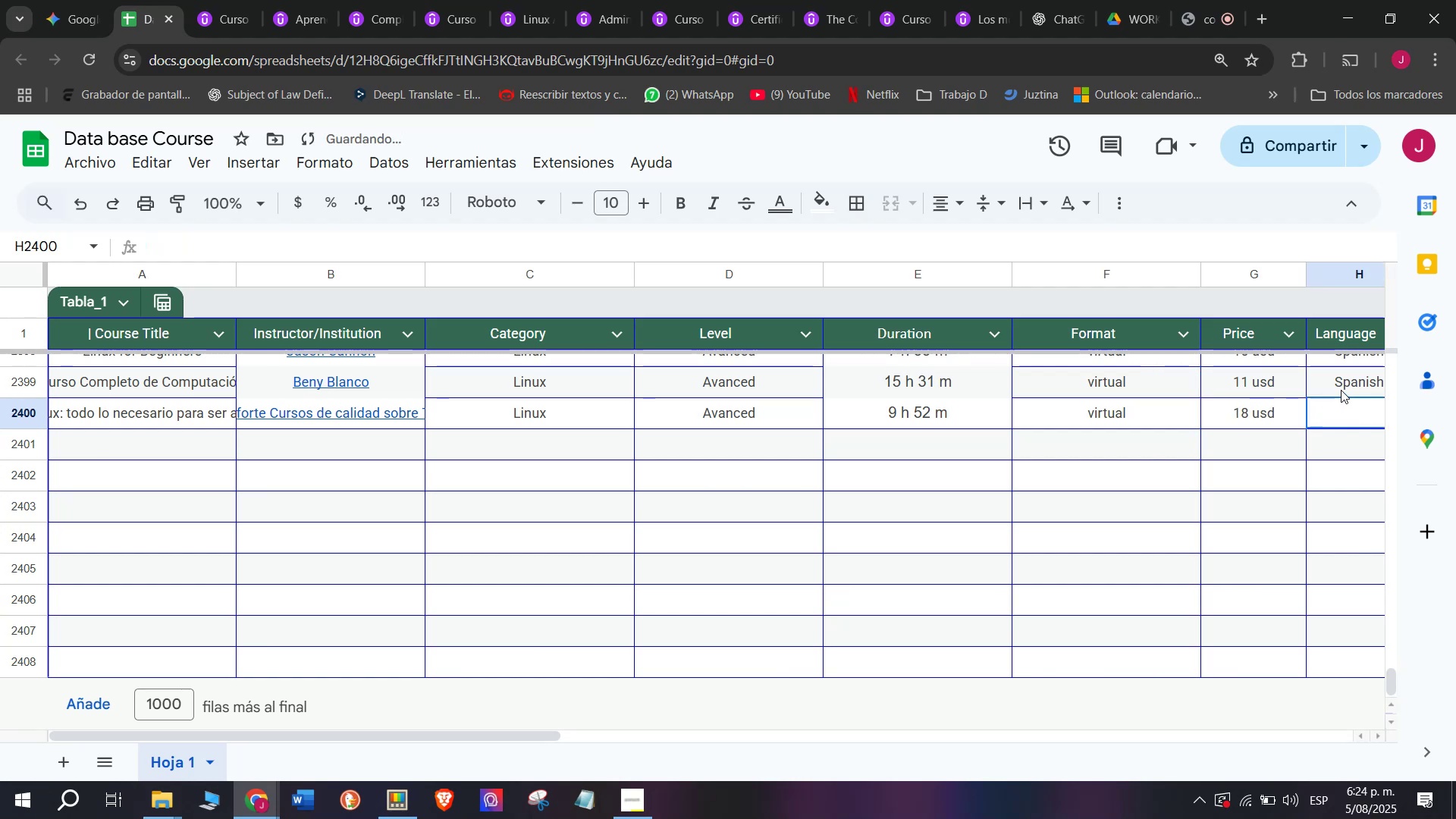 
key(Control+ControlLeft)
 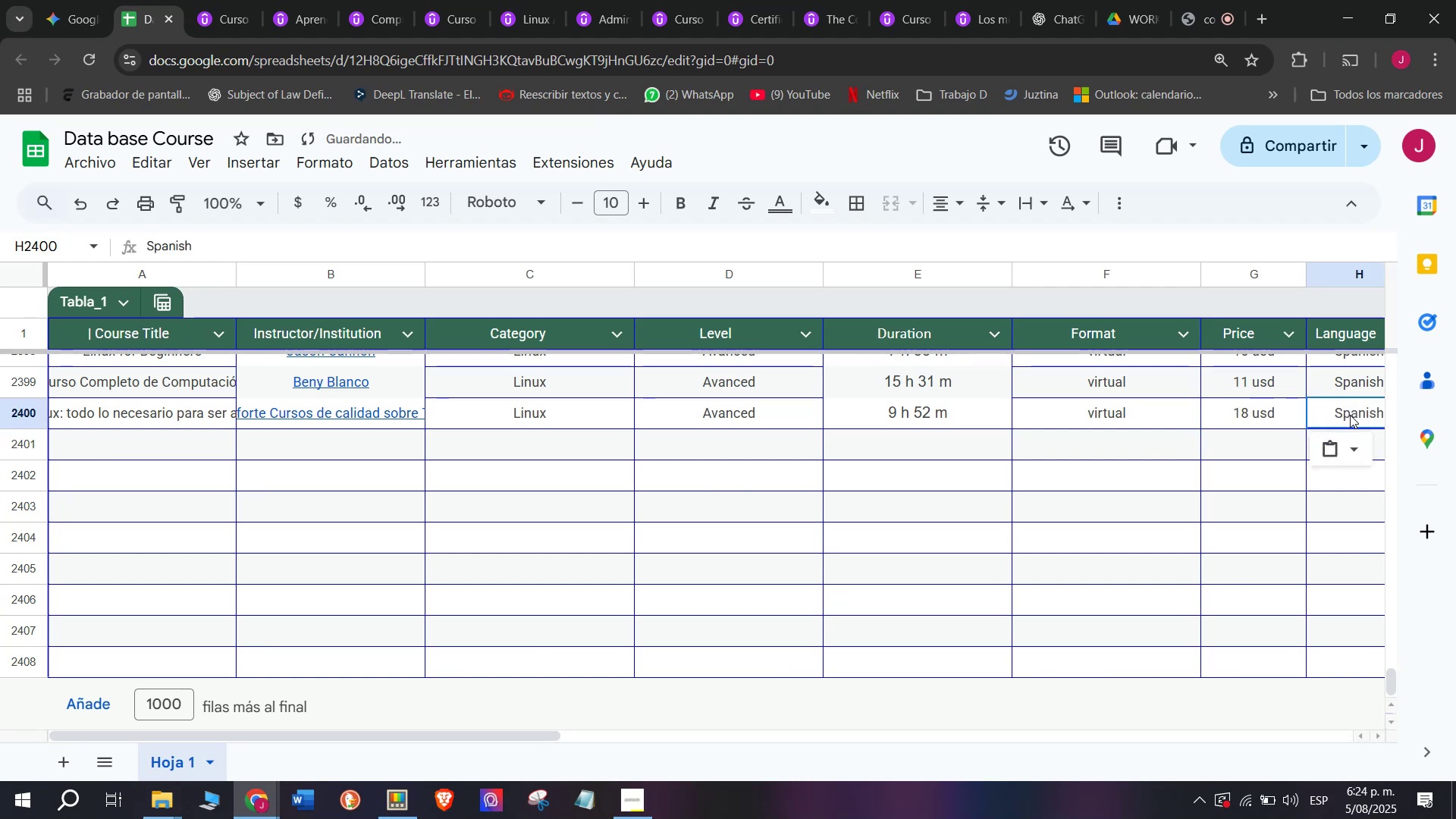 
key(Break)
 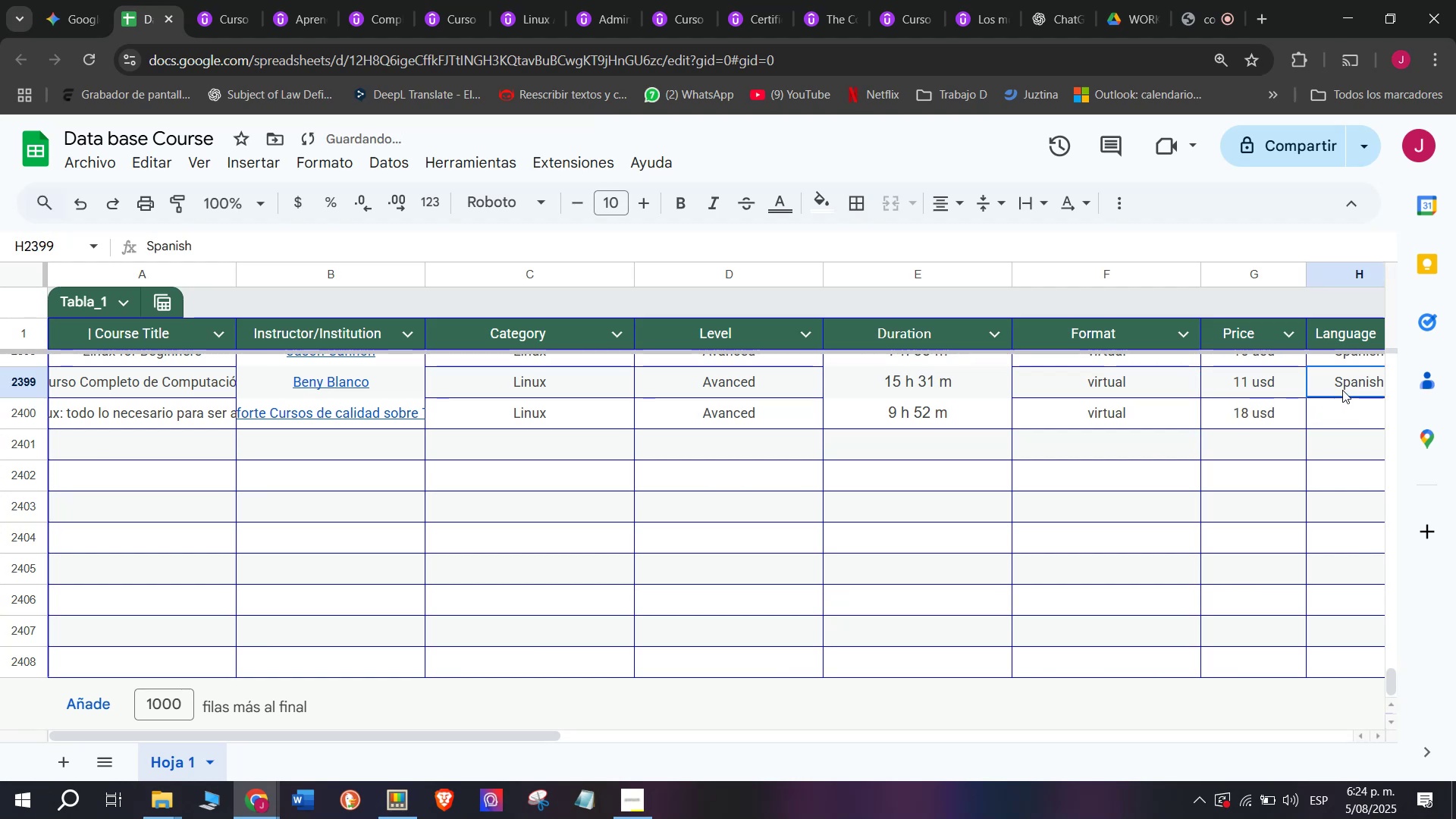 
key(Control+C)
 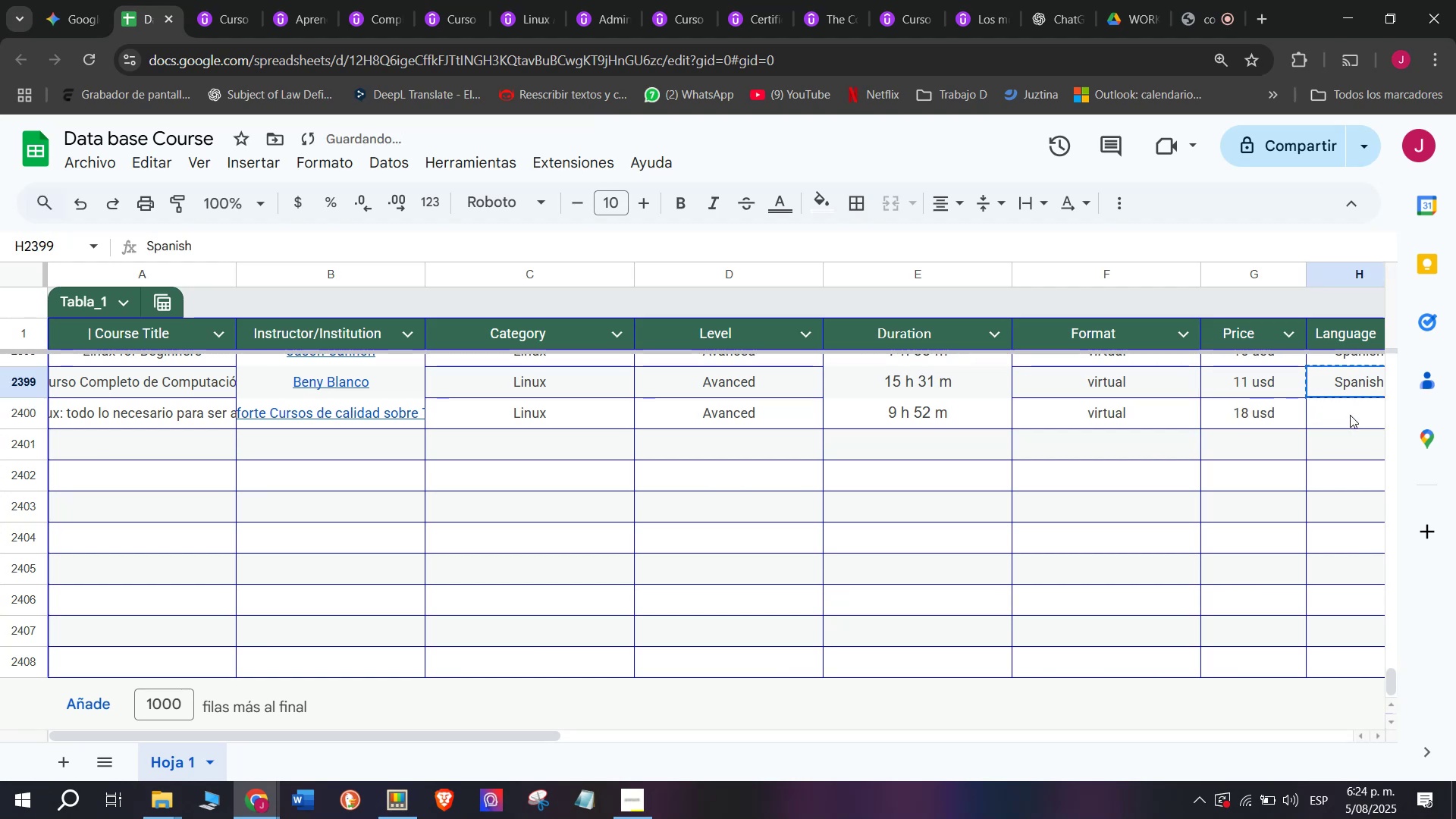 
triple_click([1350, 415])
 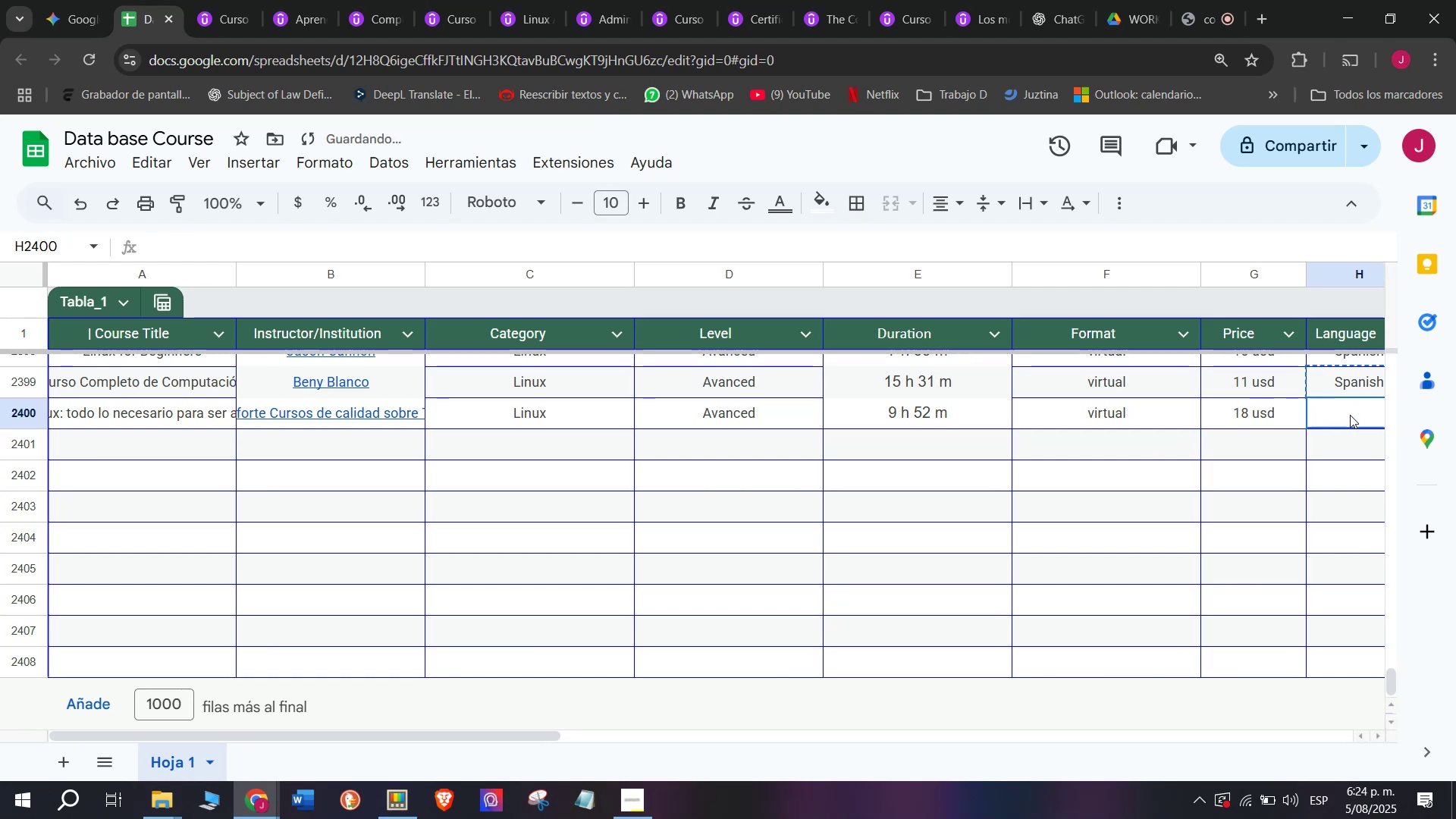 
key(Control+ControlLeft)
 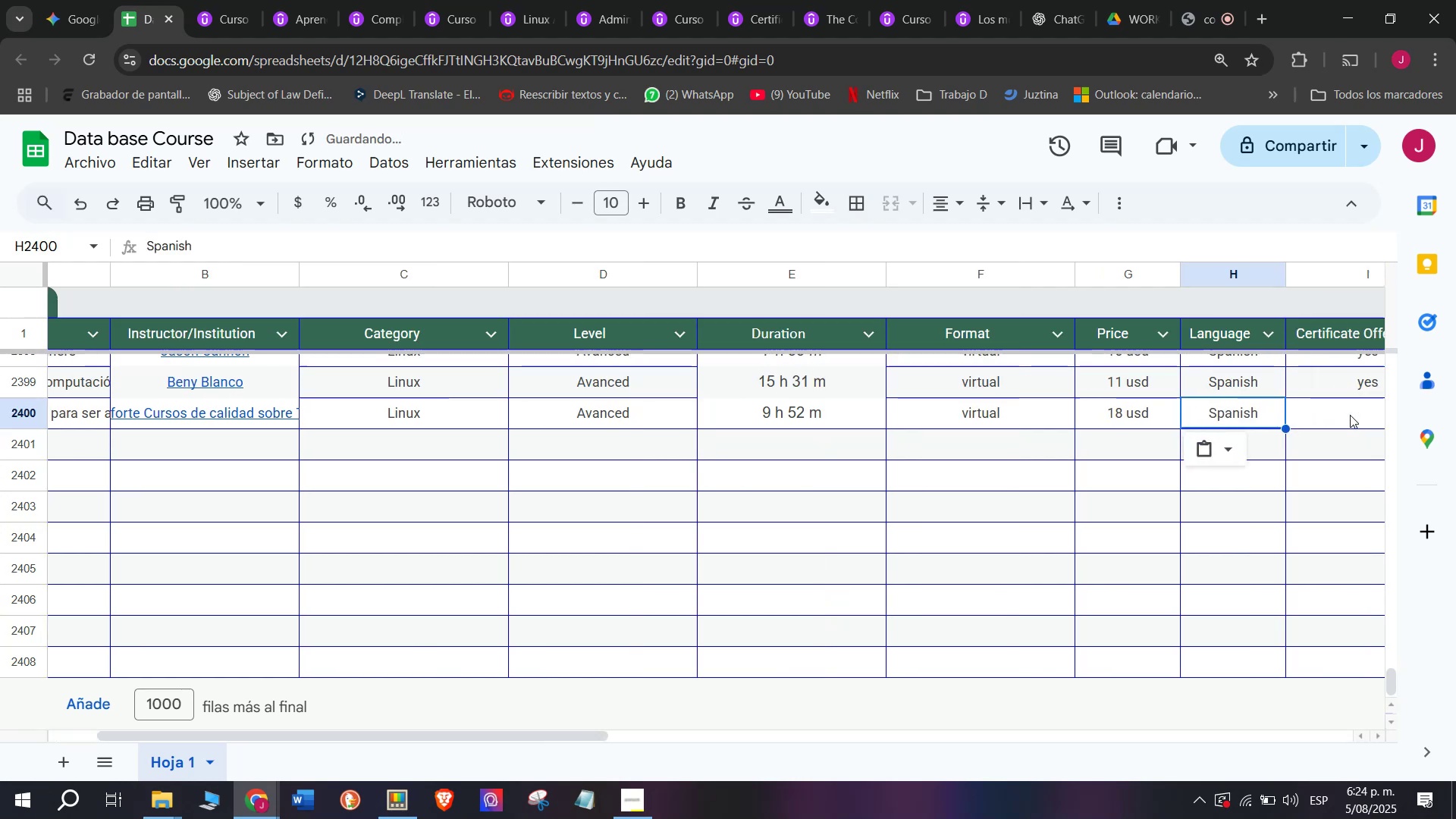 
key(Z)
 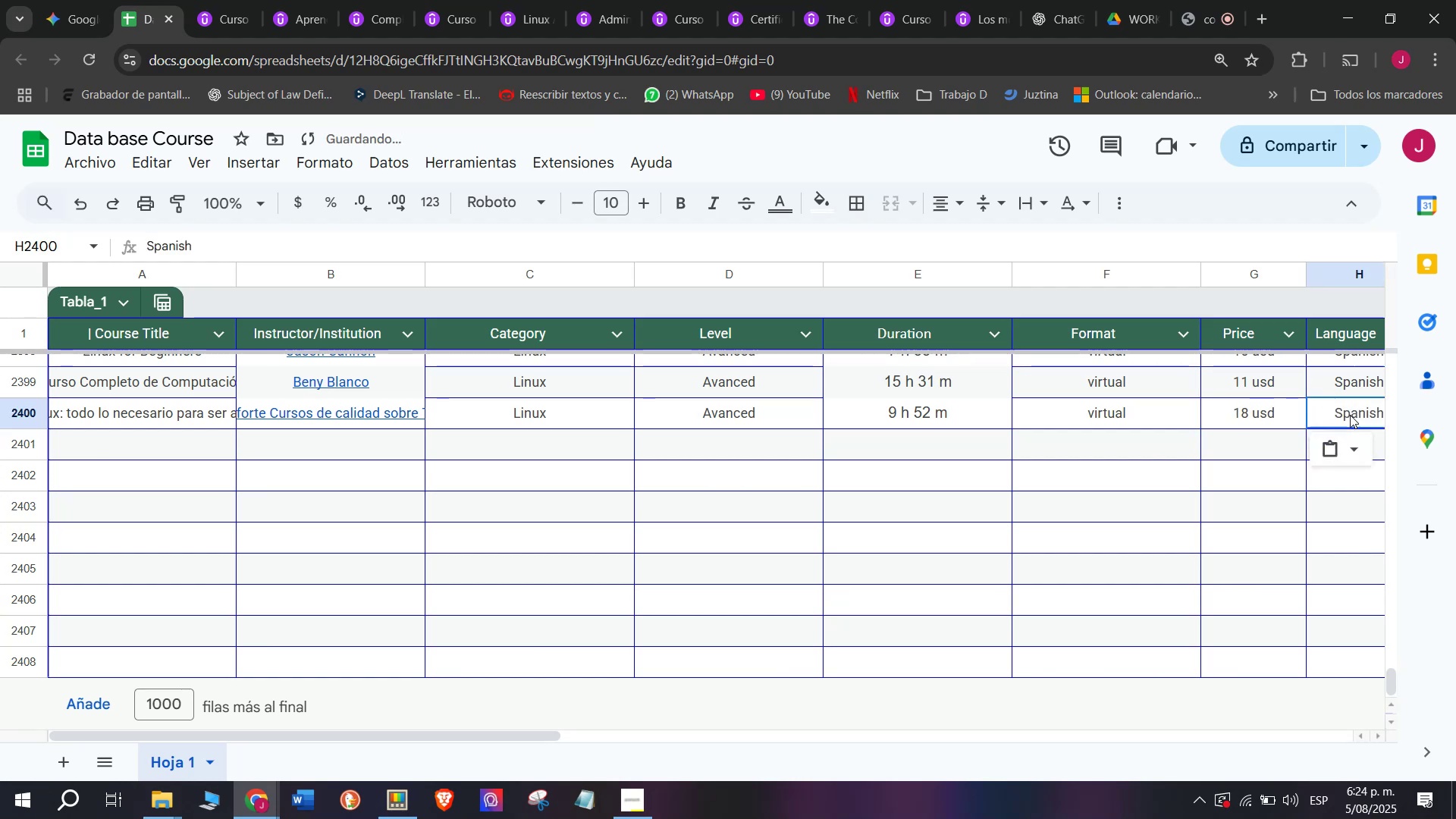 
key(Control+V)
 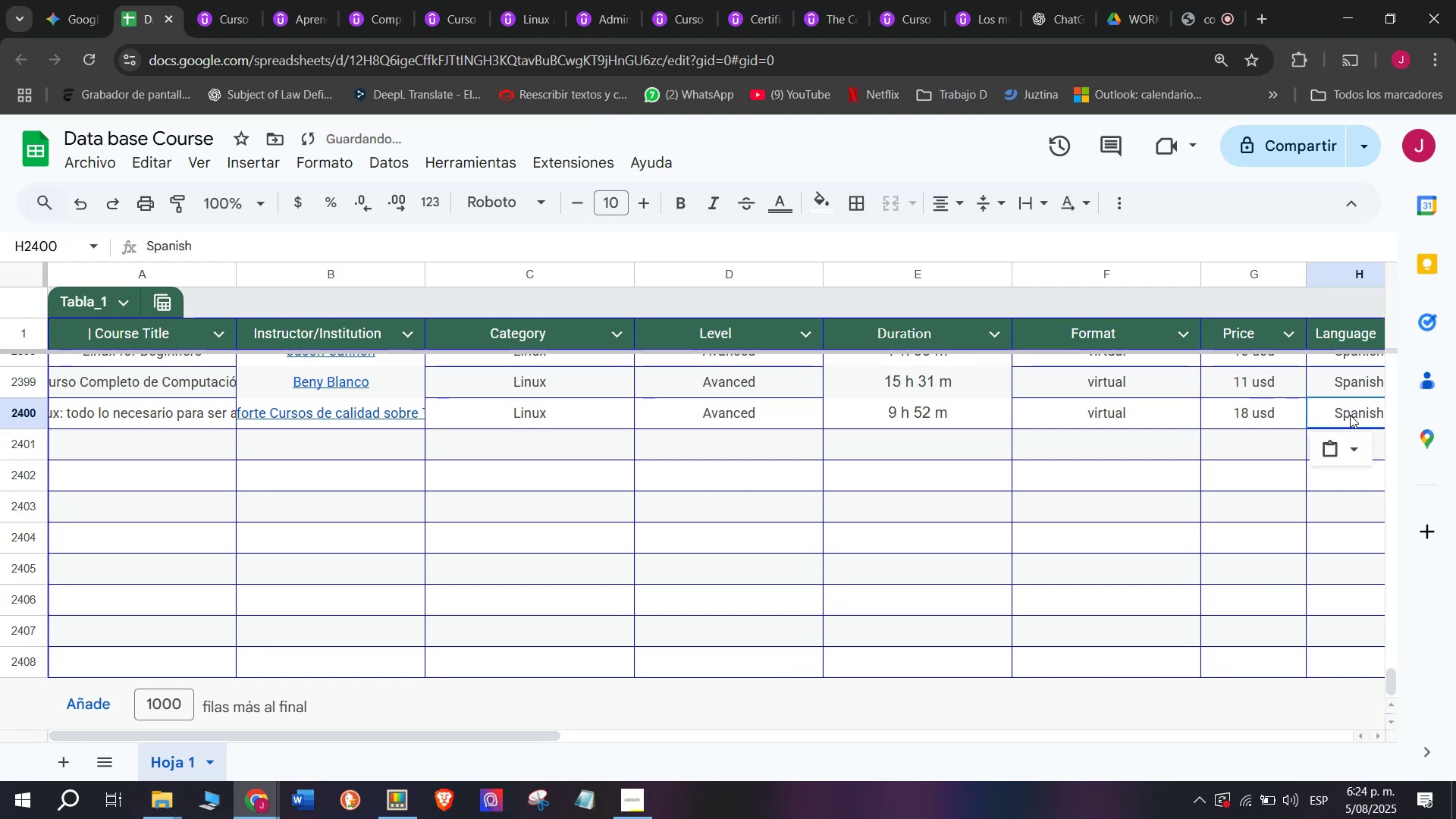 
scroll: coordinate [454, 489], scroll_direction: down, amount: 3.0
 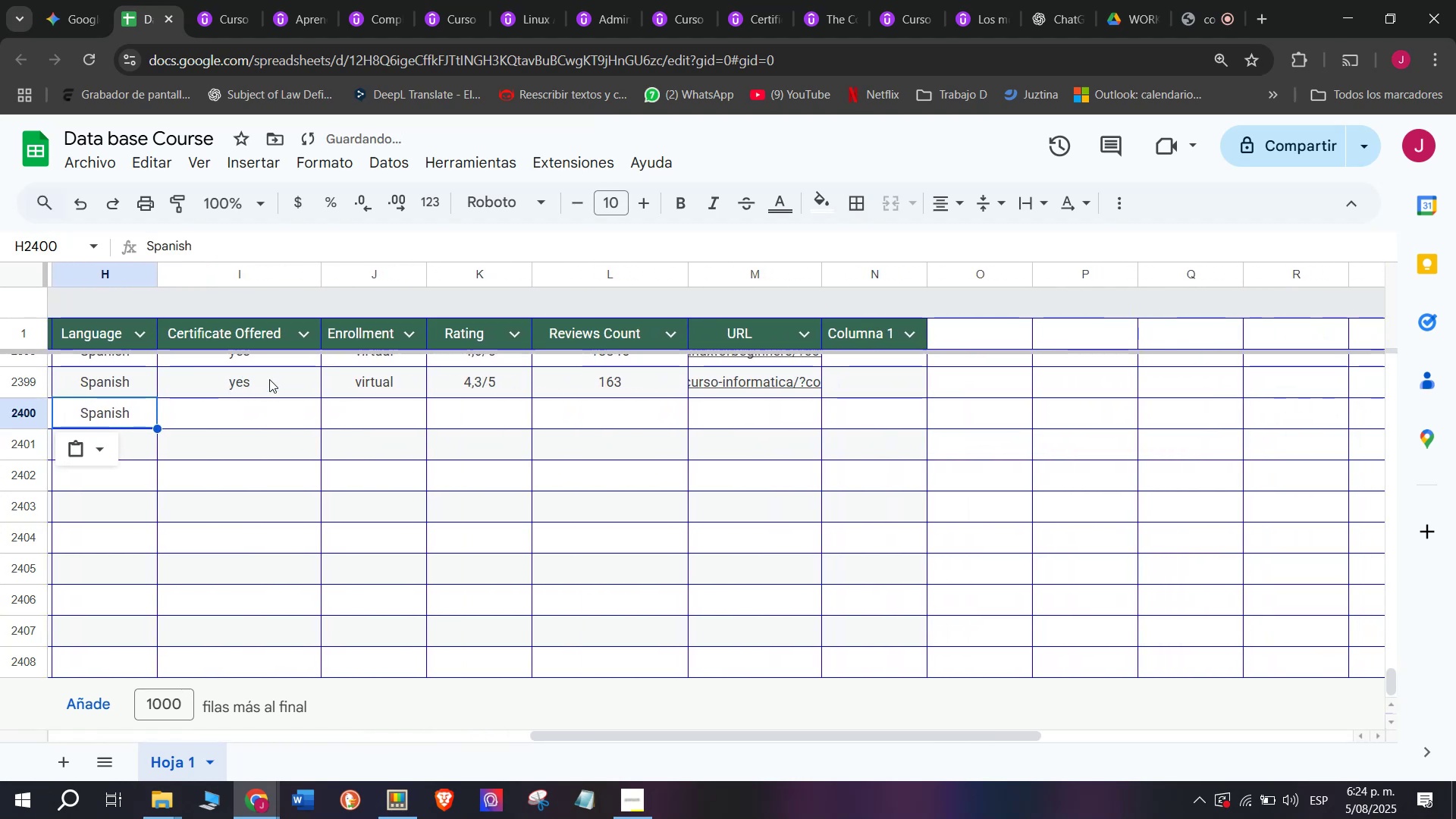 
key(Control+ControlLeft)
 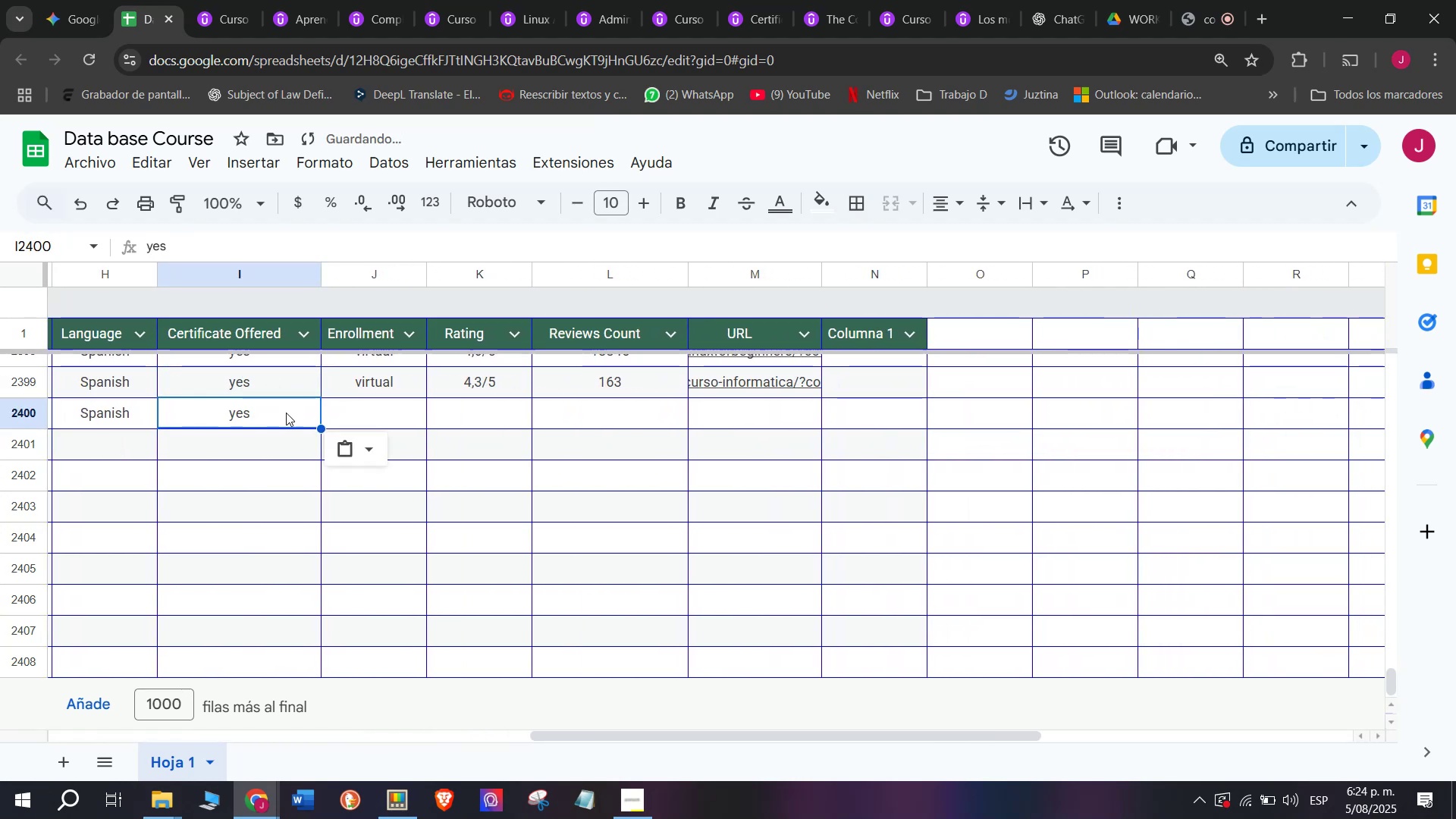 
key(Break)
 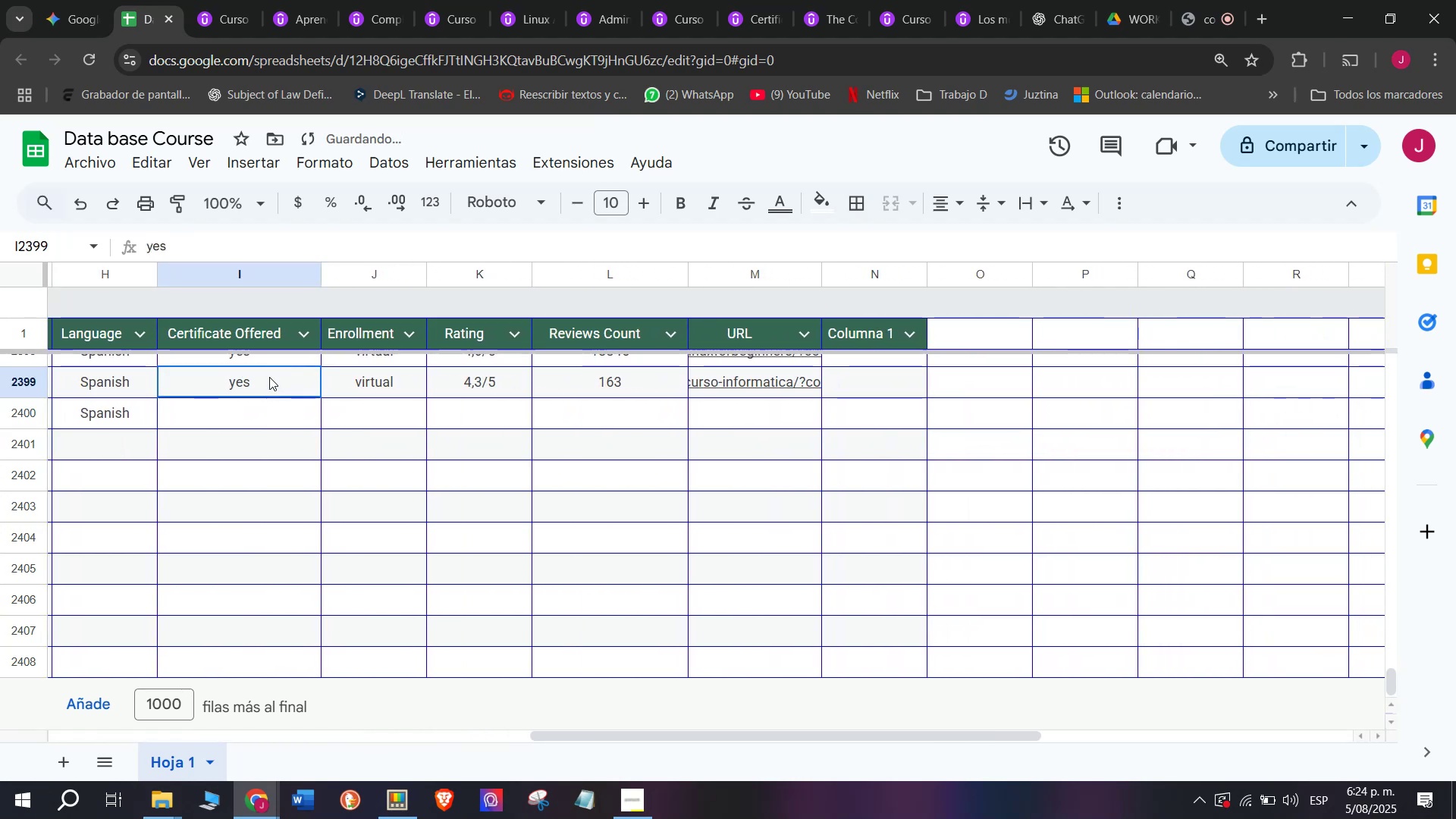 
key(Control+C)
 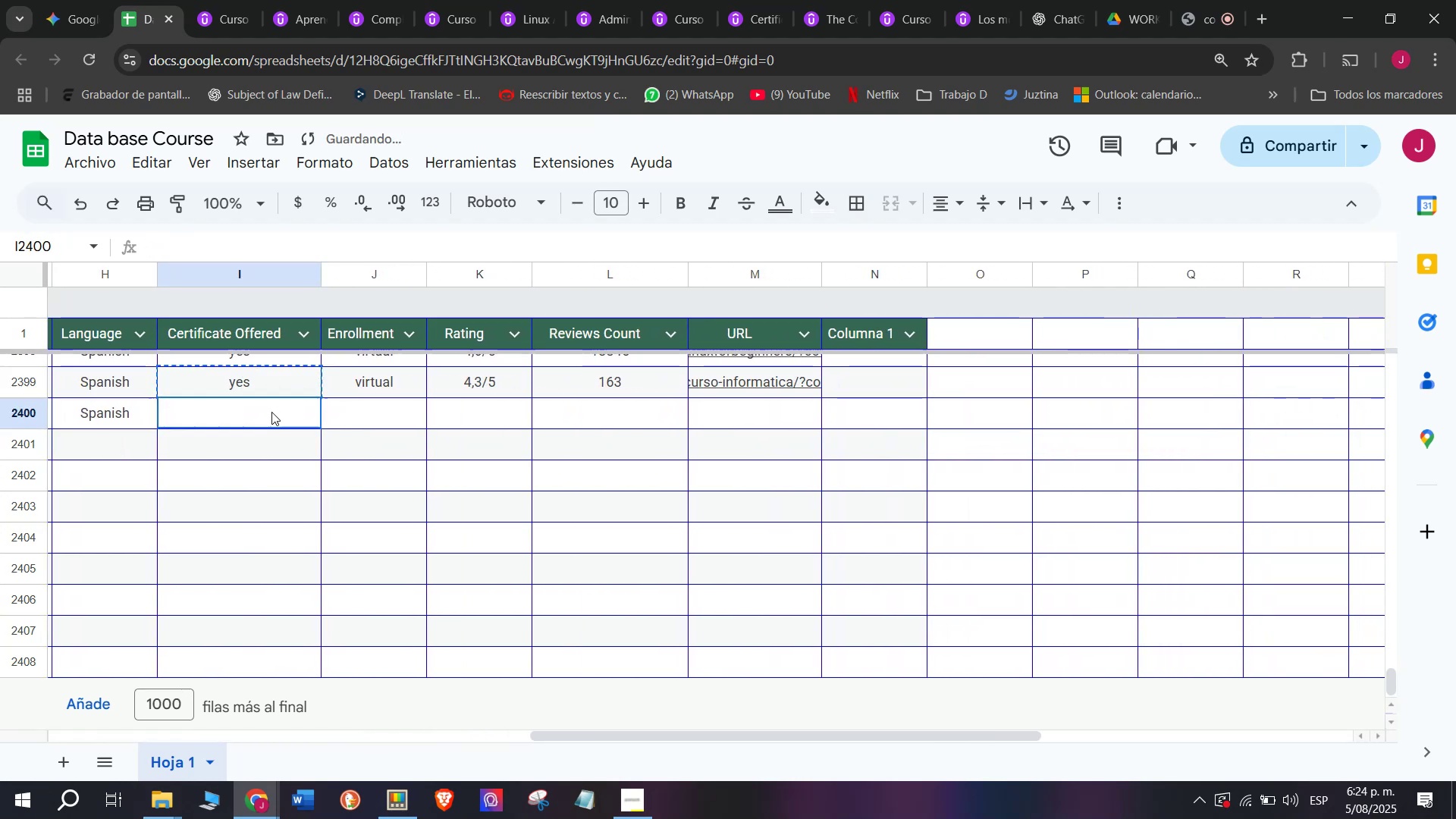 
double_click([271, 412])
 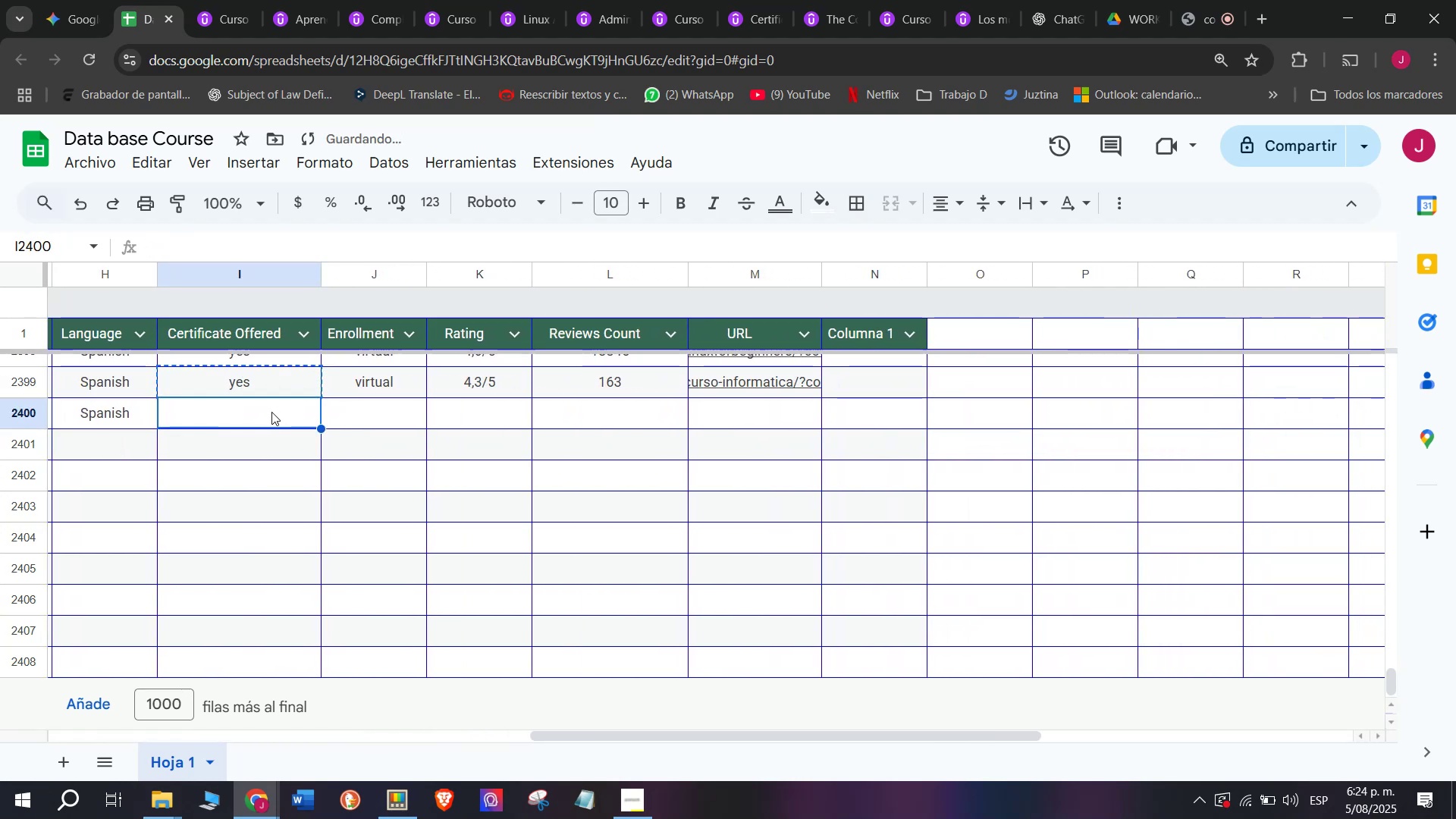 
key(Control+ControlLeft)
 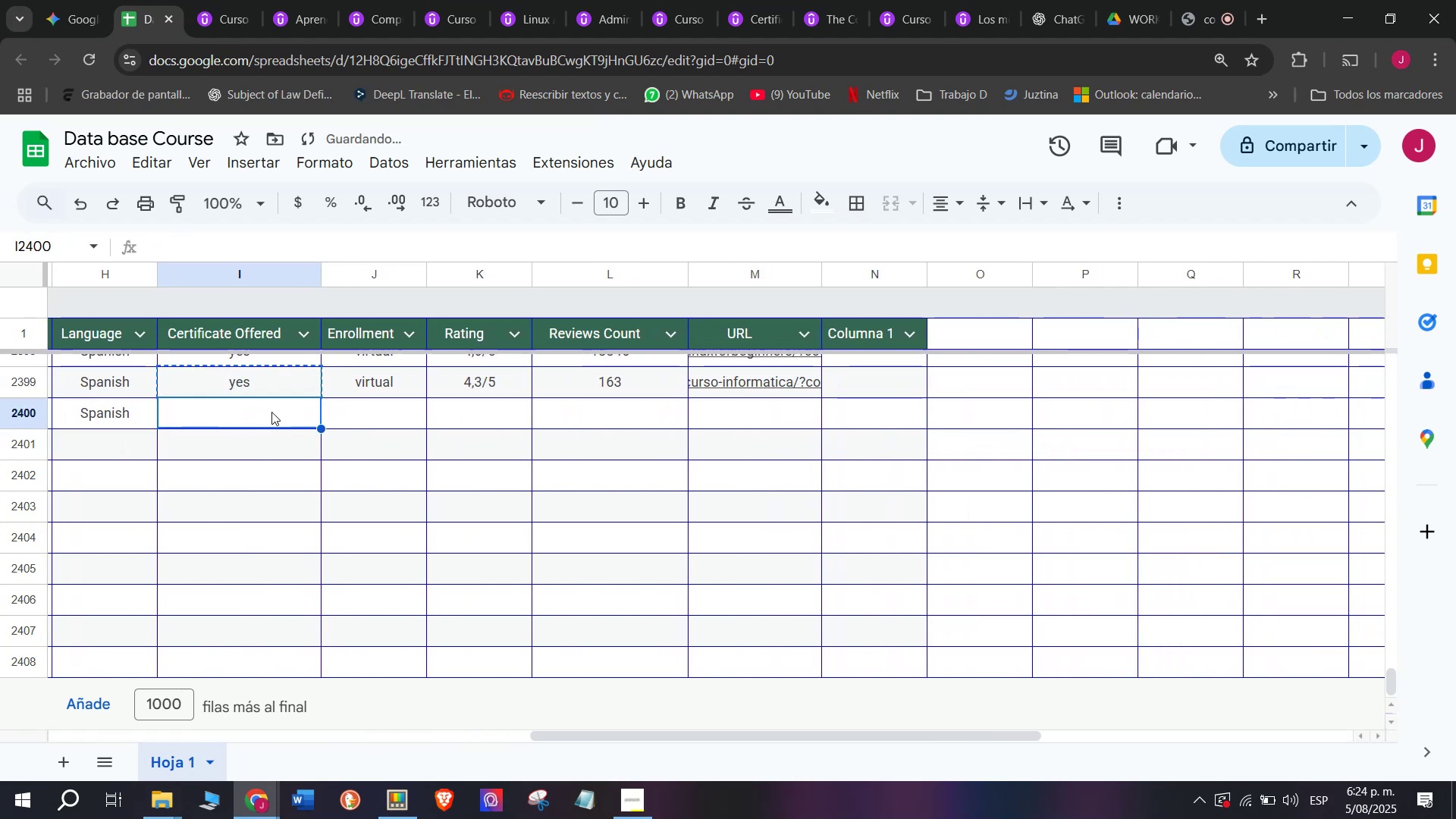 
key(Z)
 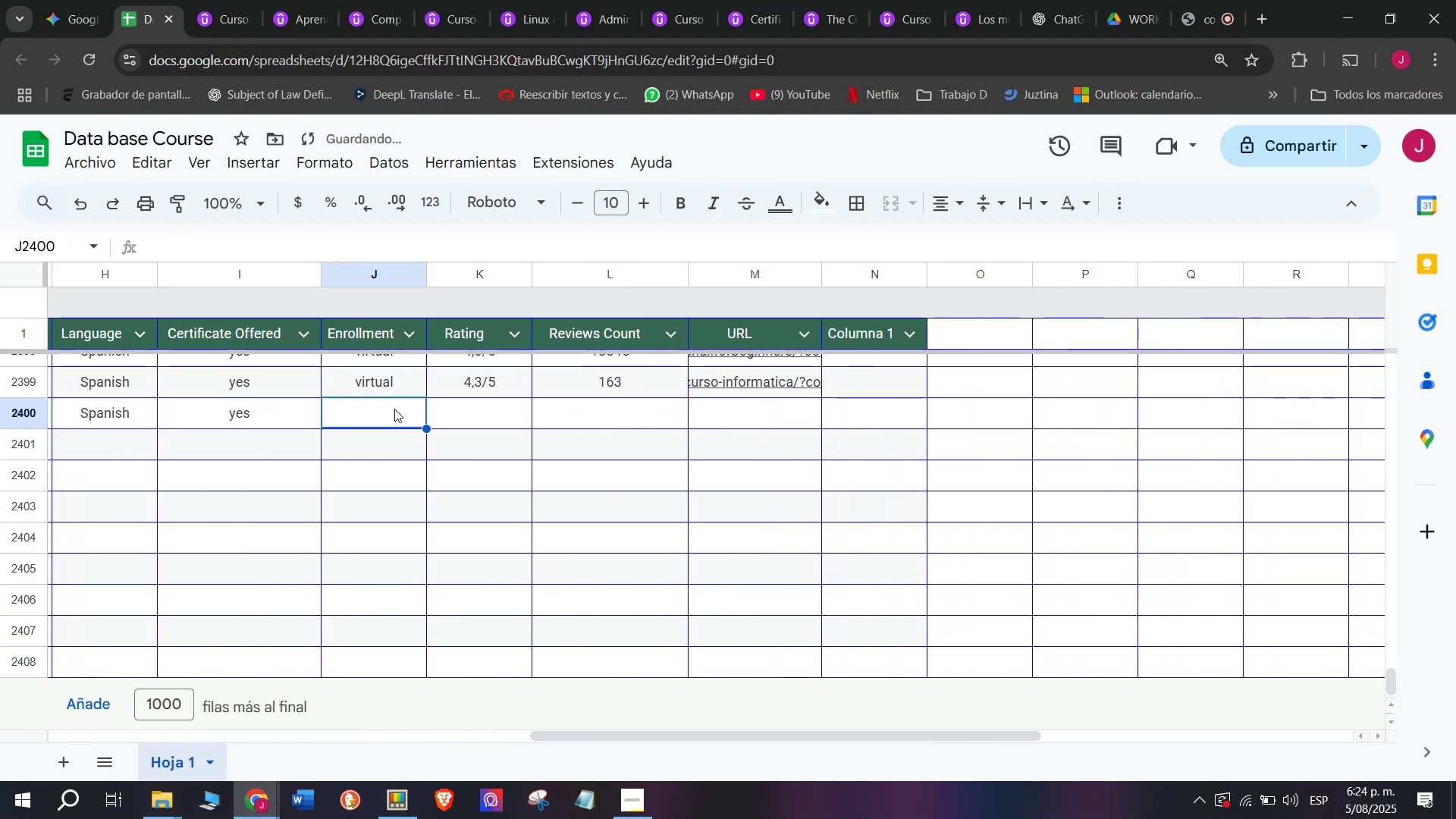 
key(Control+V)
 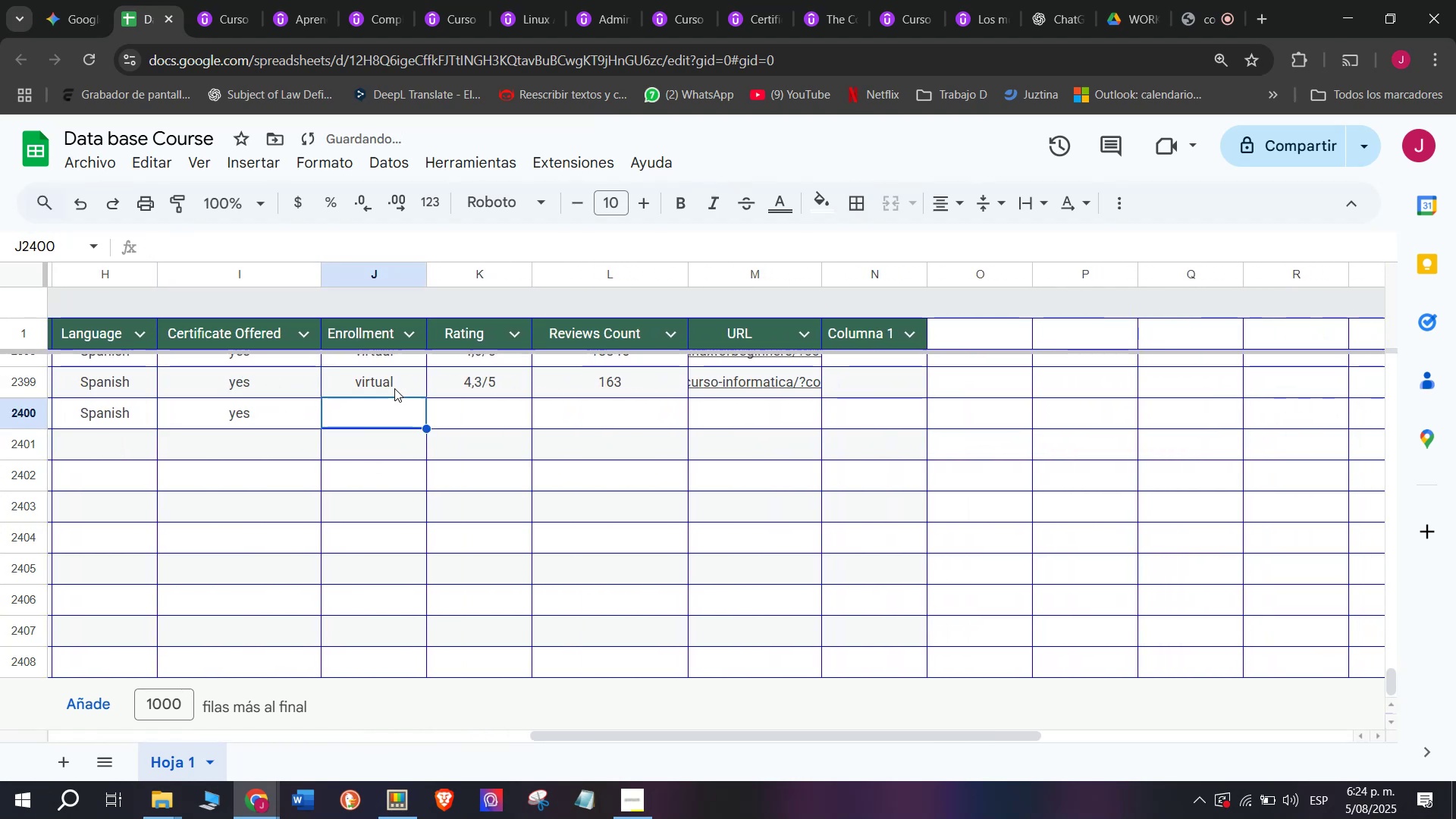 
key(Break)
 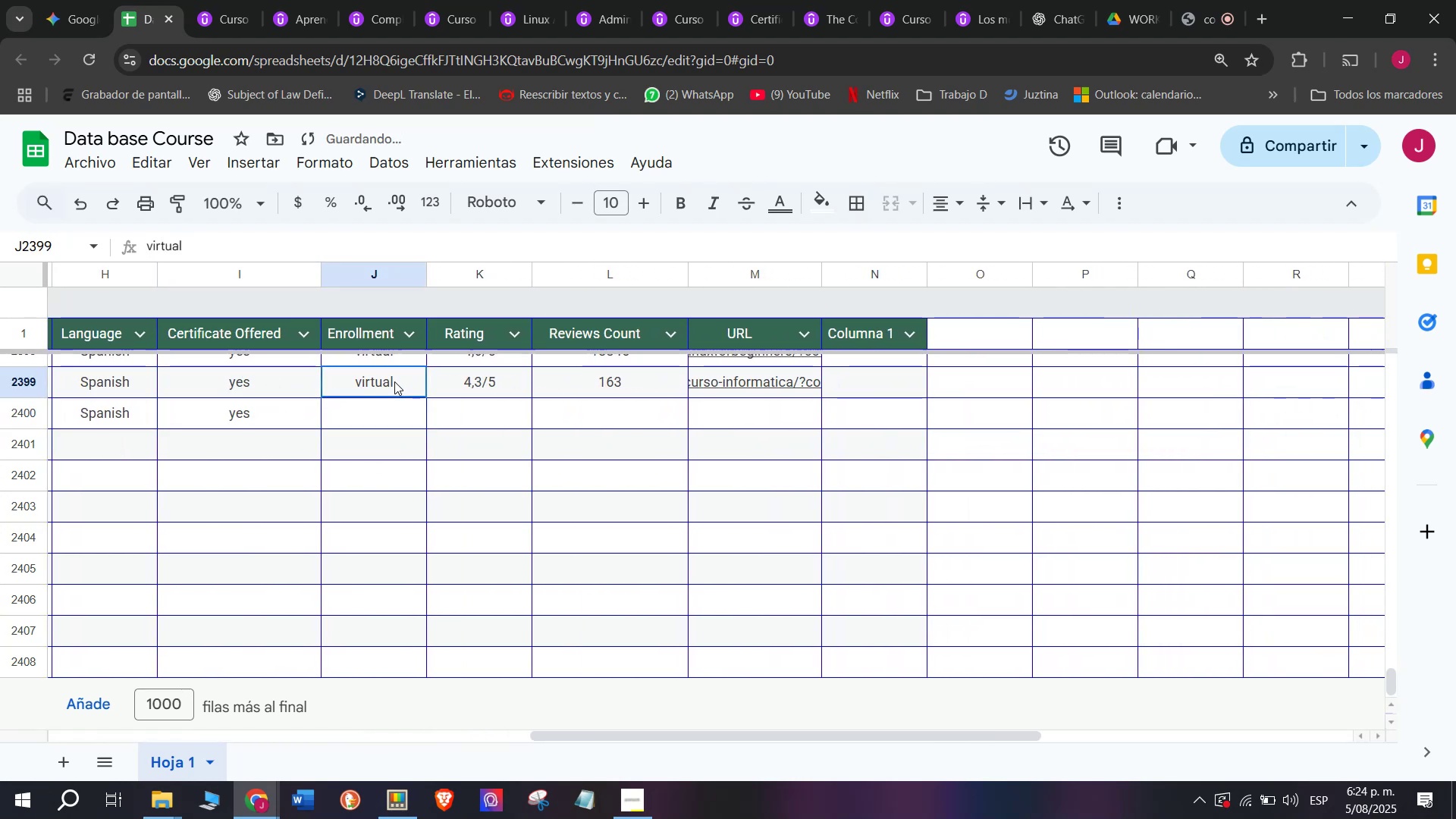 
key(Control+ControlLeft)
 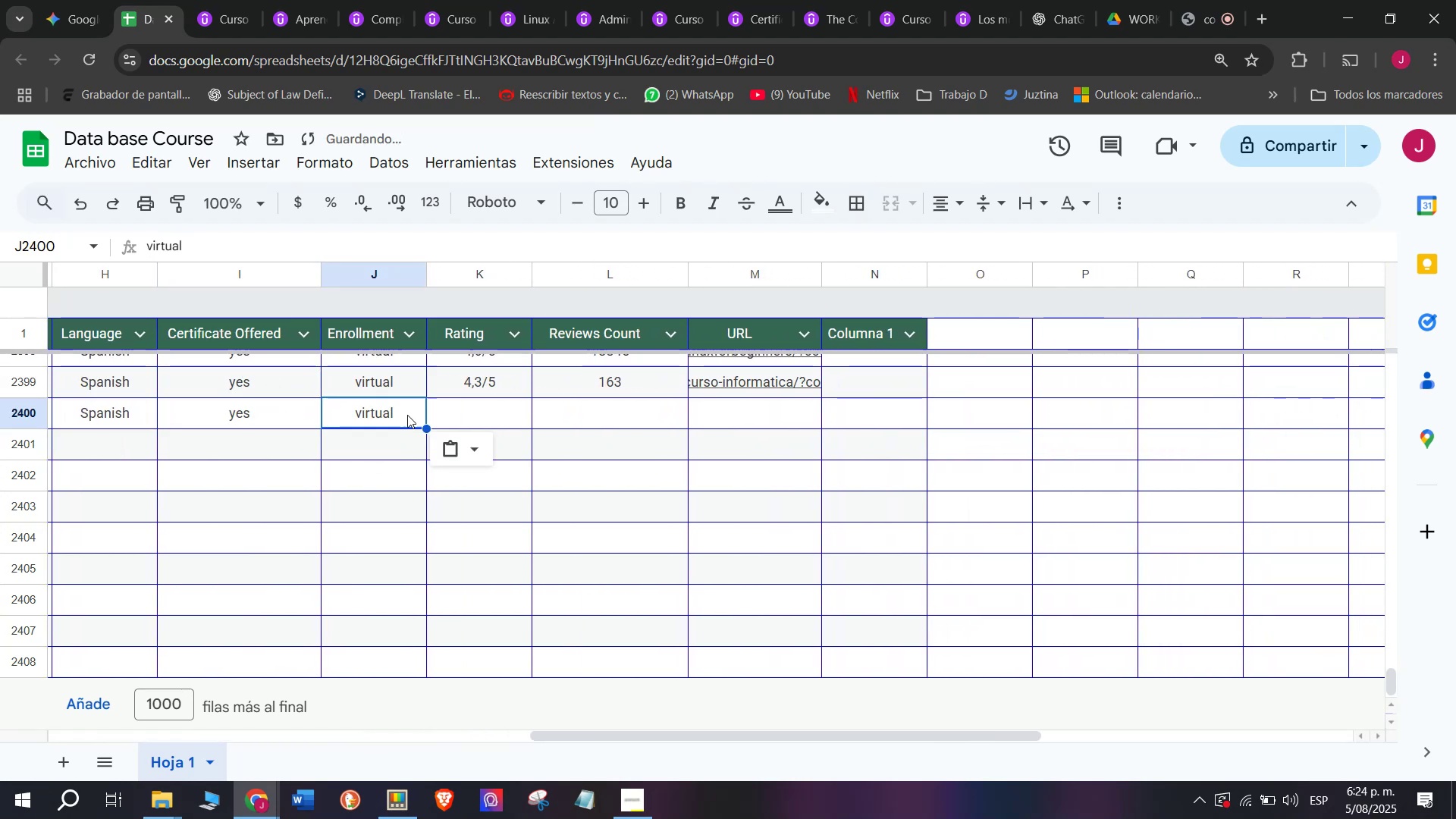 
key(Control+C)
 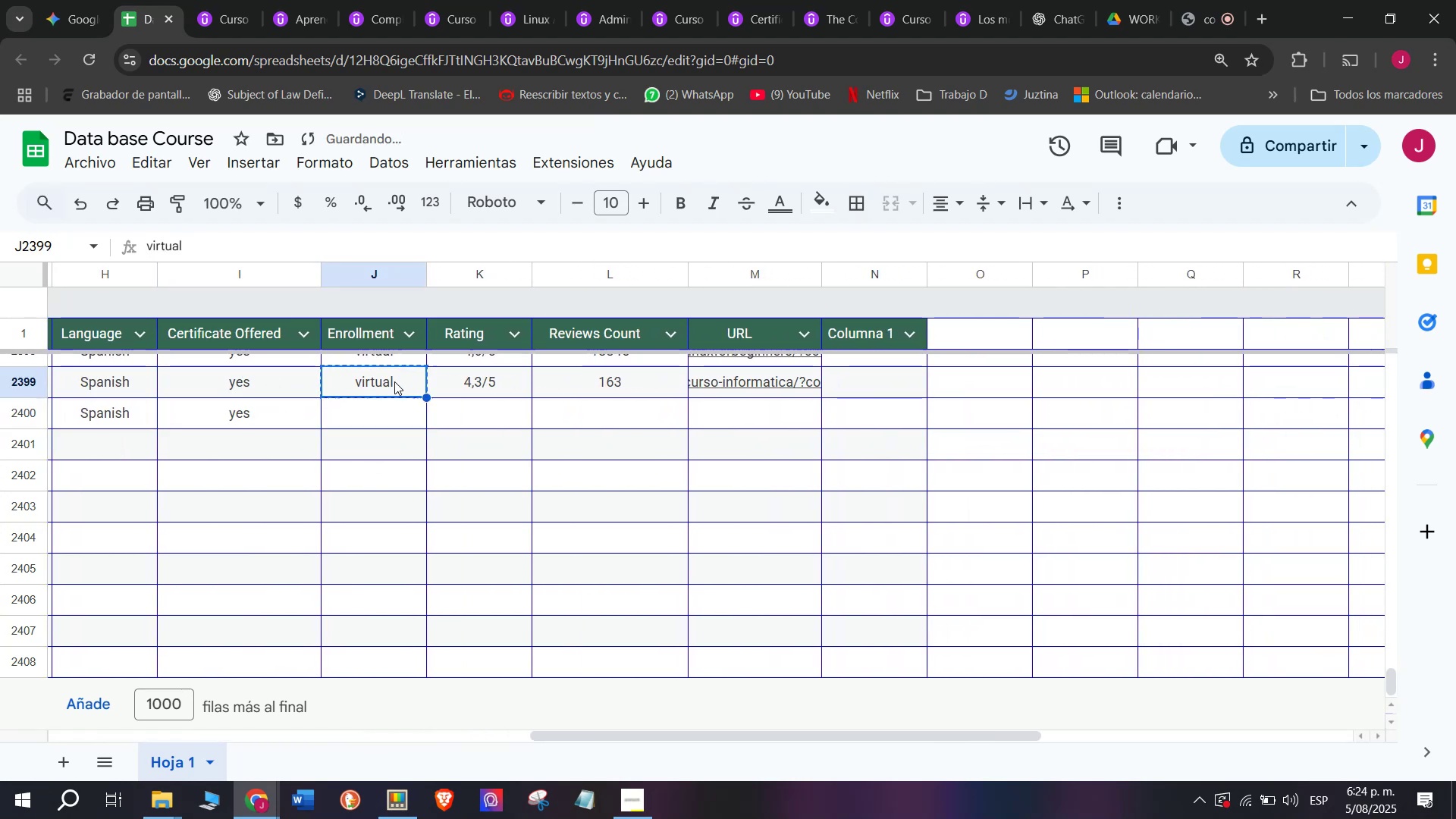 
double_click([394, 381])
 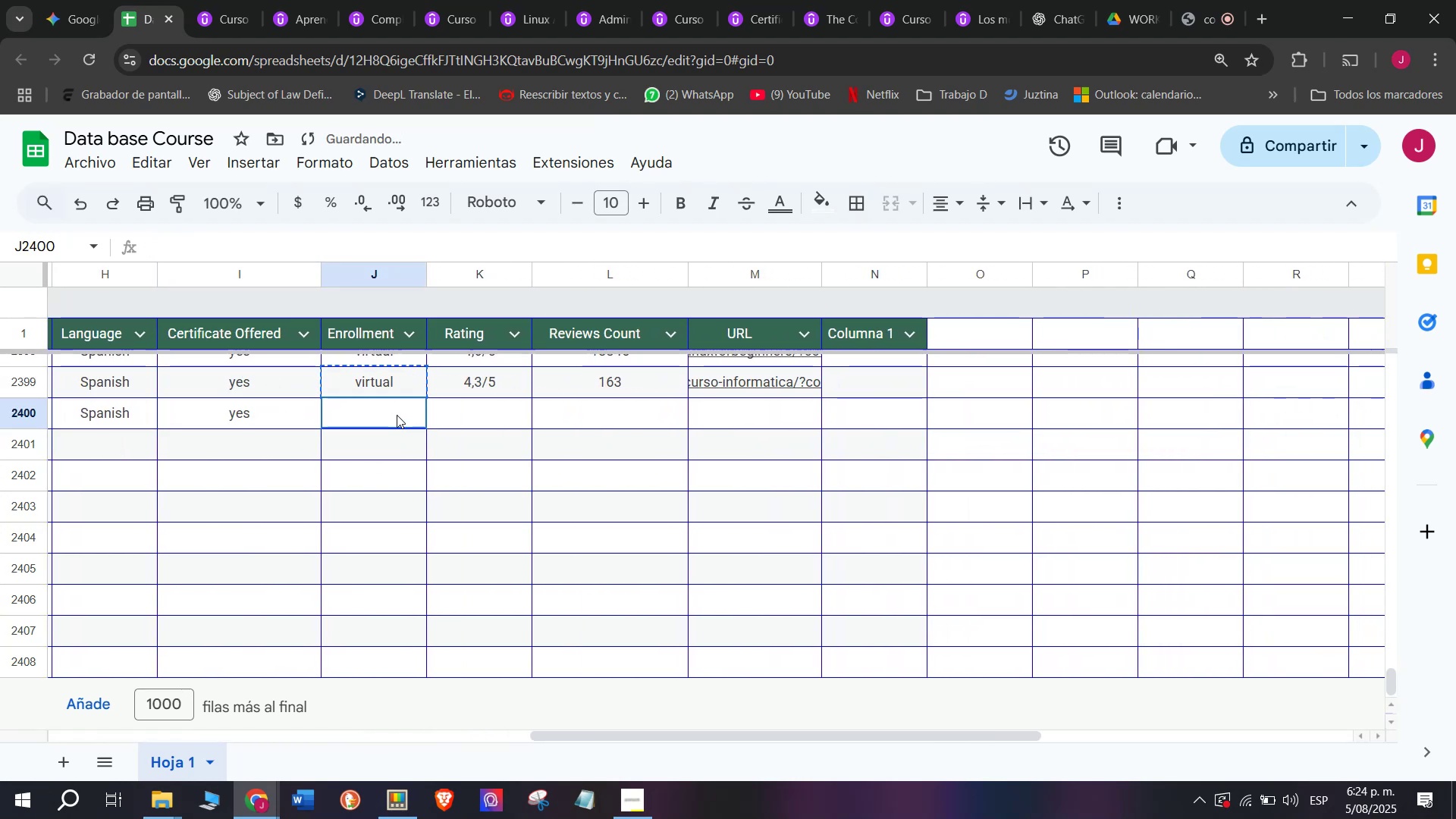 
triple_click([397, 415])
 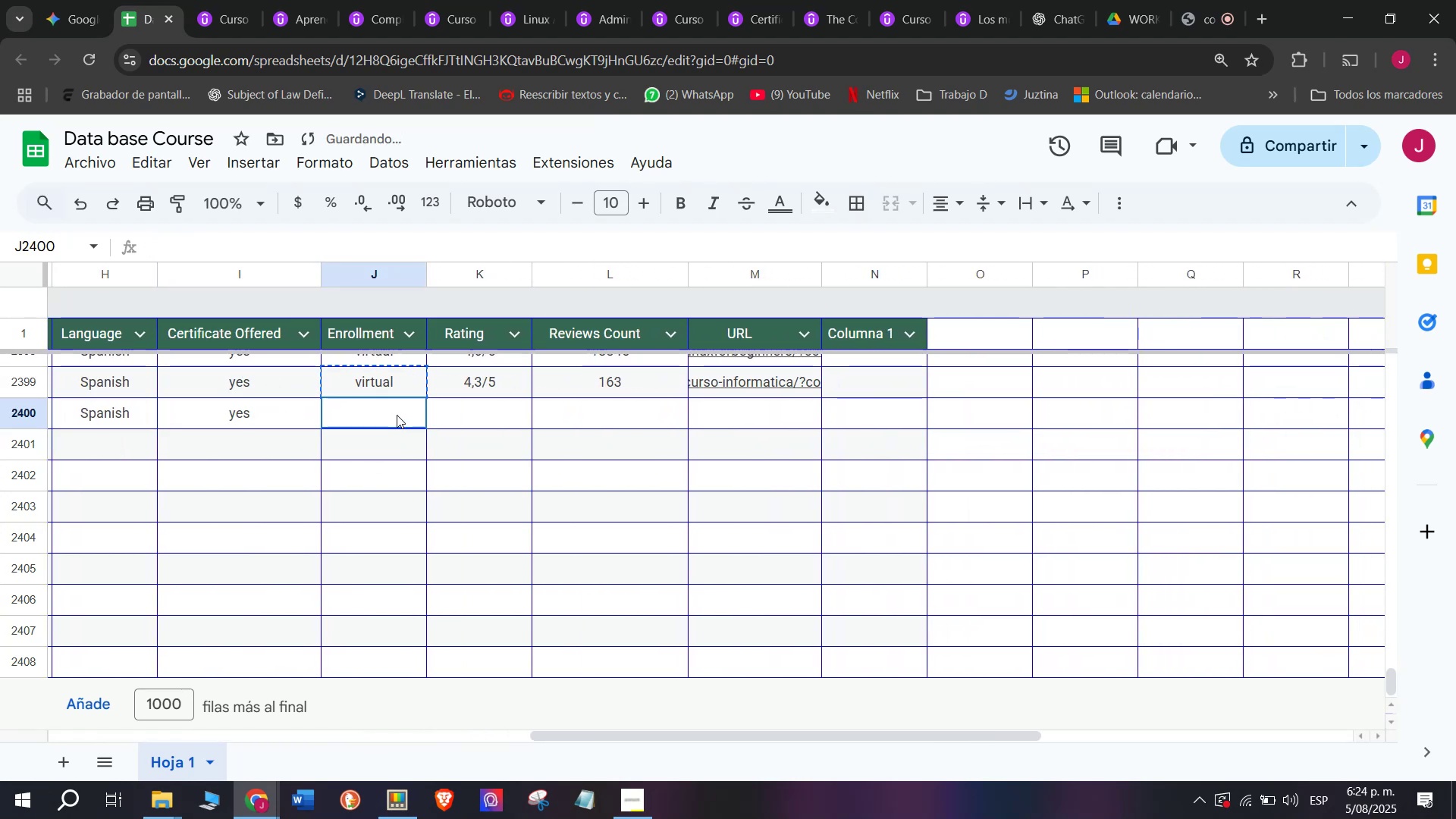 
key(Z)
 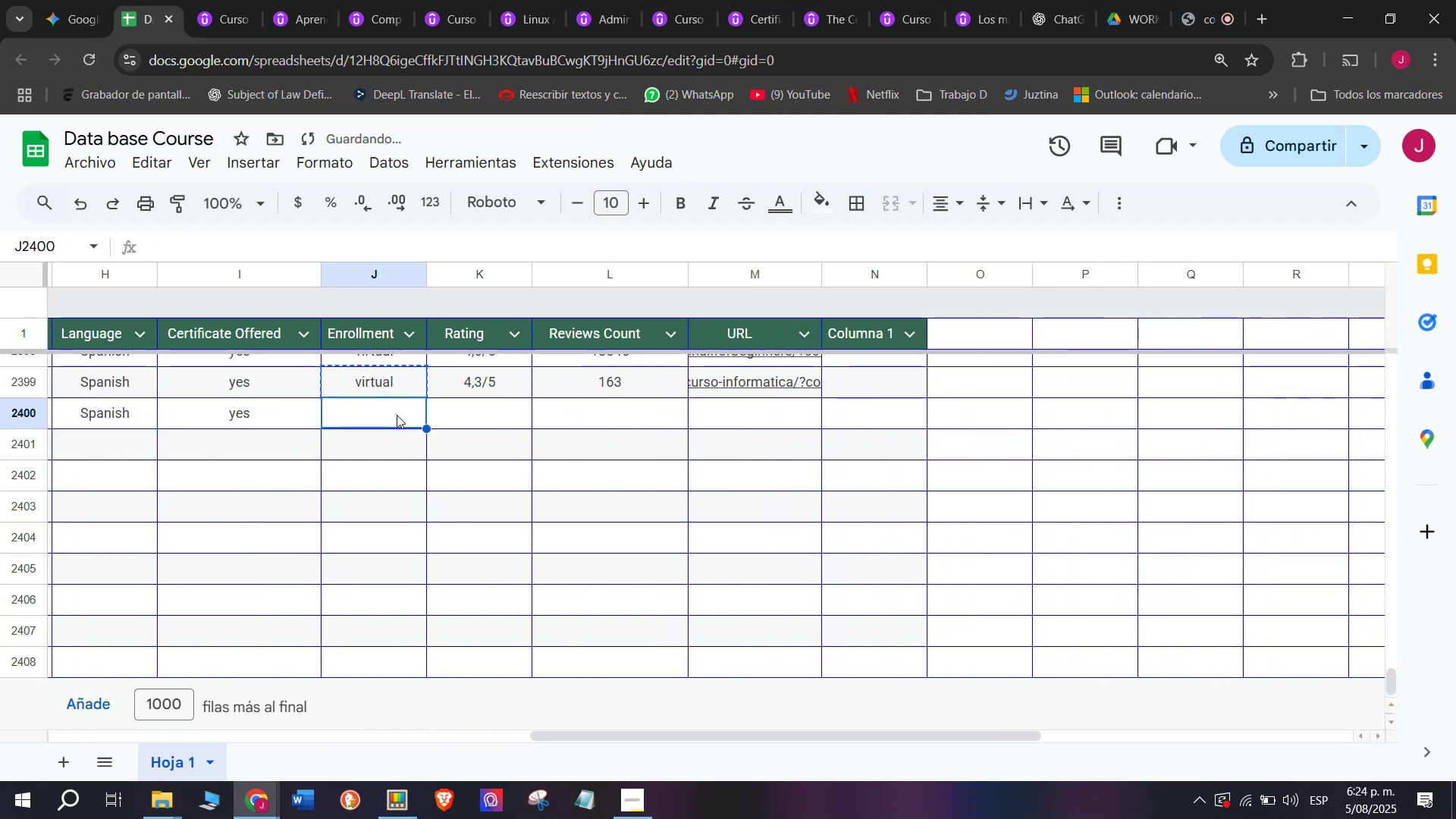 
key(Control+ControlLeft)
 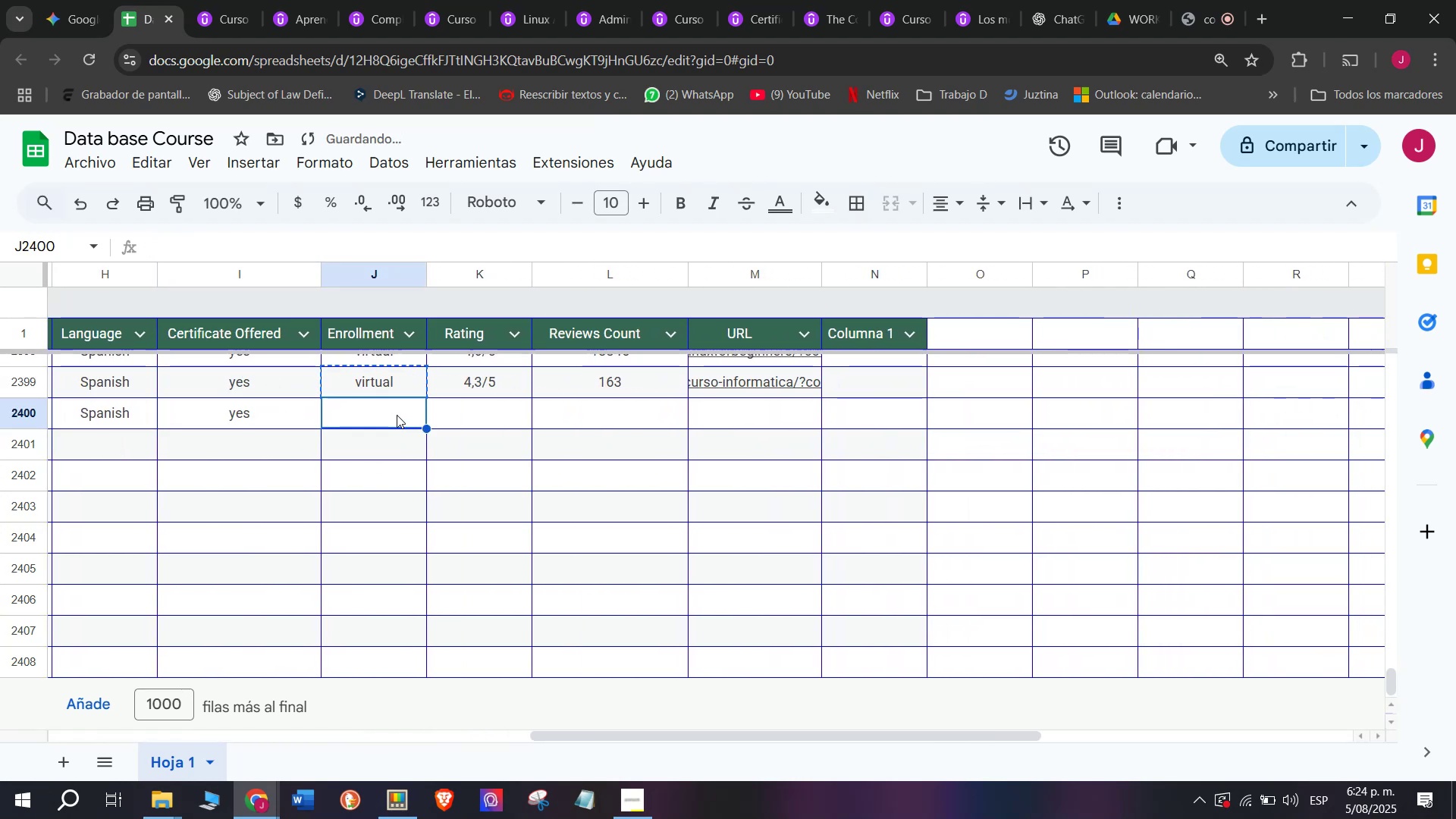 
key(Control+V)
 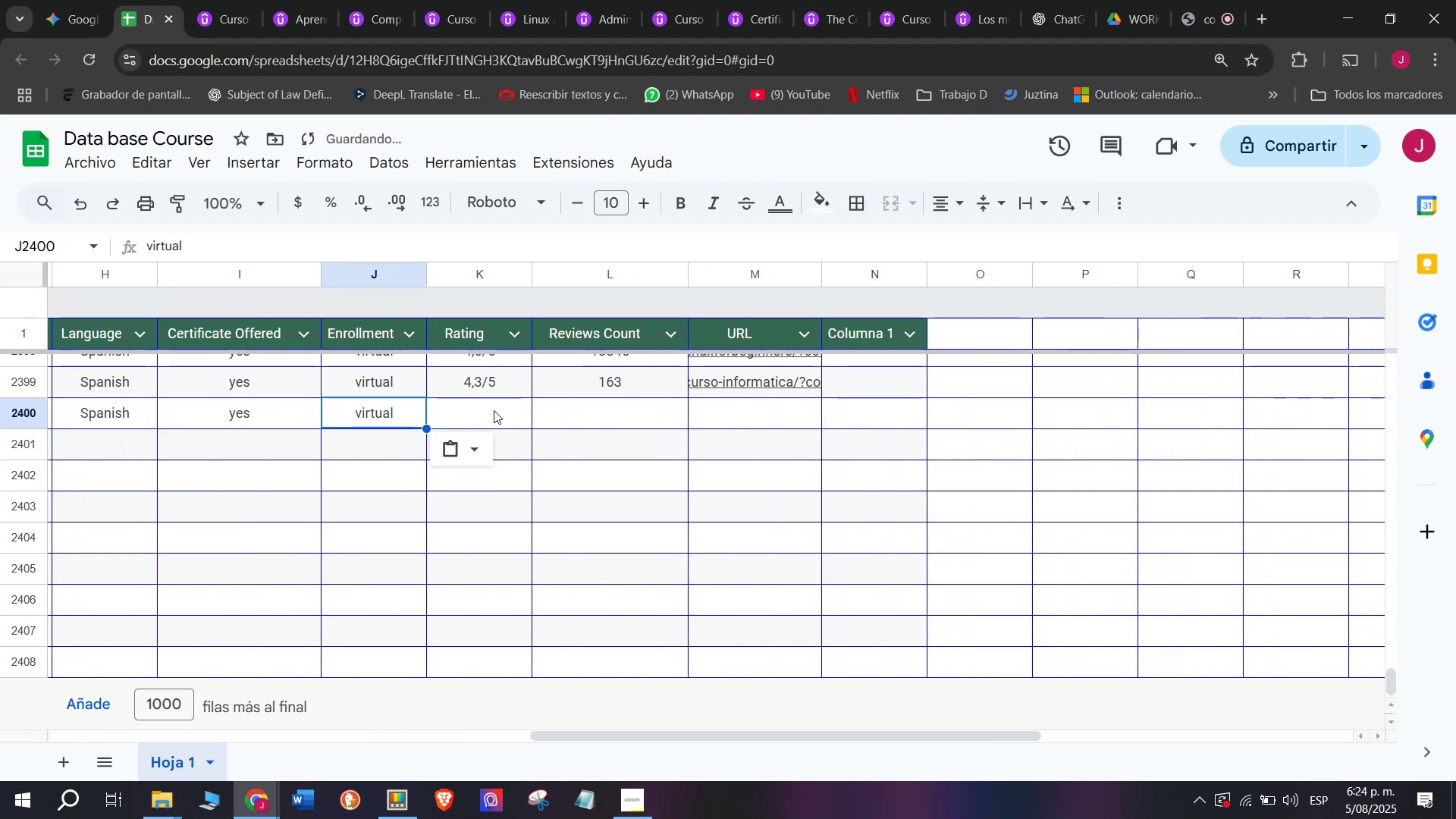 
triple_click([494, 410])
 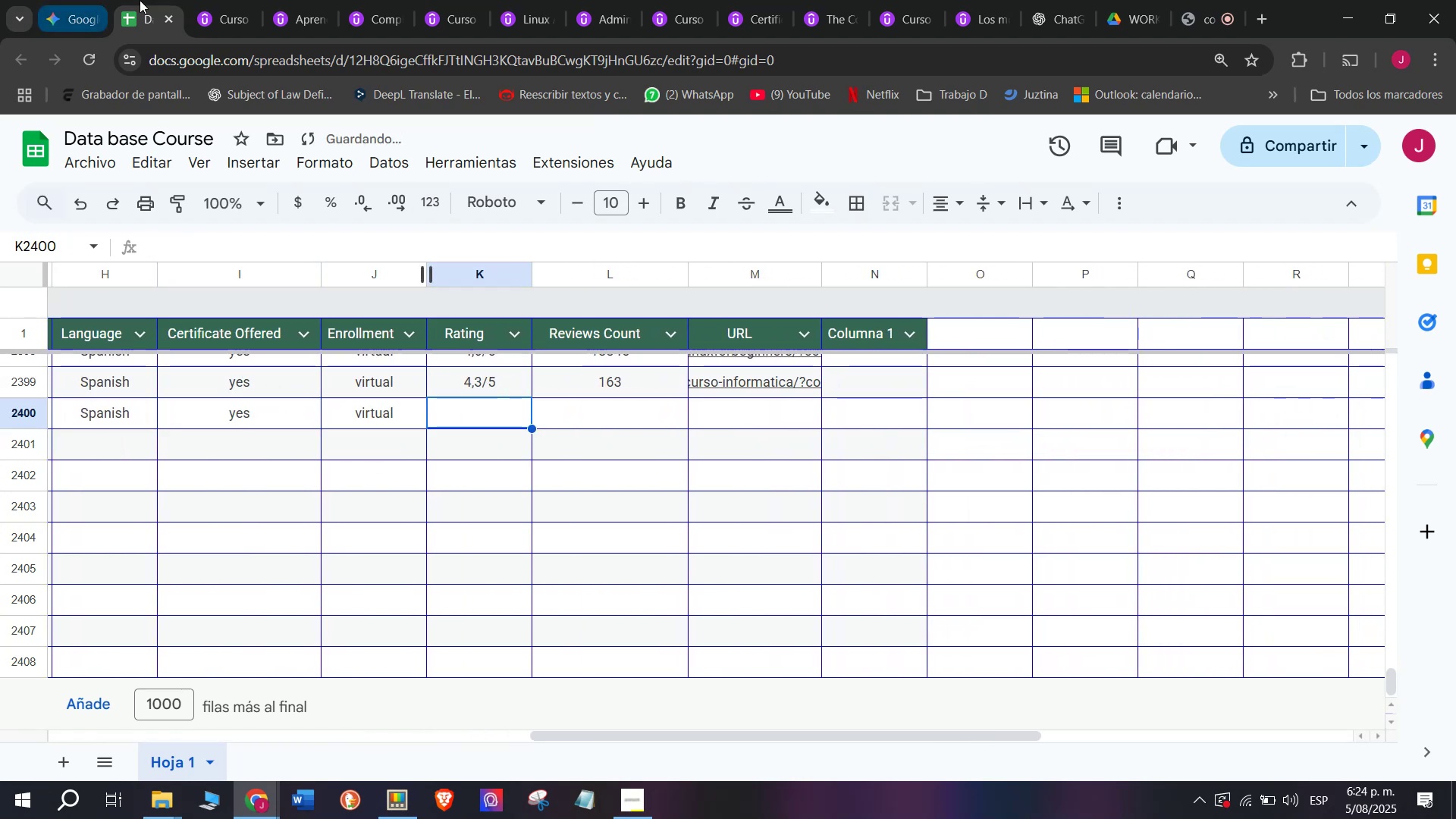 
left_click([220, 0])
 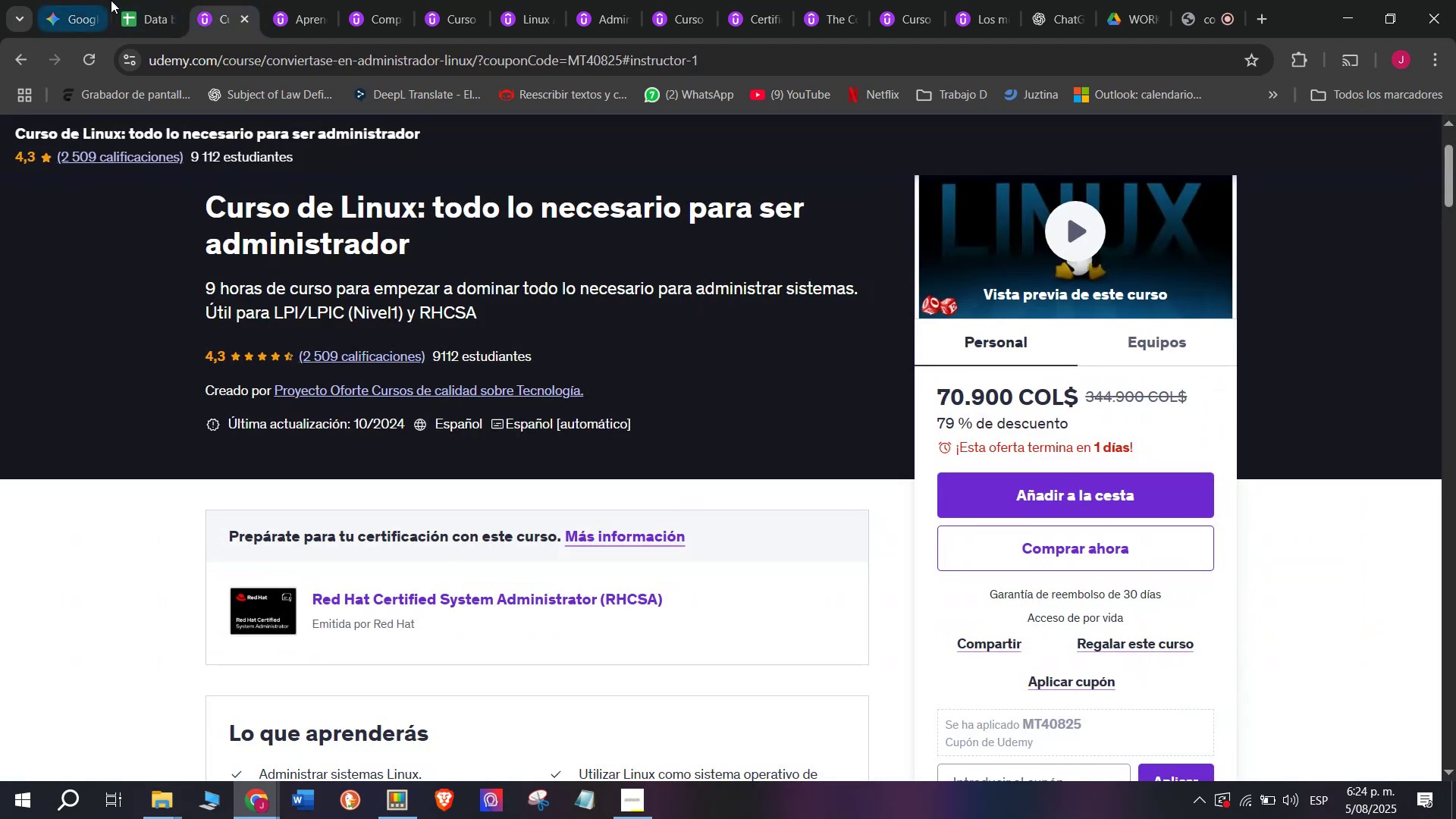 
left_click([127, 0])
 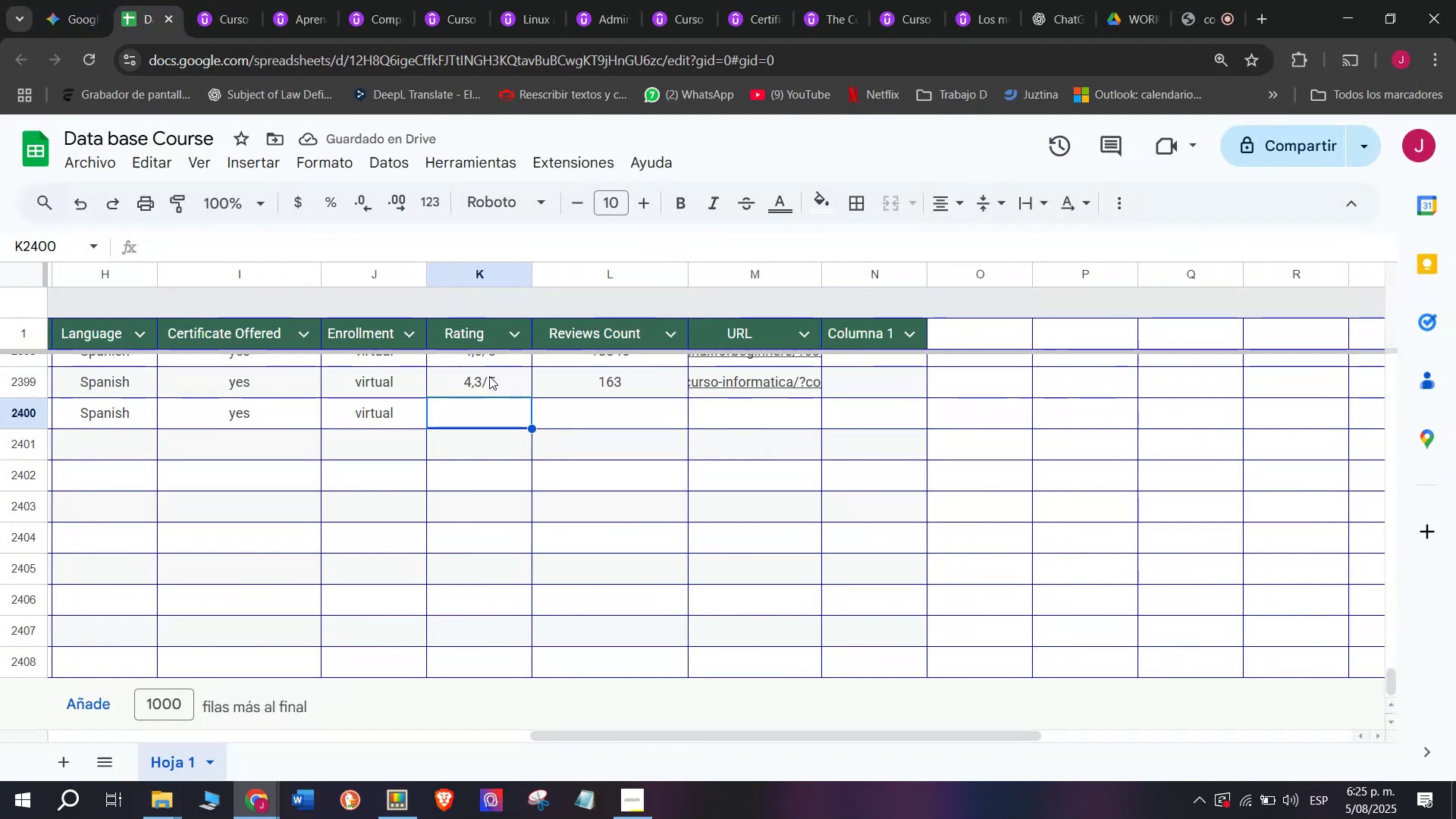 
key(Control+ControlLeft)
 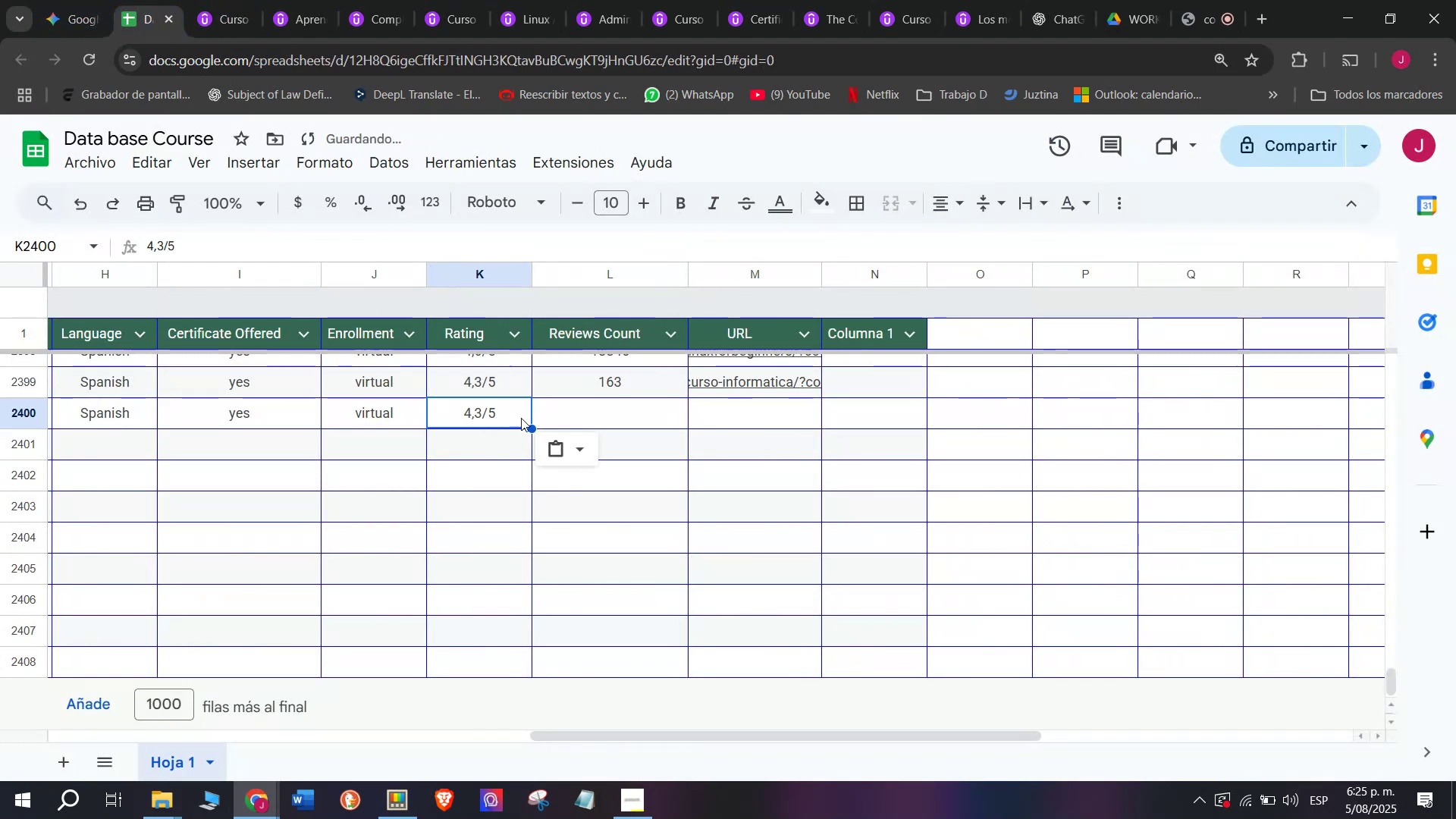 
key(Break)
 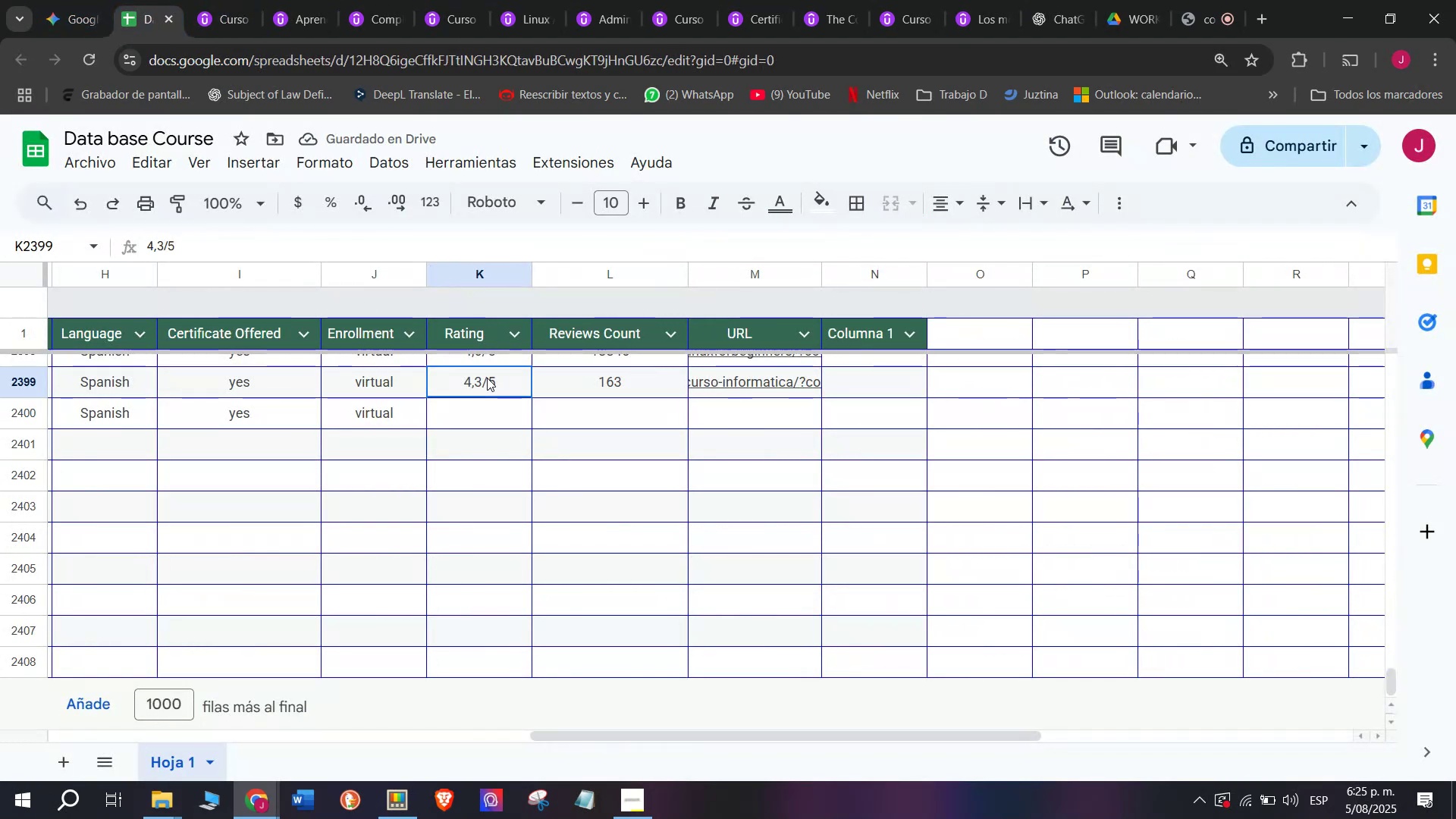 
key(Control+C)
 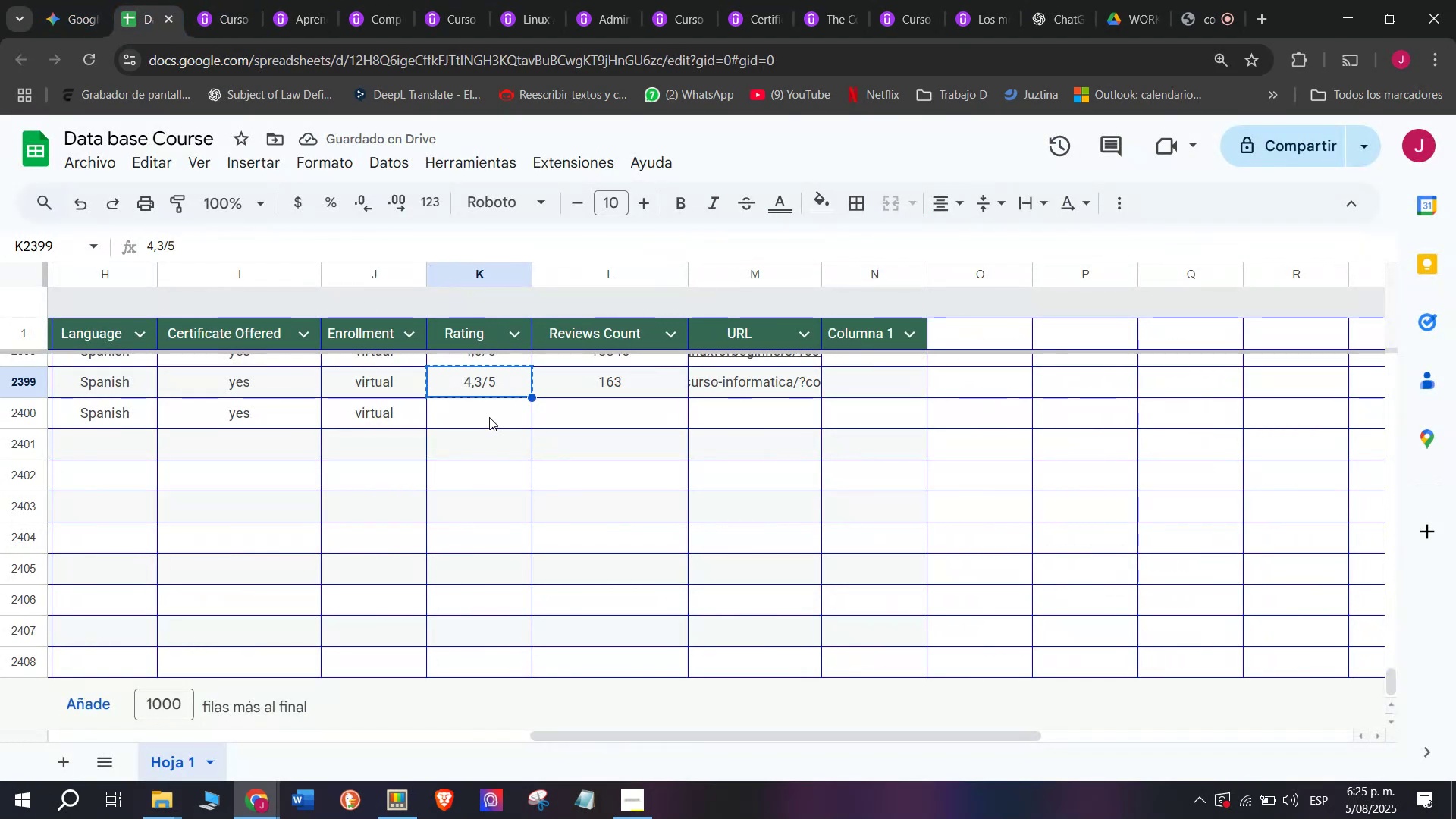 
key(Z)
 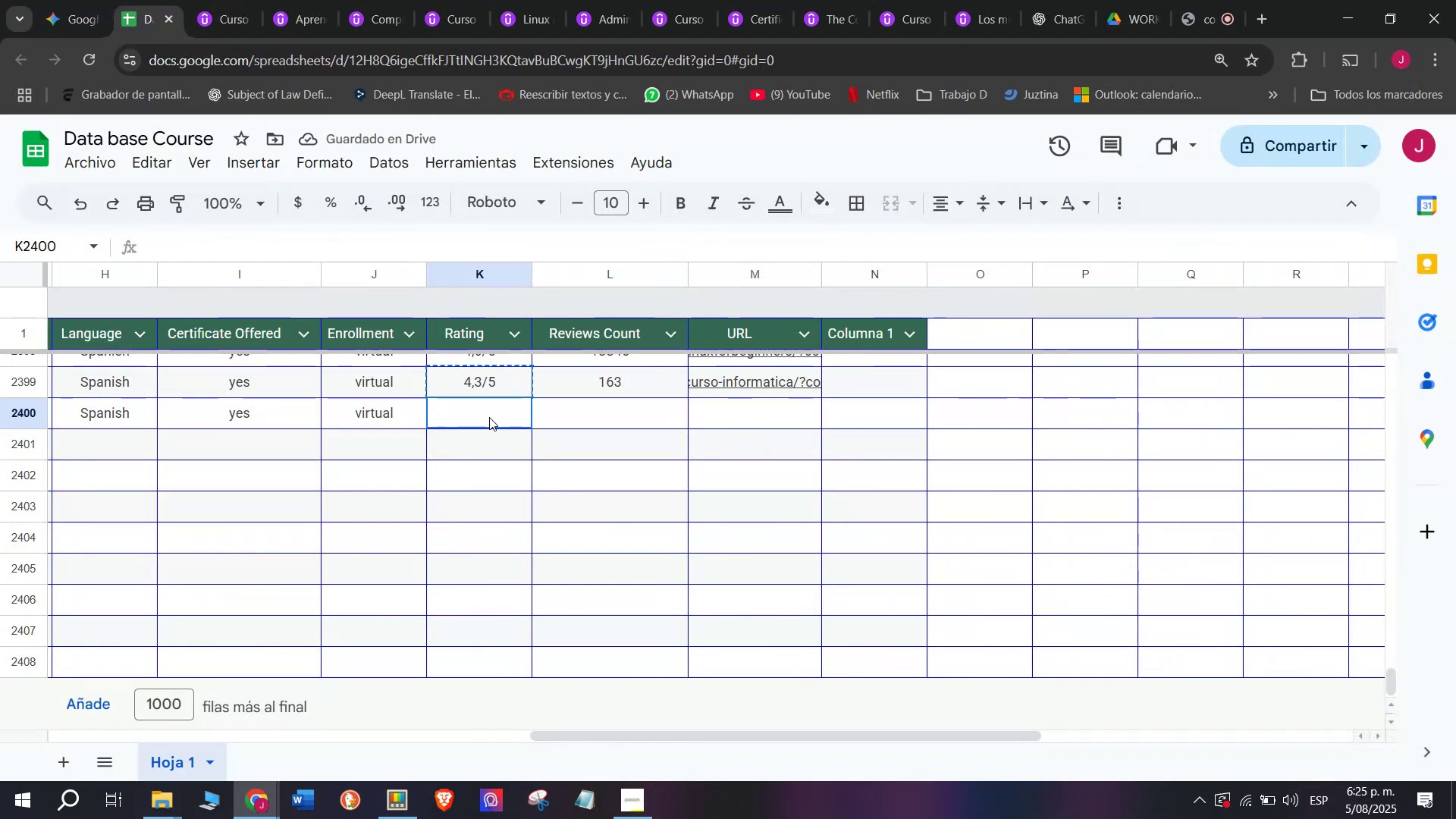 
key(Control+ControlLeft)
 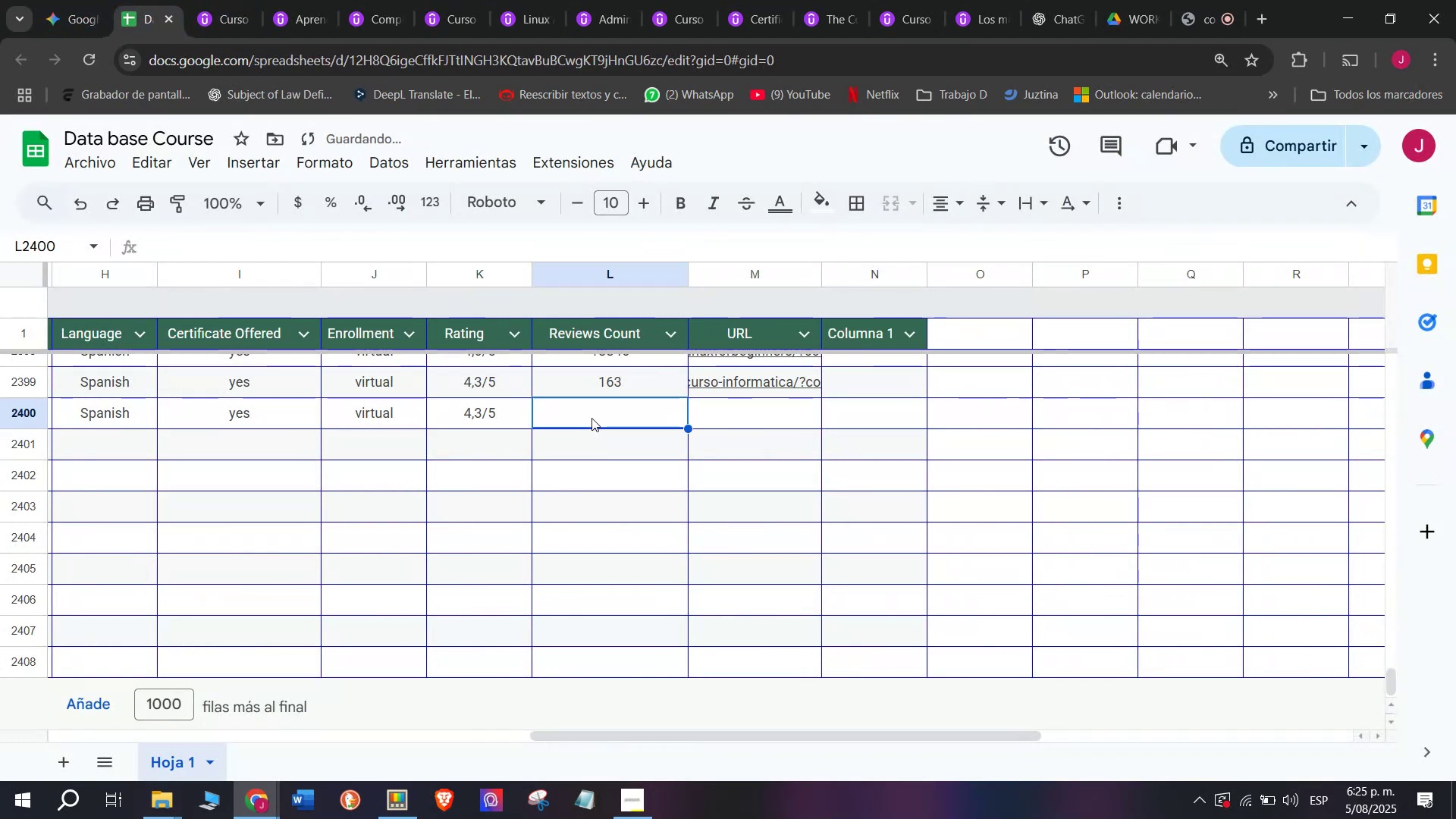 
key(Control+V)
 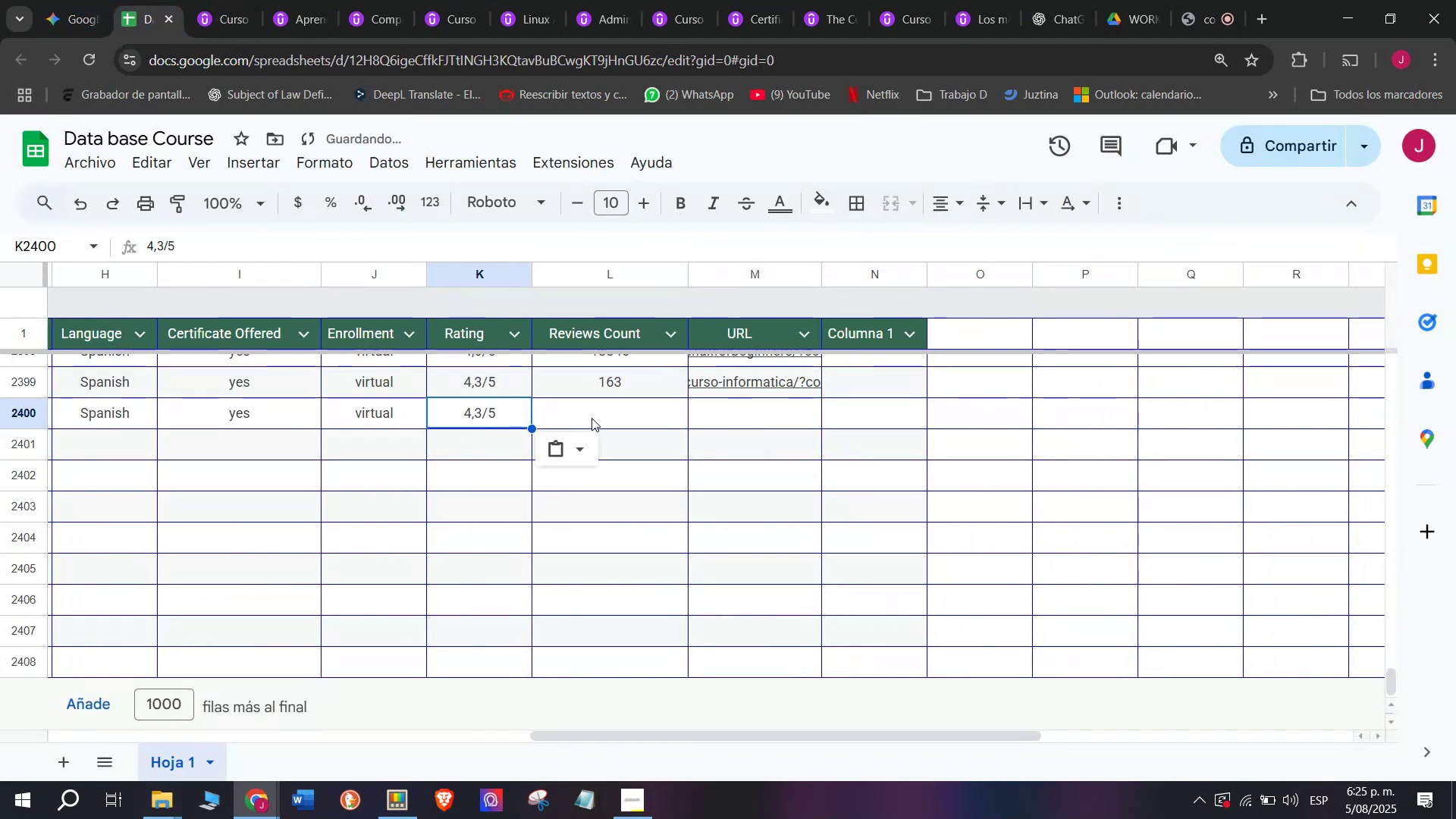 
triple_click([592, 418])
 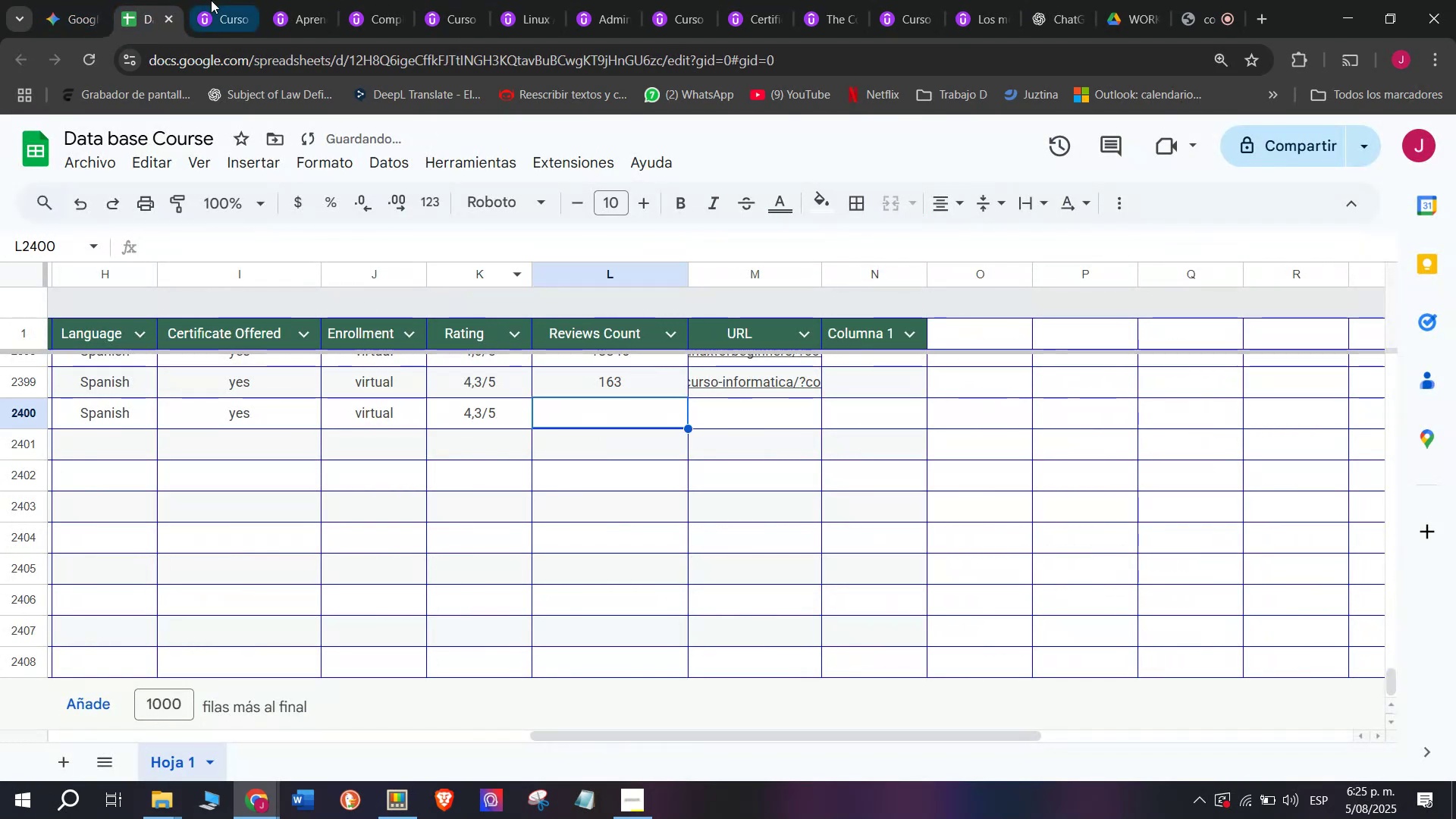 
left_click([211, 0])
 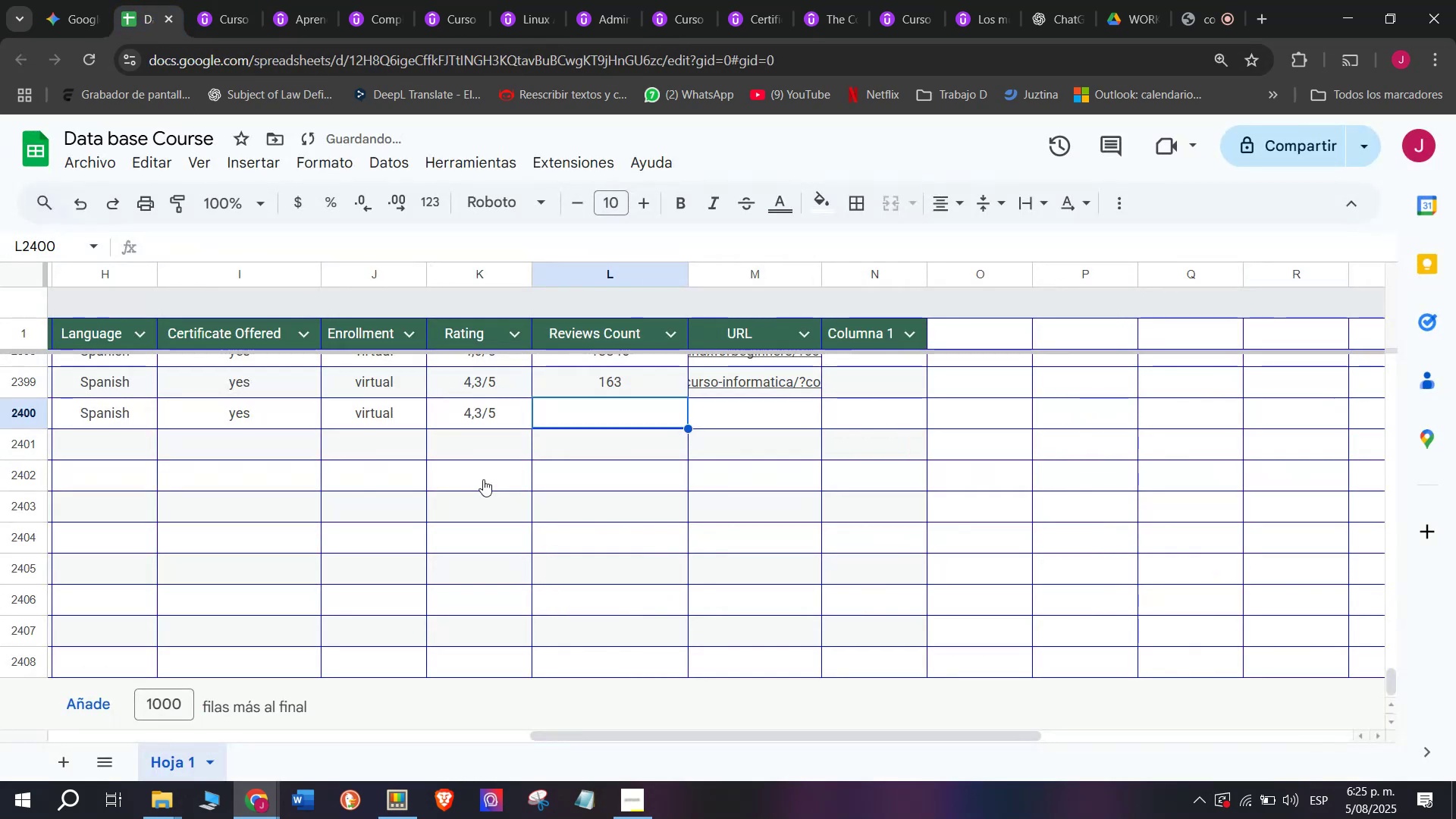 
type(2509)
 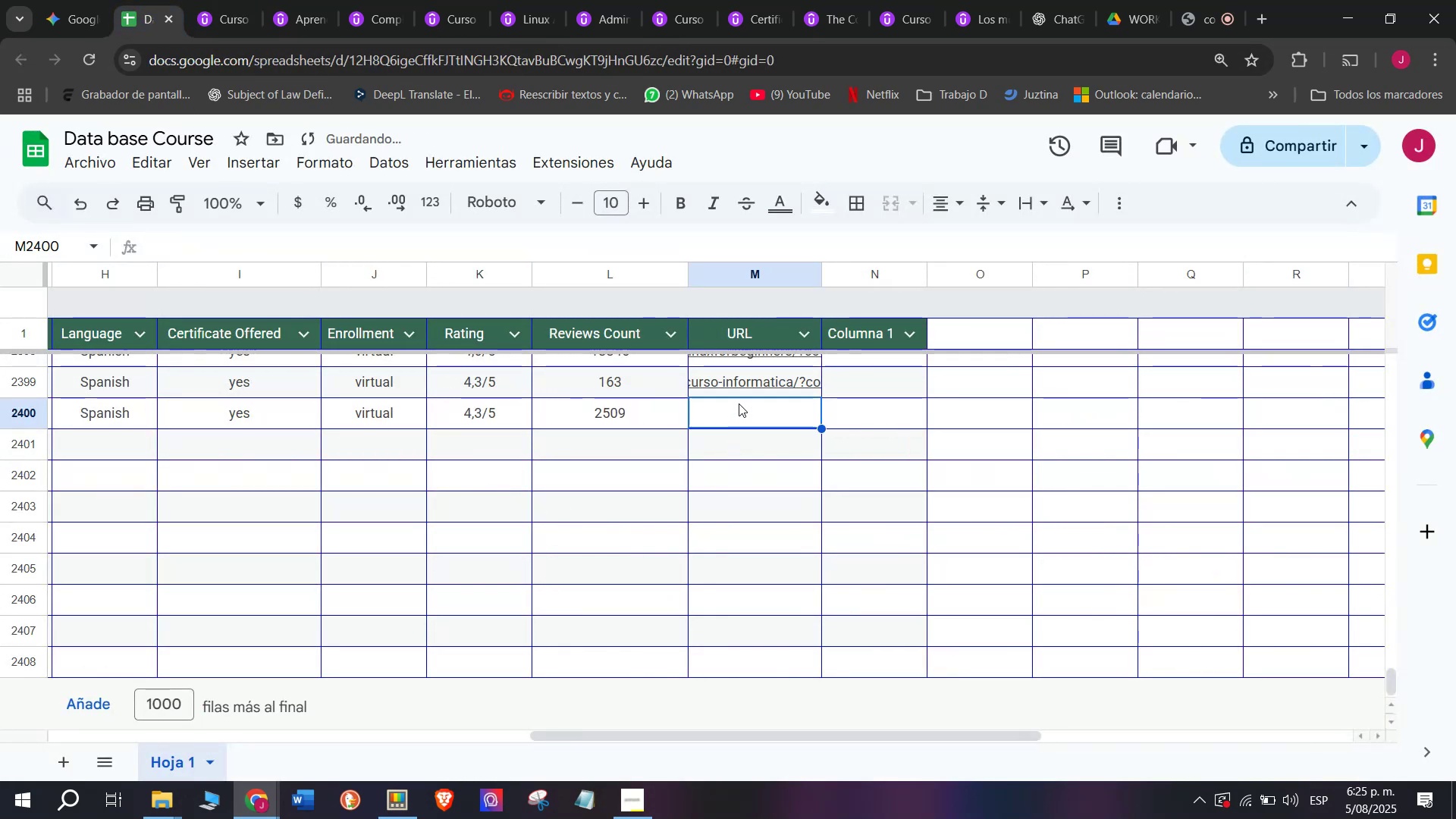 
left_click([248, 0])
 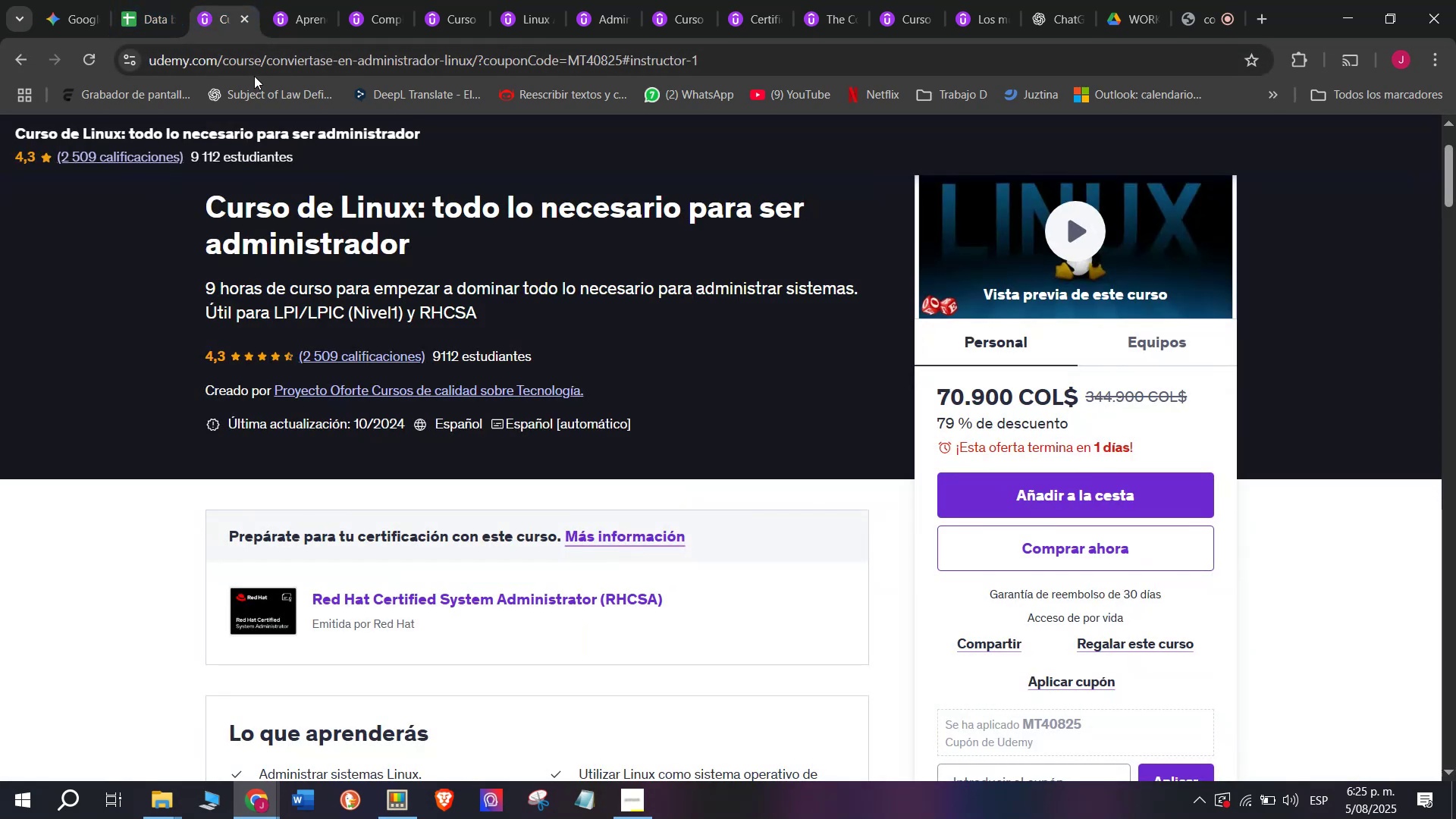 
double_click([256, 73])
 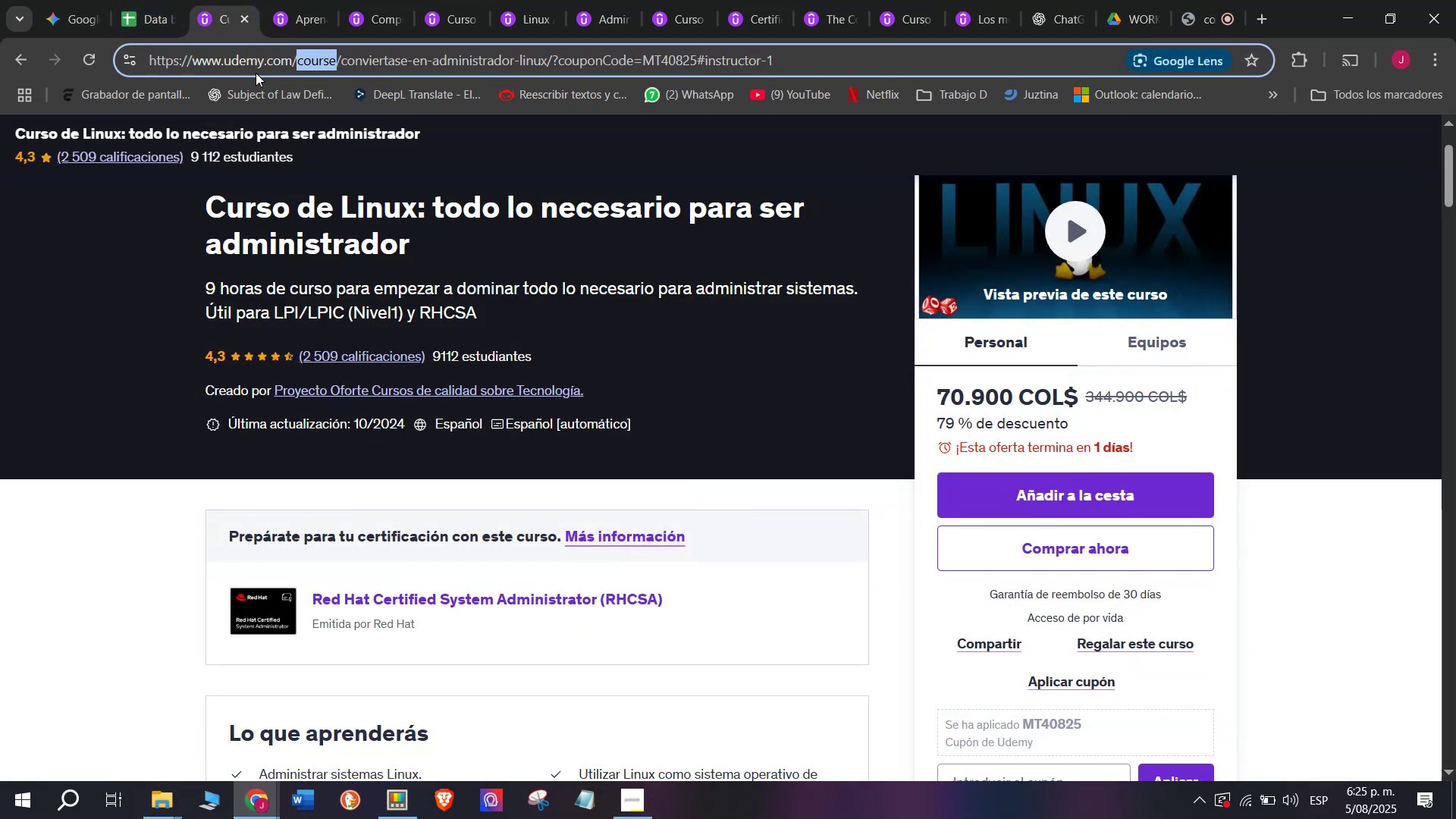 
triple_click([256, 73])
 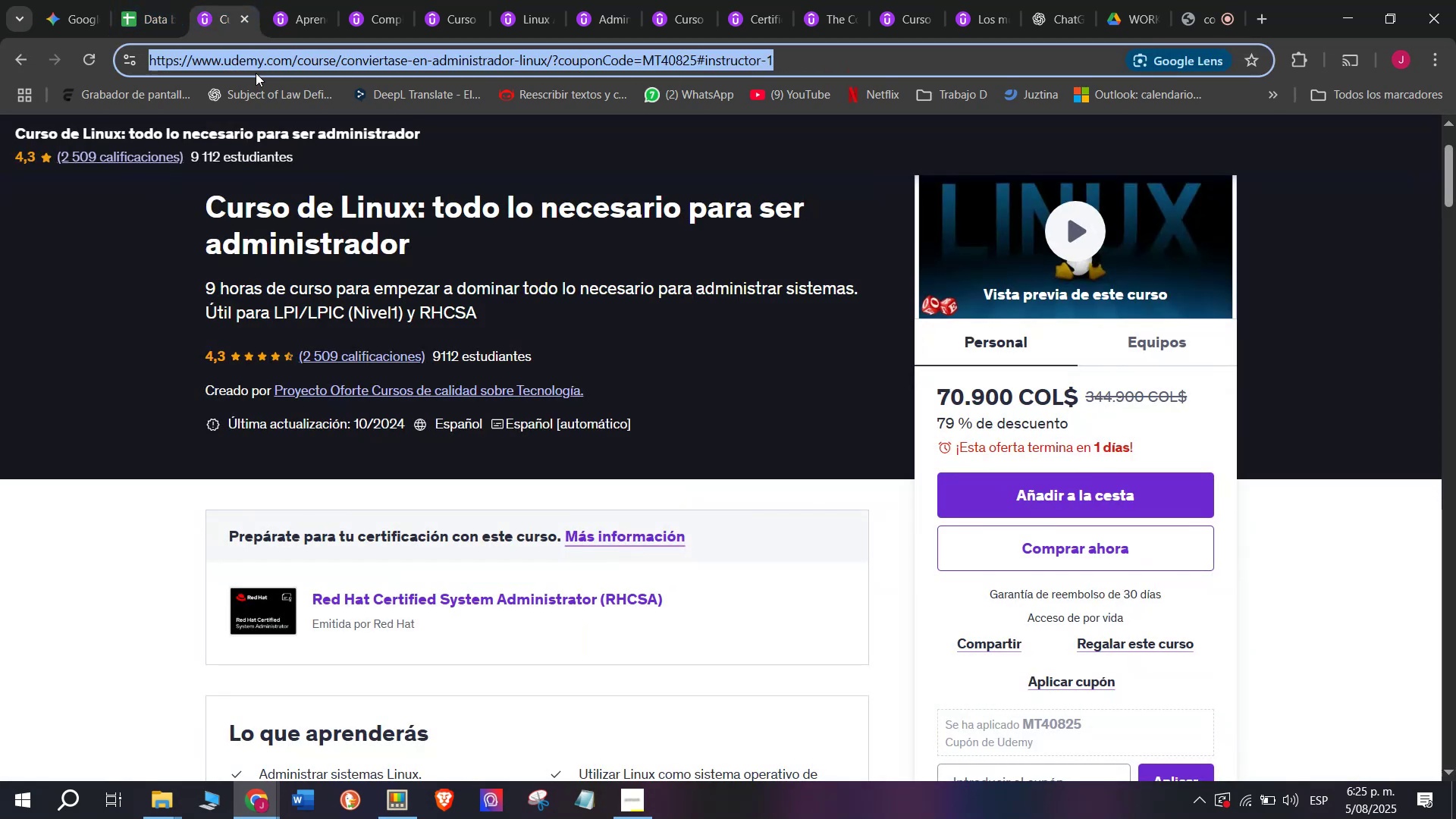 
key(Break)
 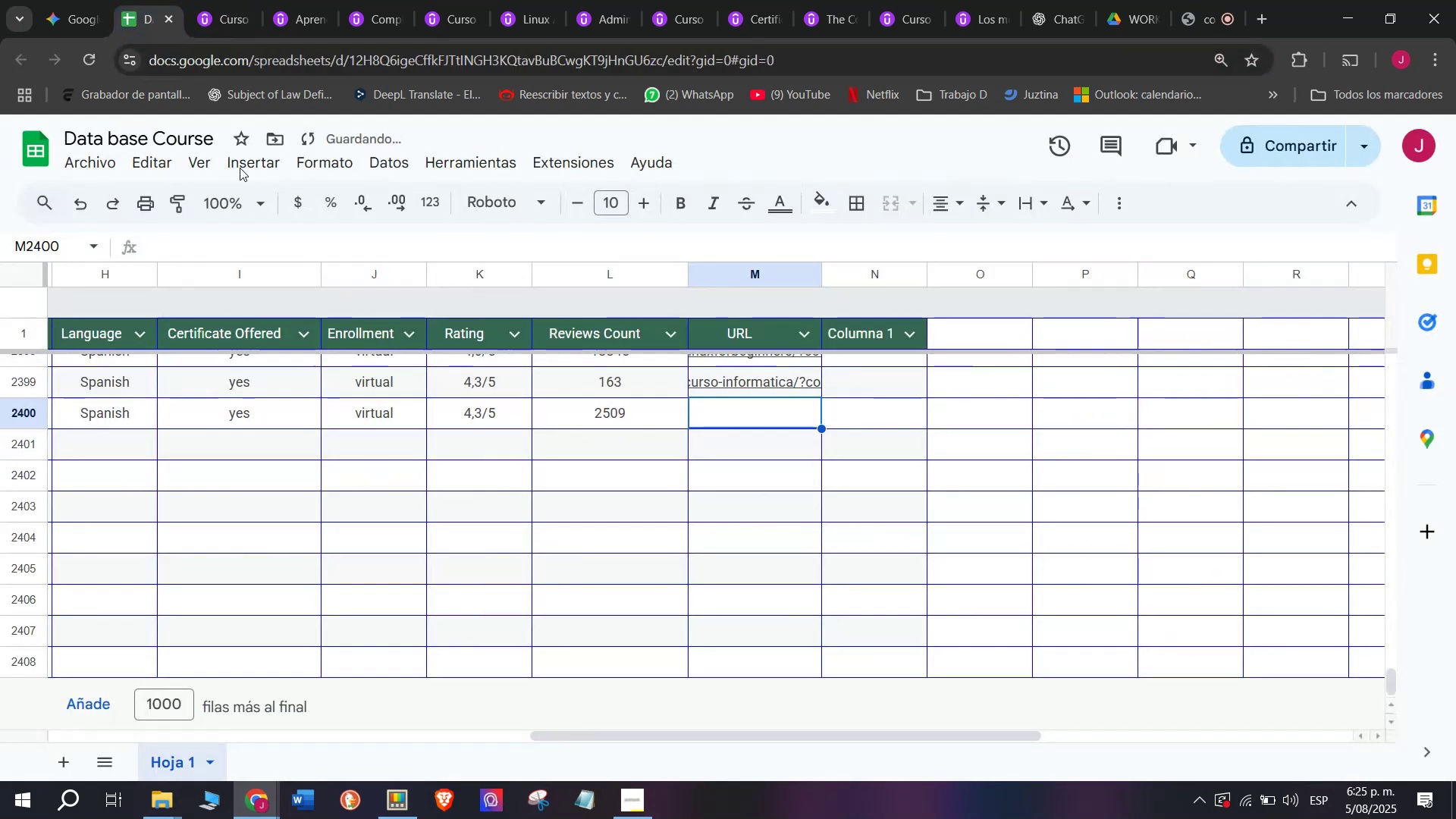 
key(Control+ControlLeft)
 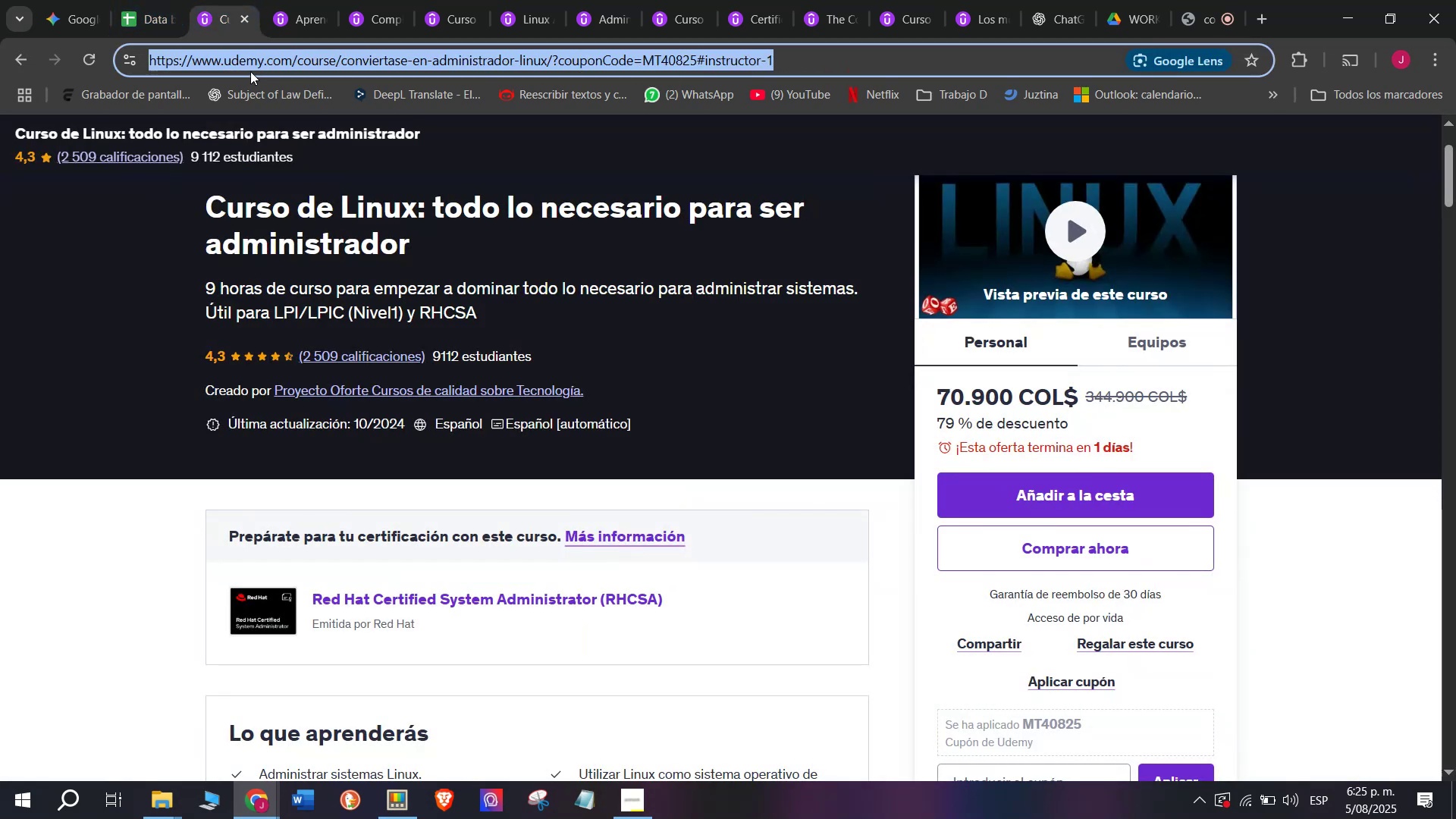 
key(Control+C)
 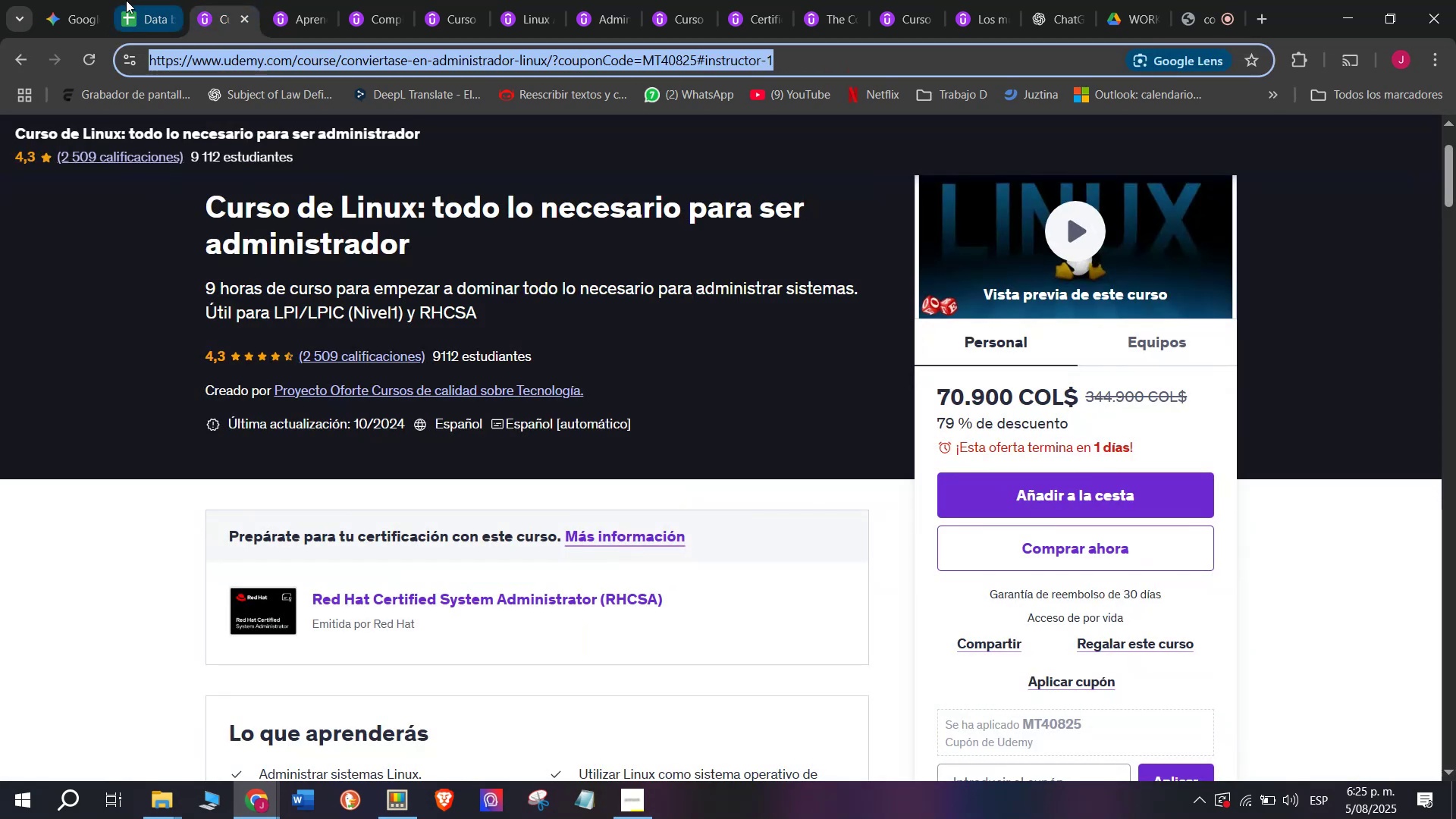 
triple_click([126, 0])
 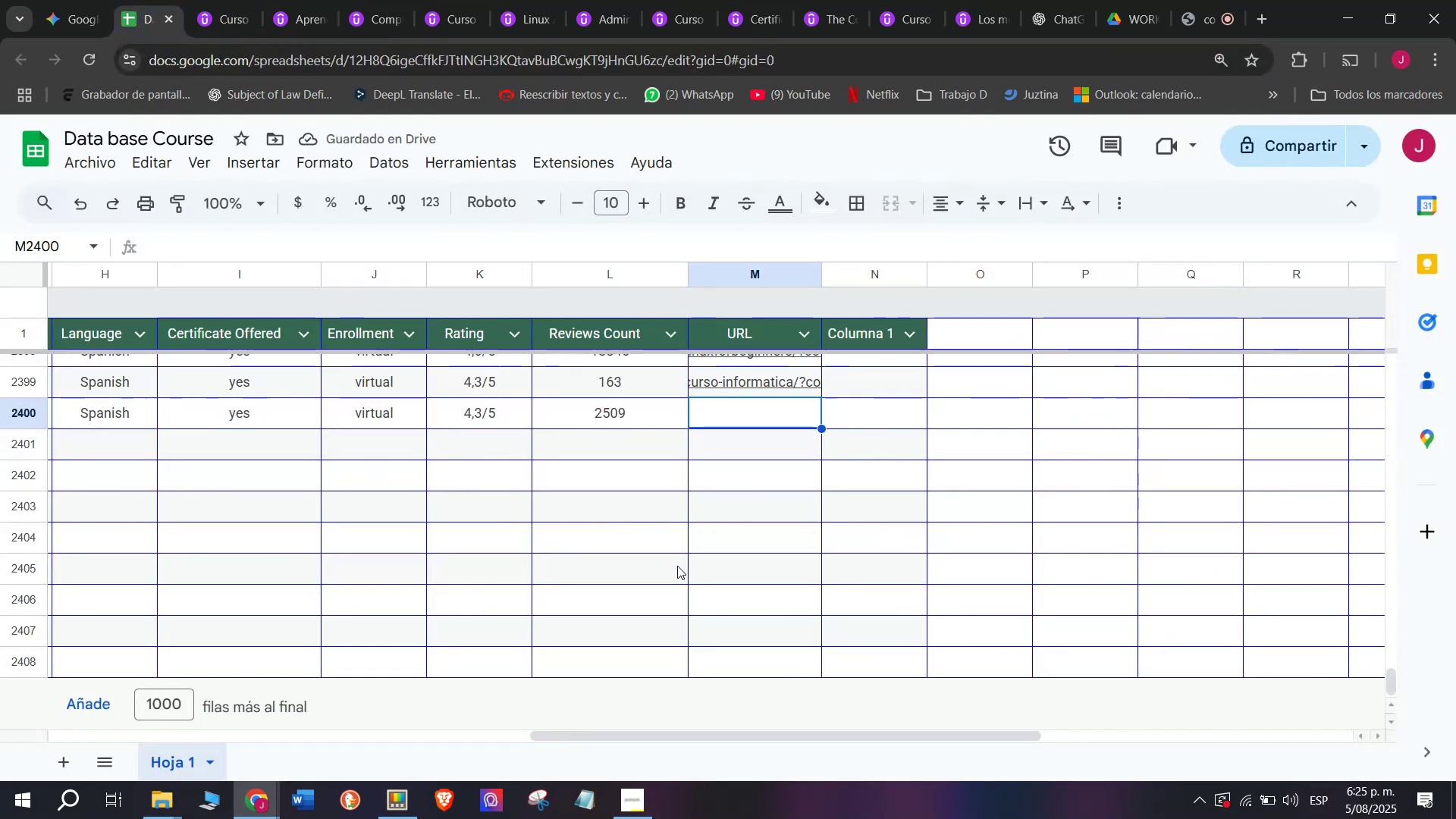 
key(Z)
 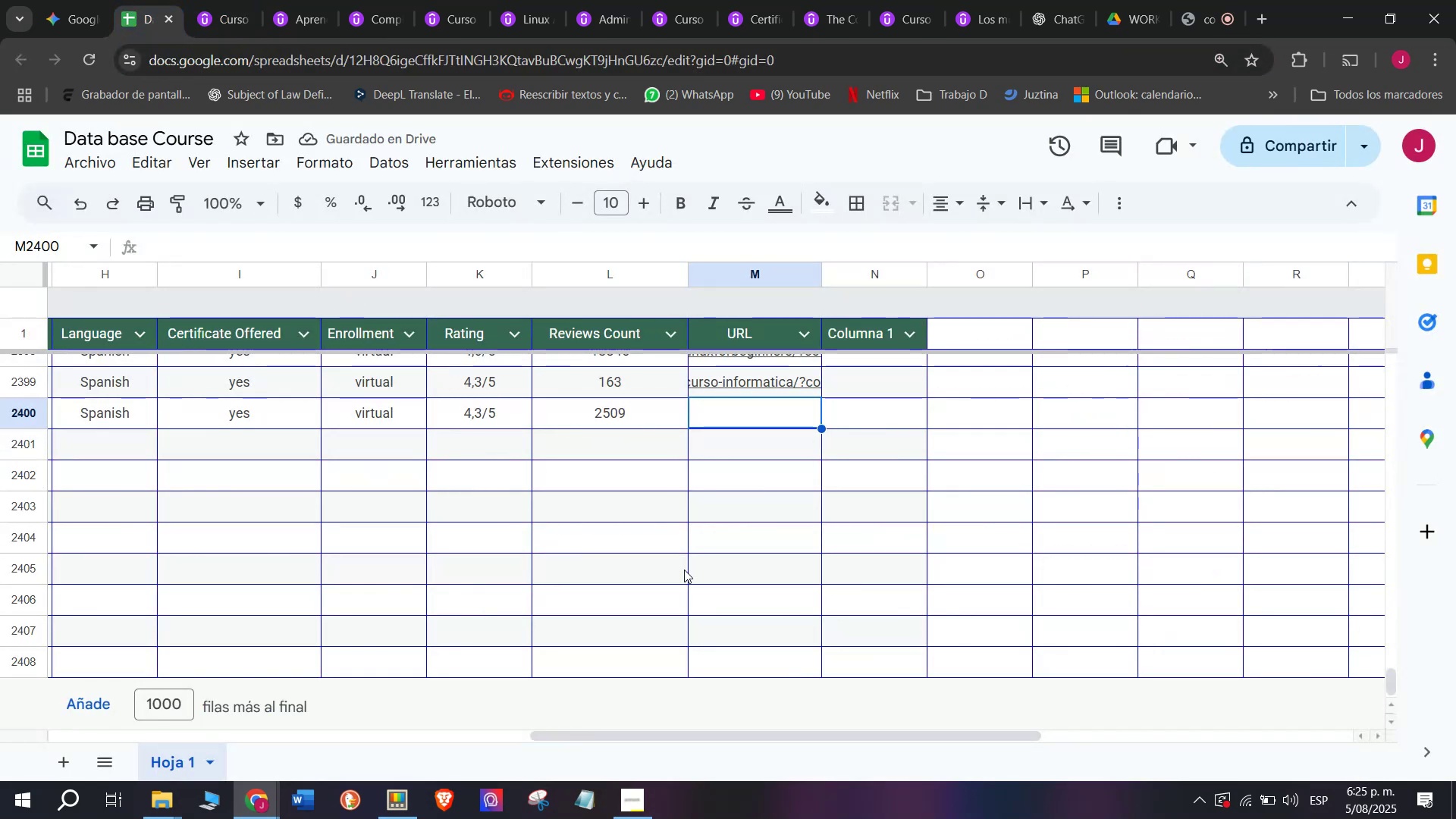 
key(Control+ControlLeft)
 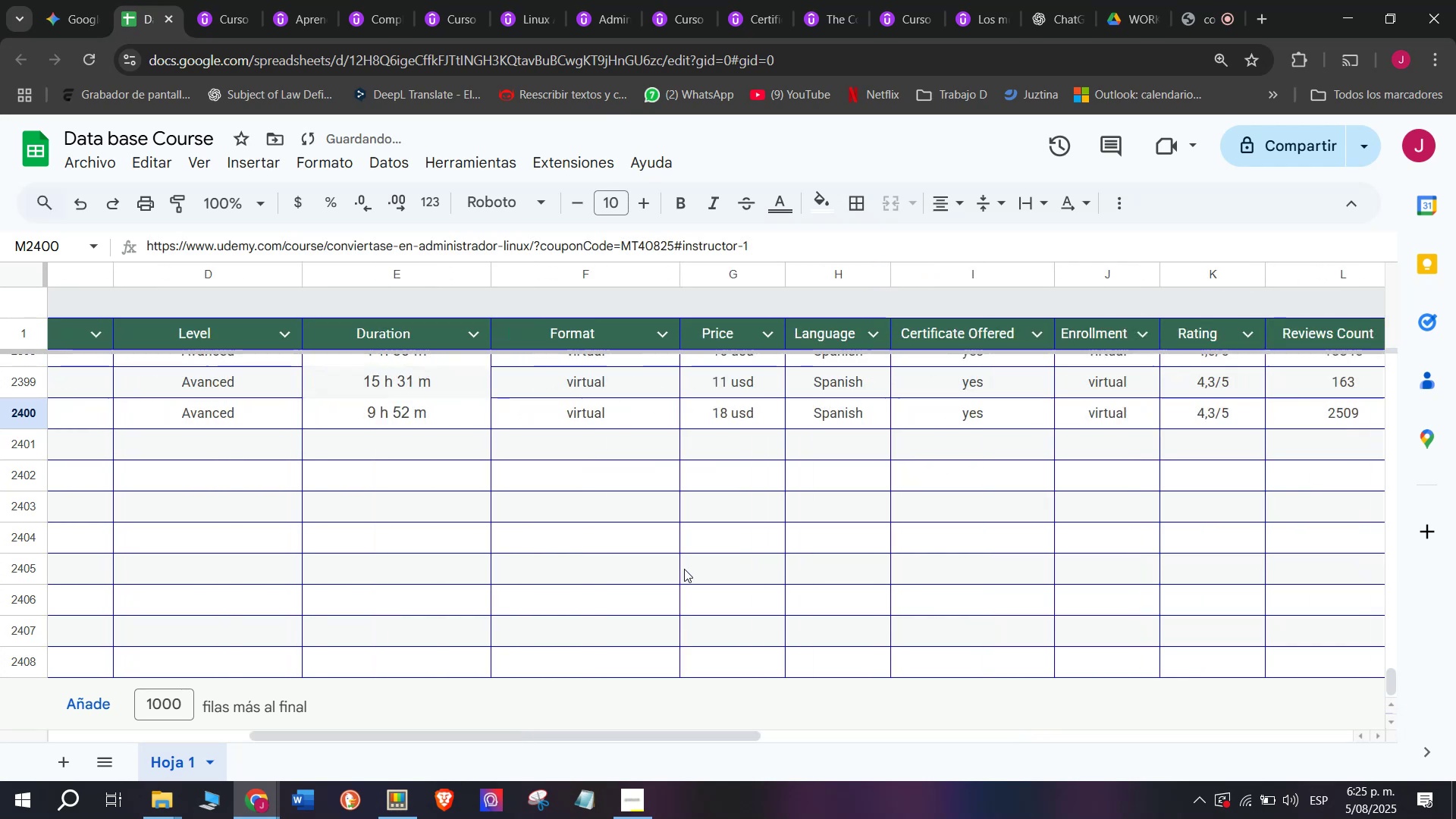 
key(Control+V)
 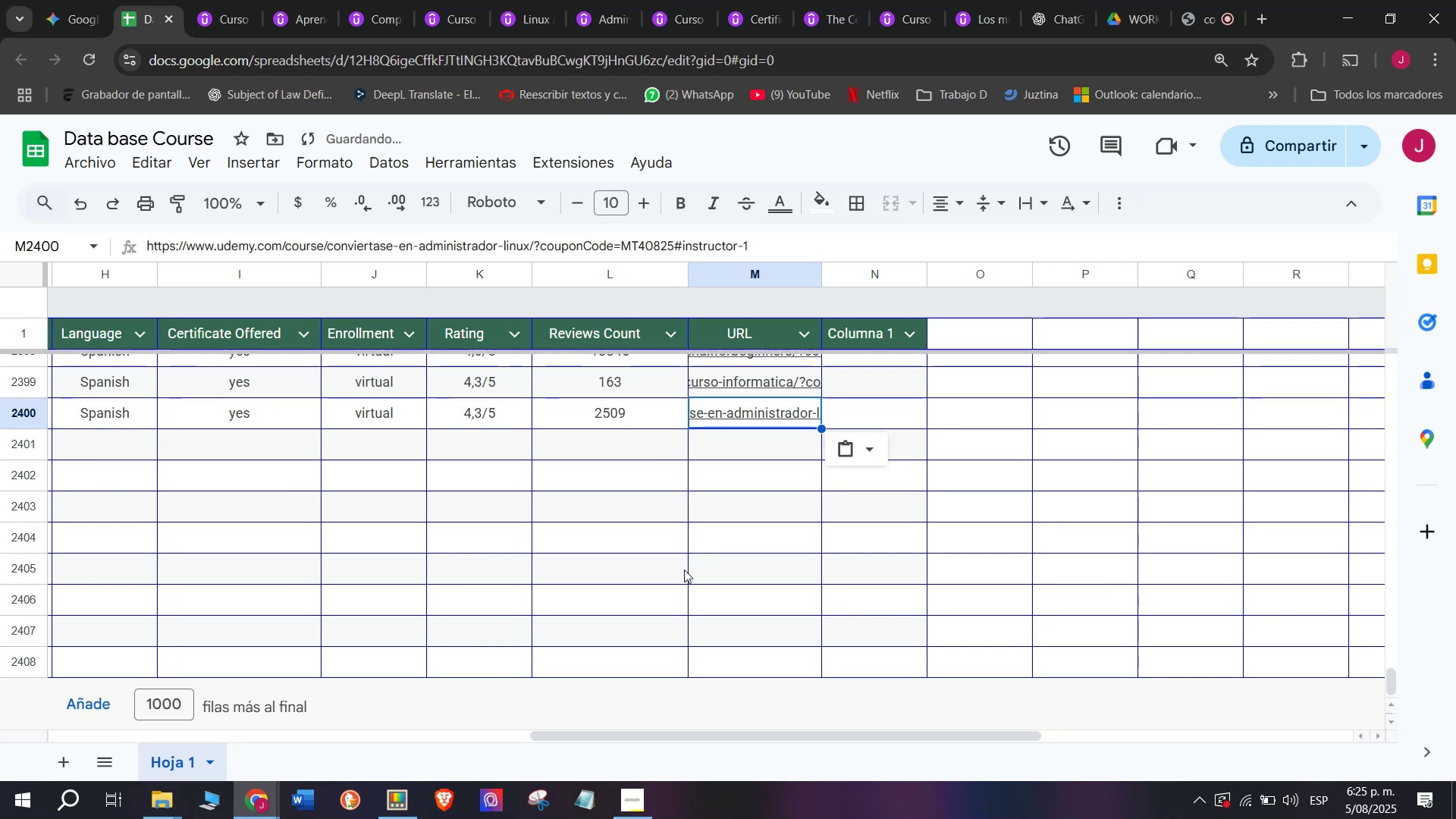 
scroll: coordinate [141, 431], scroll_direction: up, amount: 3.0
 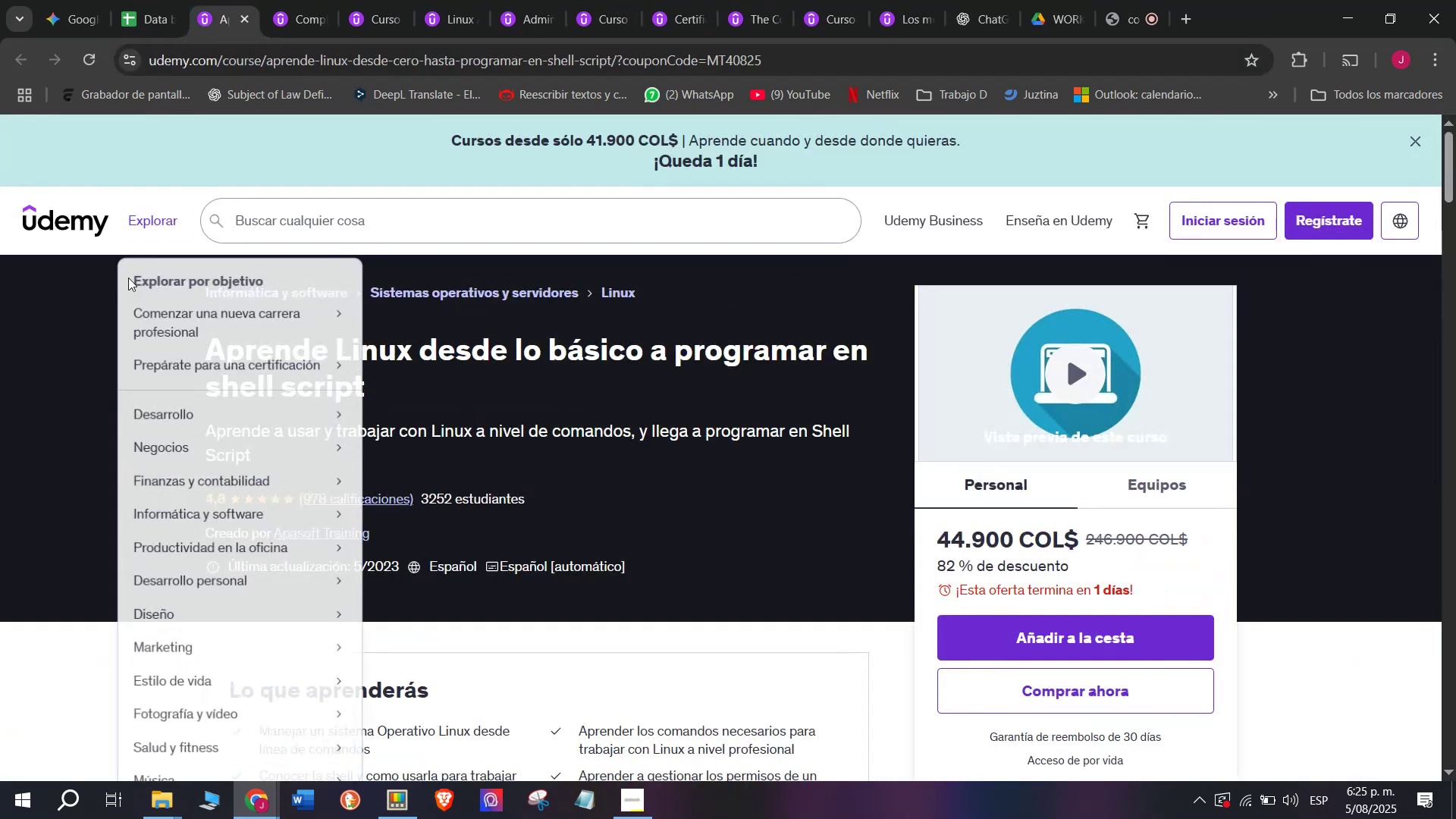 
left_click_drag(start_coordinate=[195, 347], to_coordinate=[450, 399])
 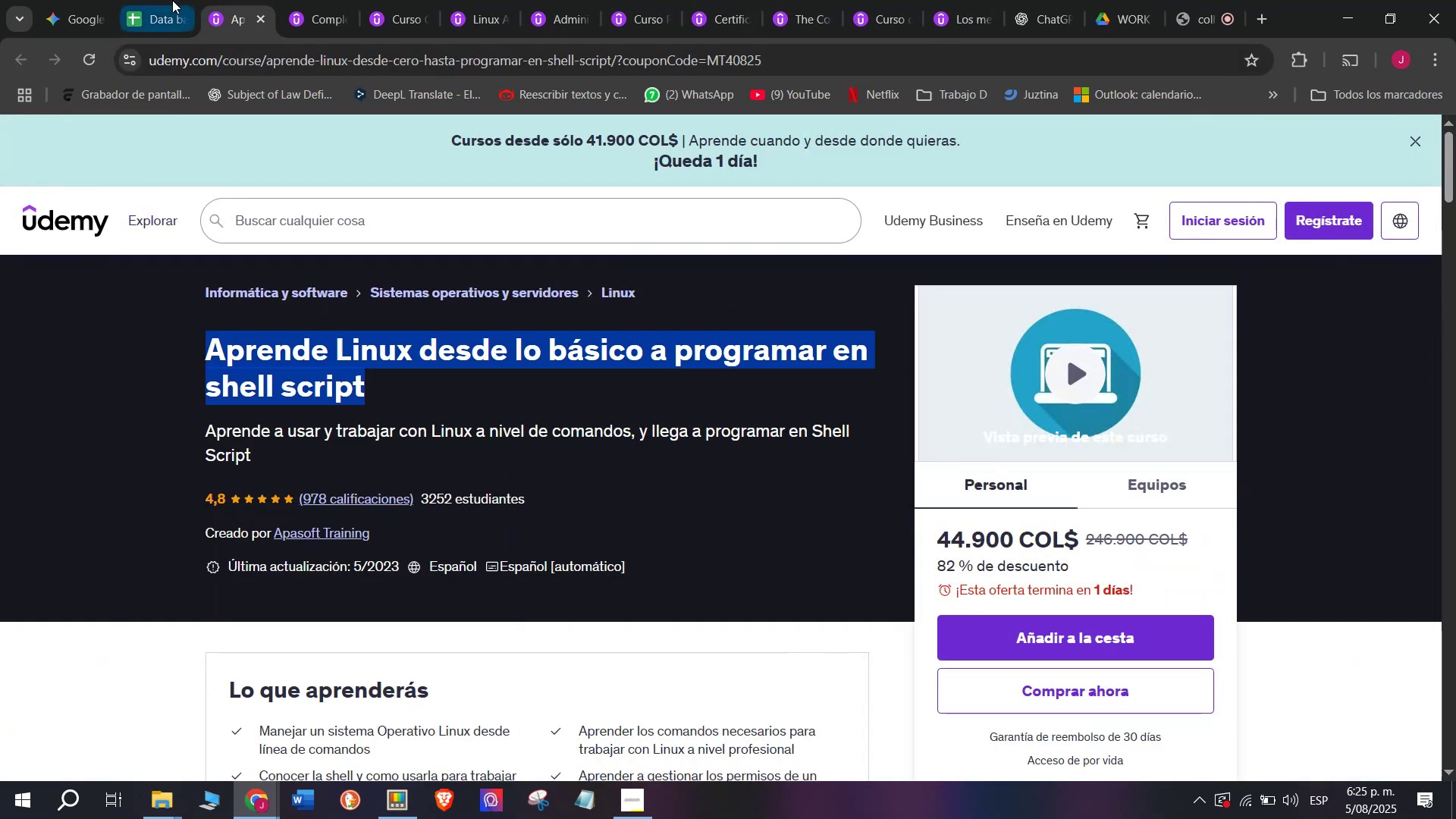 
key(Control+ControlLeft)
 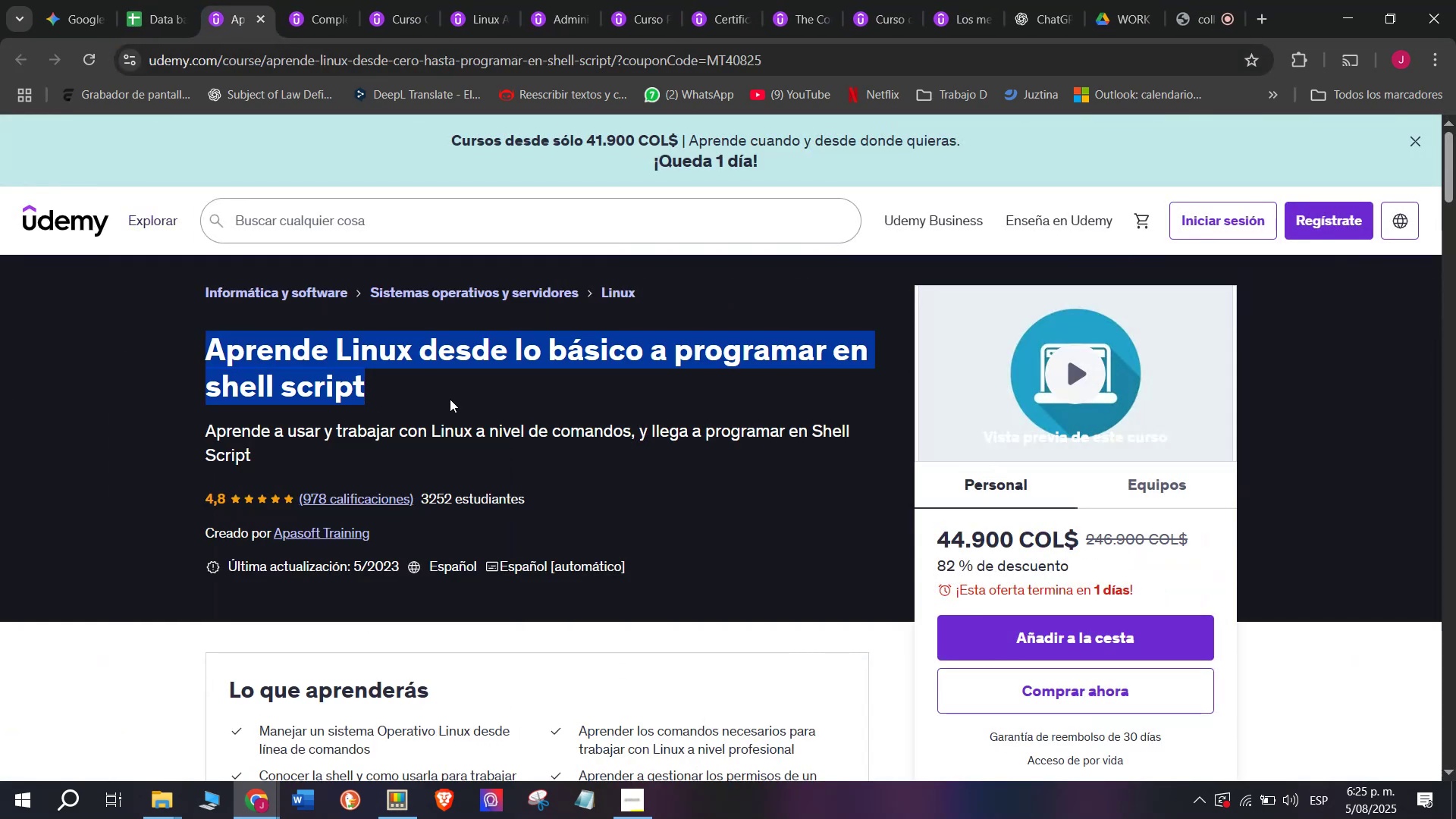 
key(Break)
 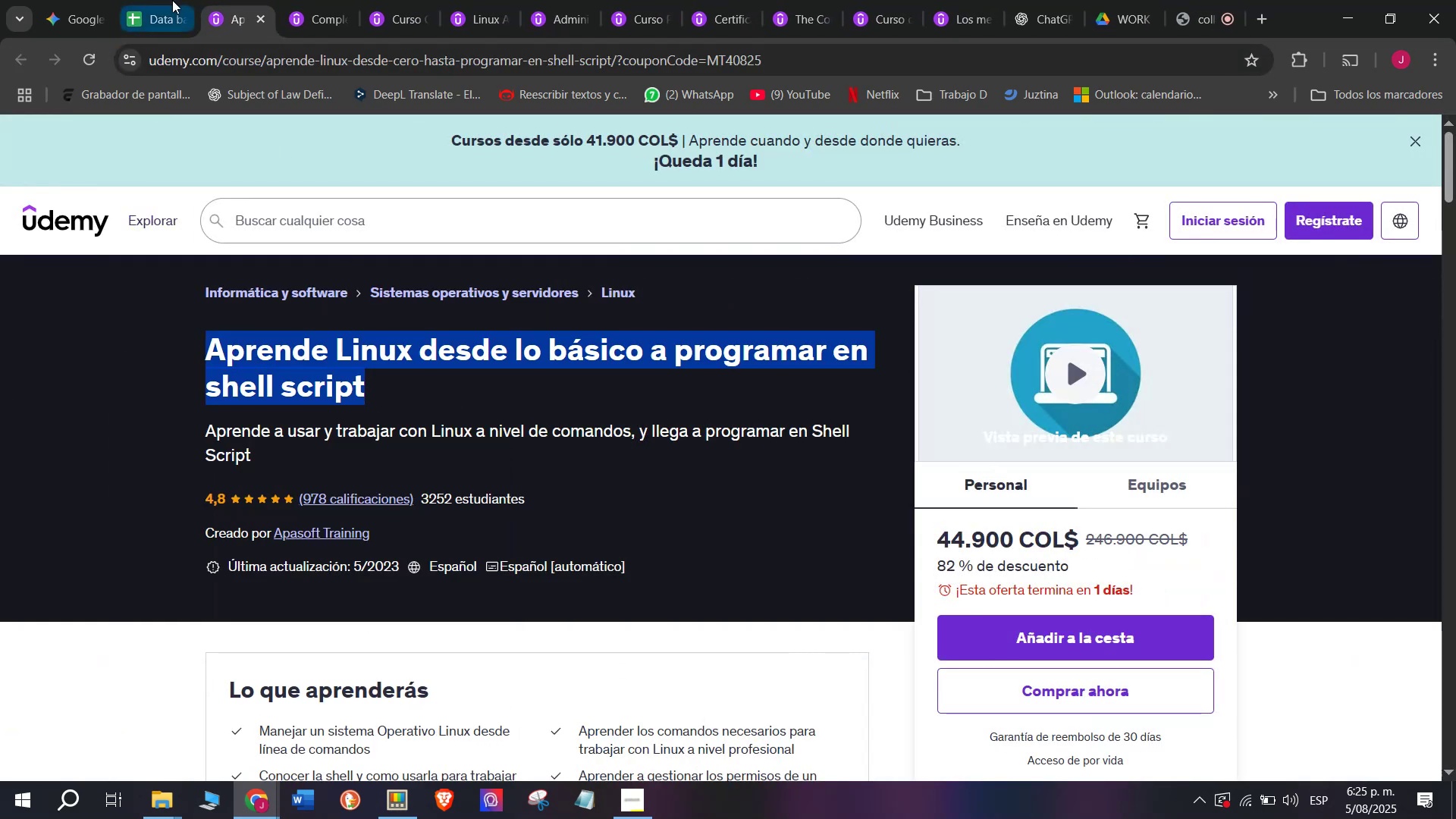 
key(Control+C)
 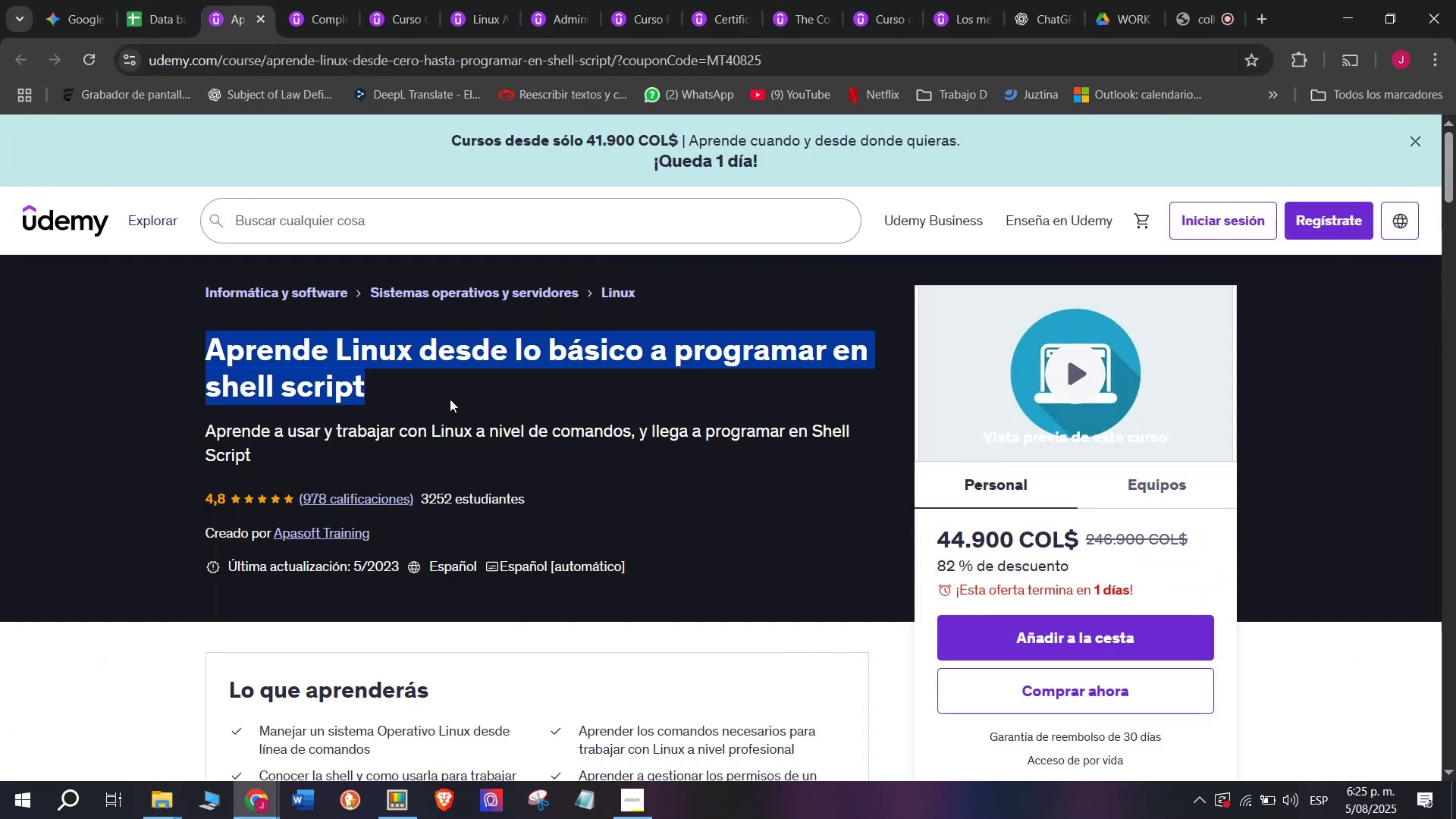 
key(Control+ControlLeft)
 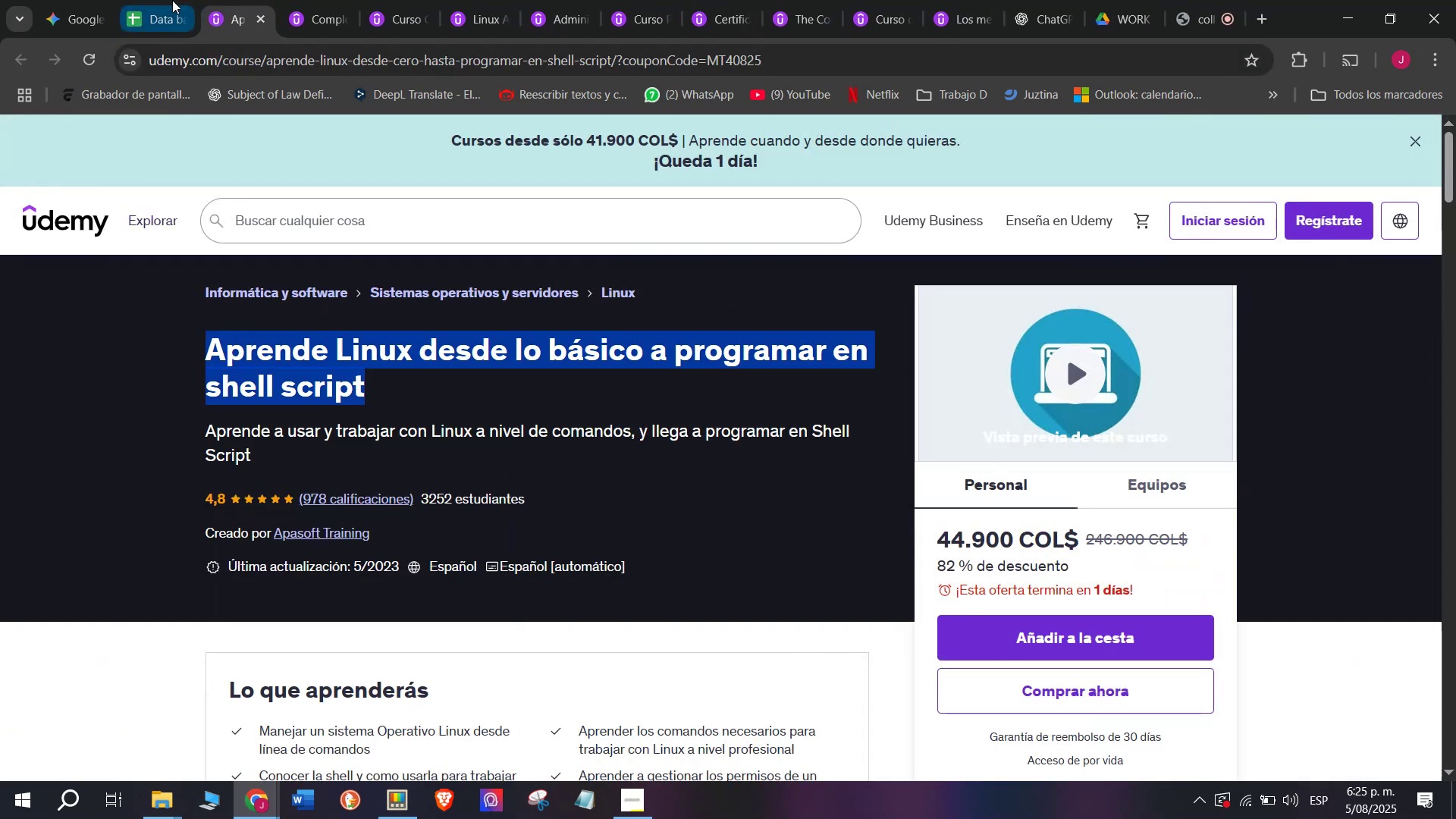 
key(Break)
 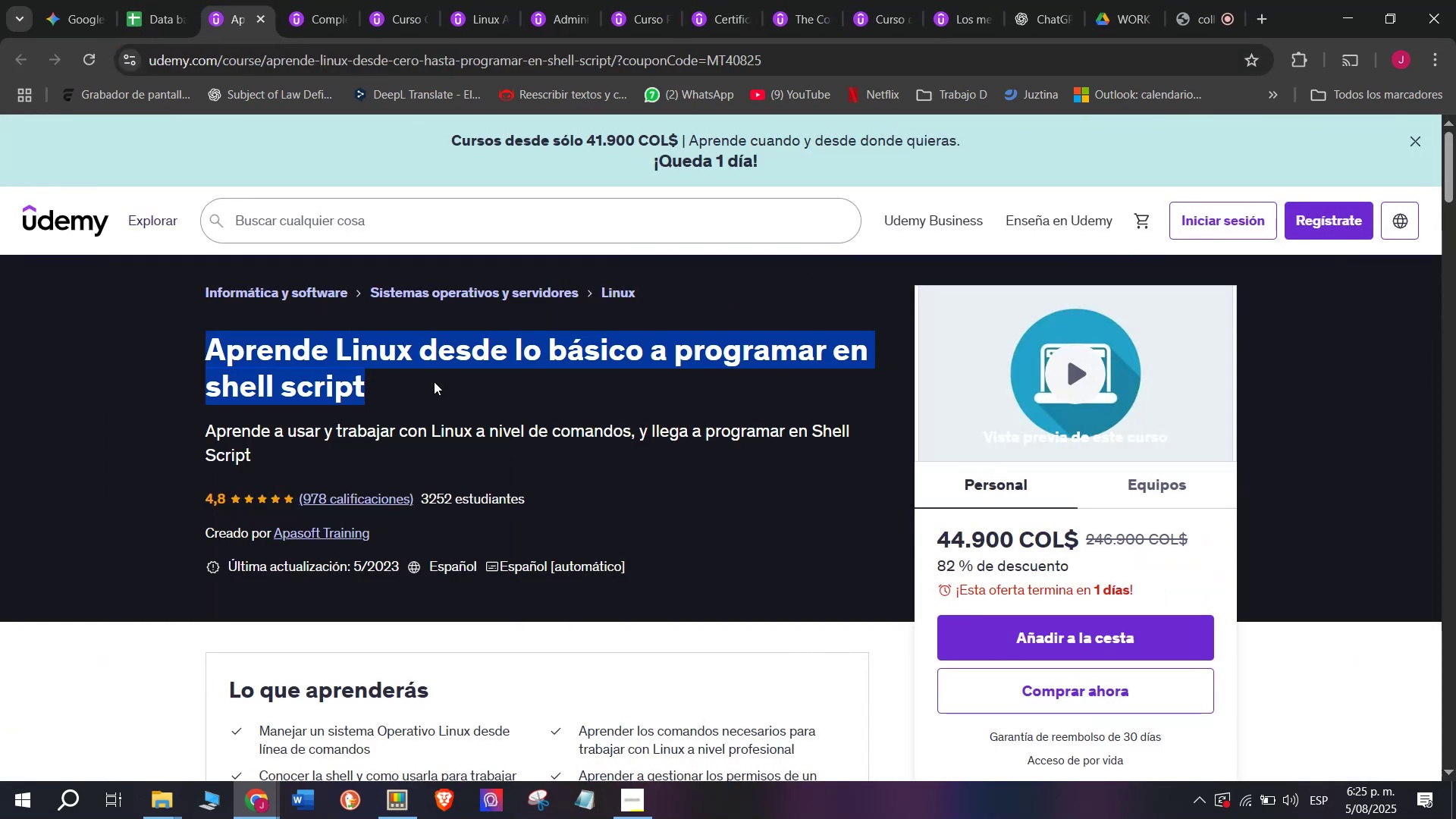 
key(Control+C)
 